 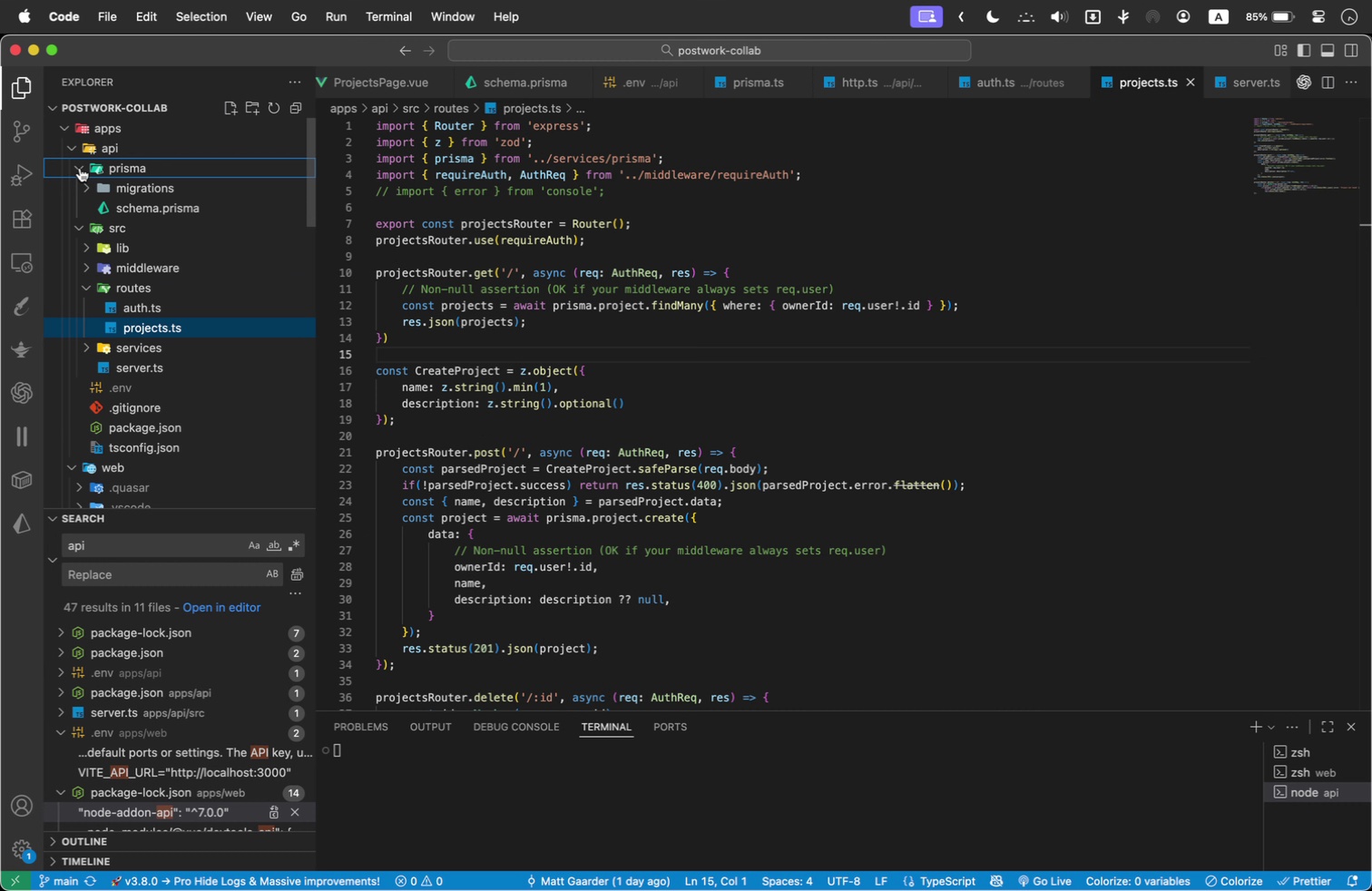 
left_click([231, 103])
 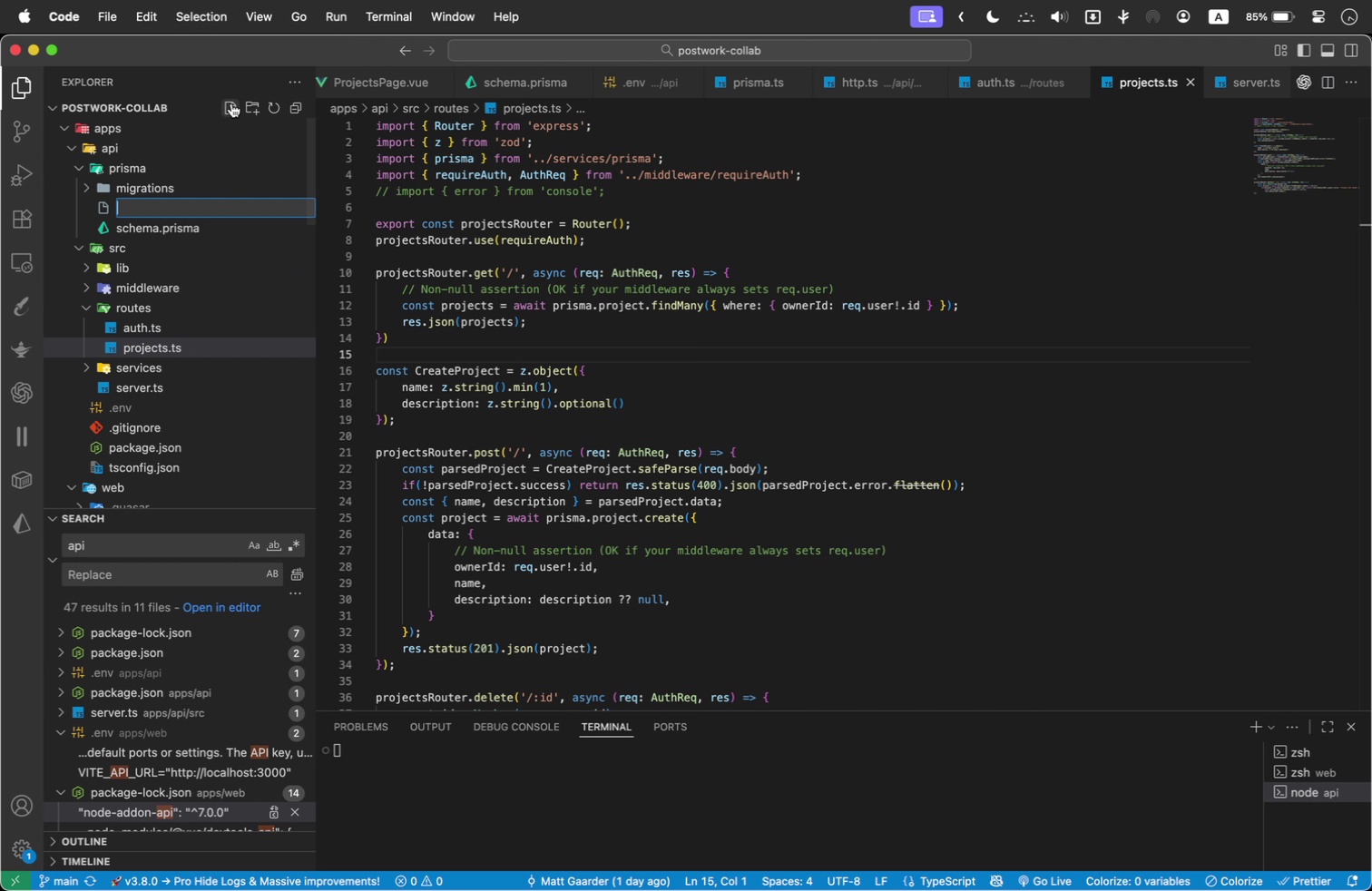 
type(seed.ts)
 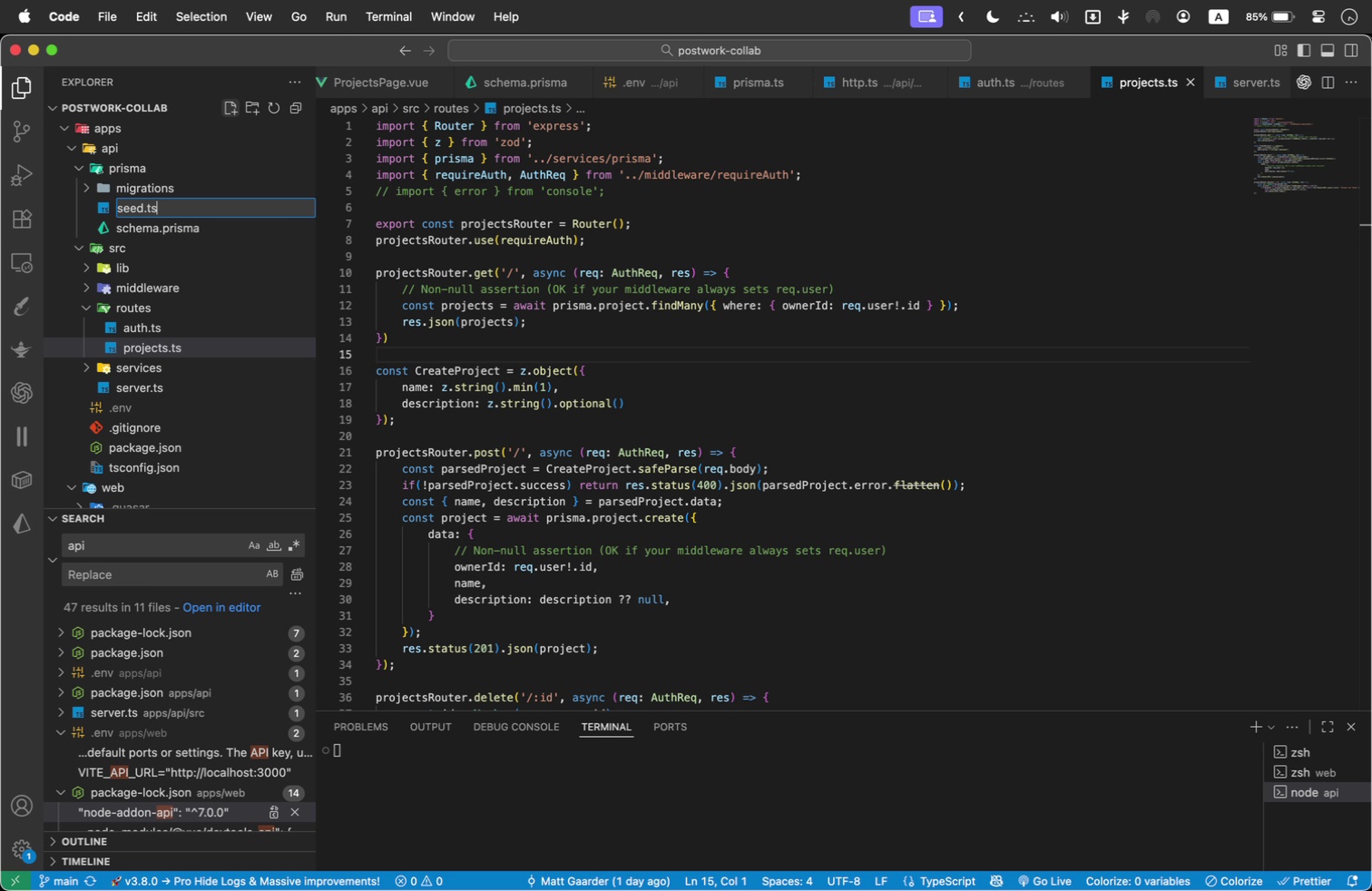 
key(Enter)
 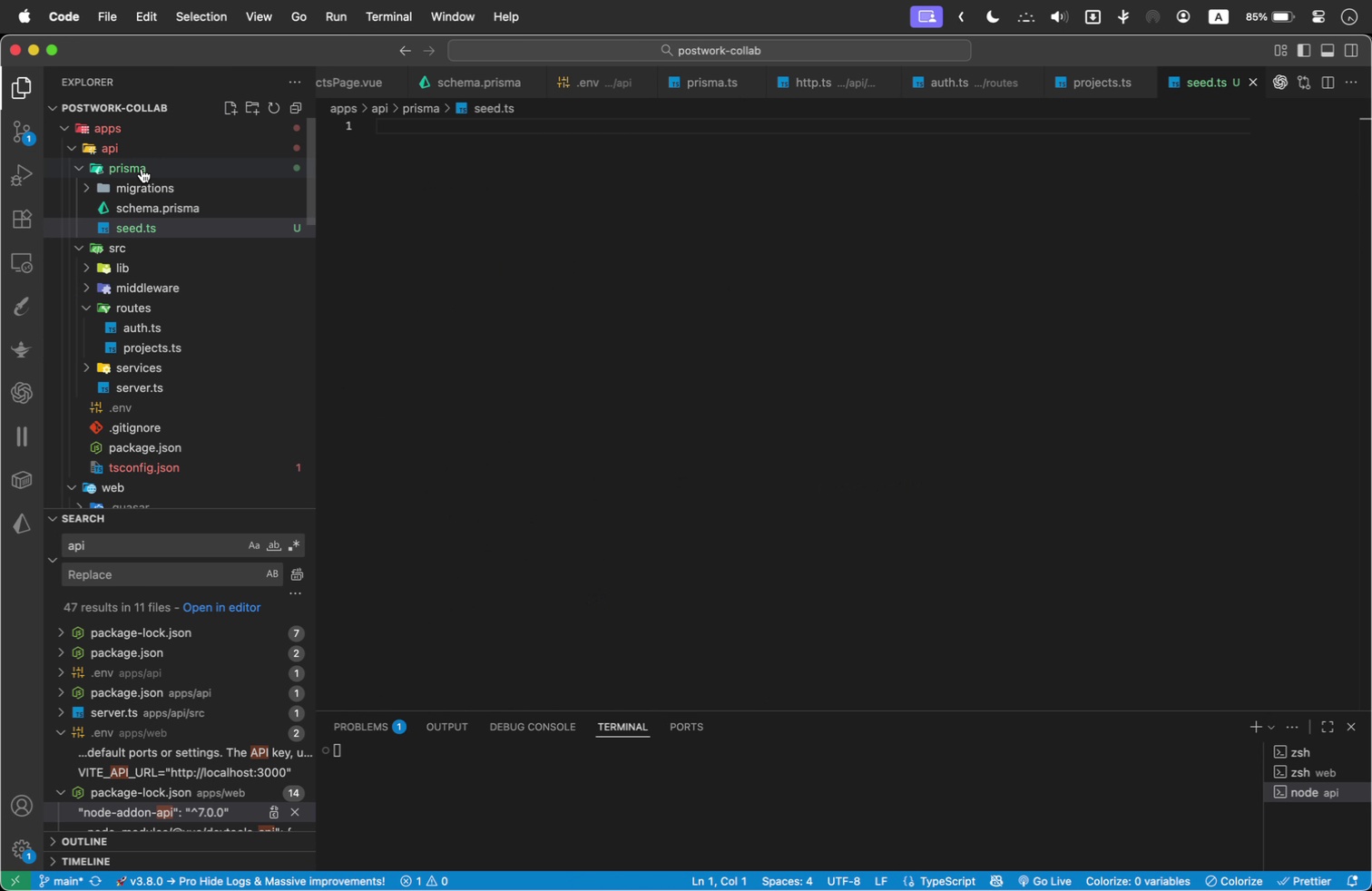 
left_click([144, 203])
 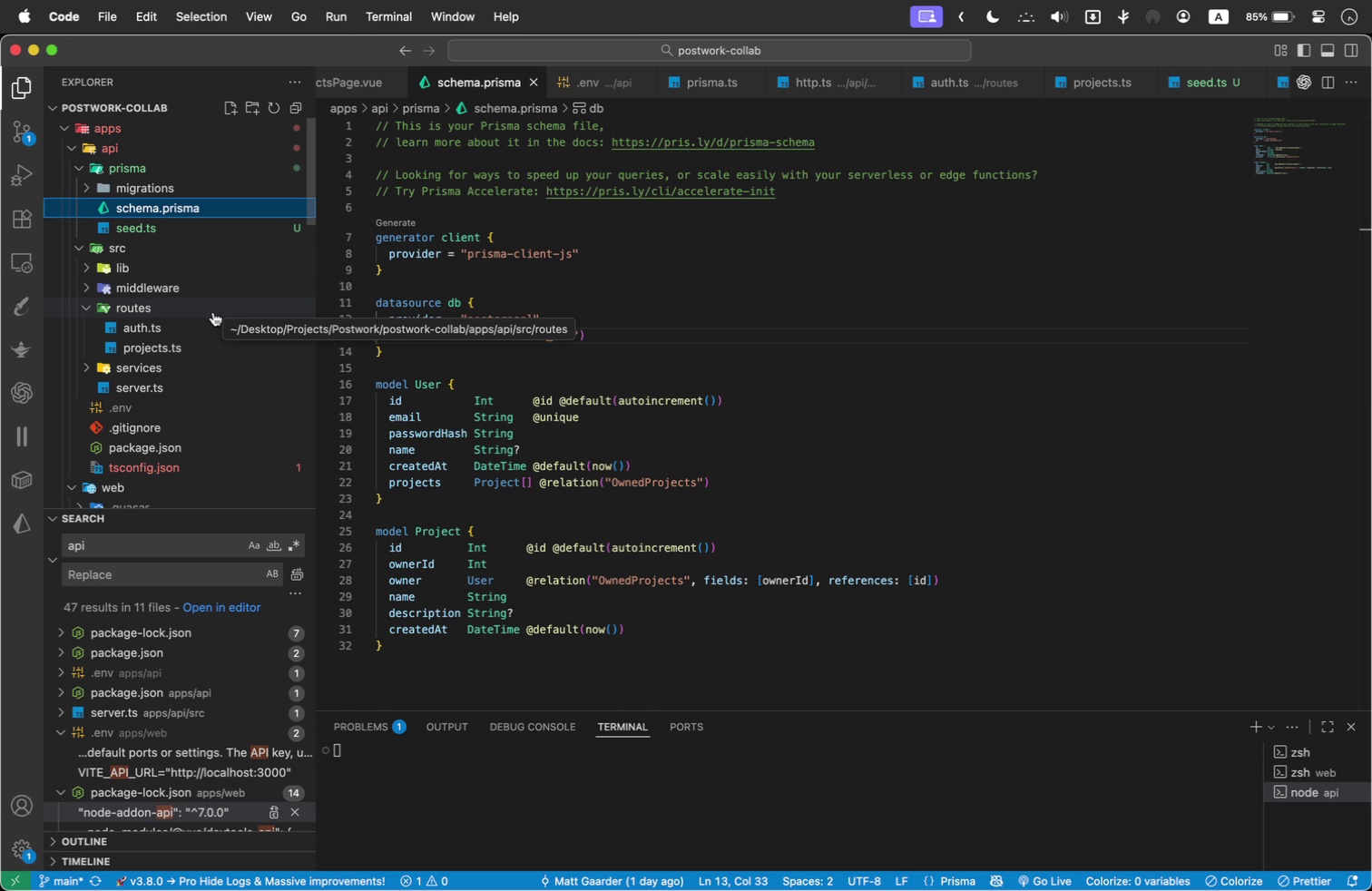 
wait(5.18)
 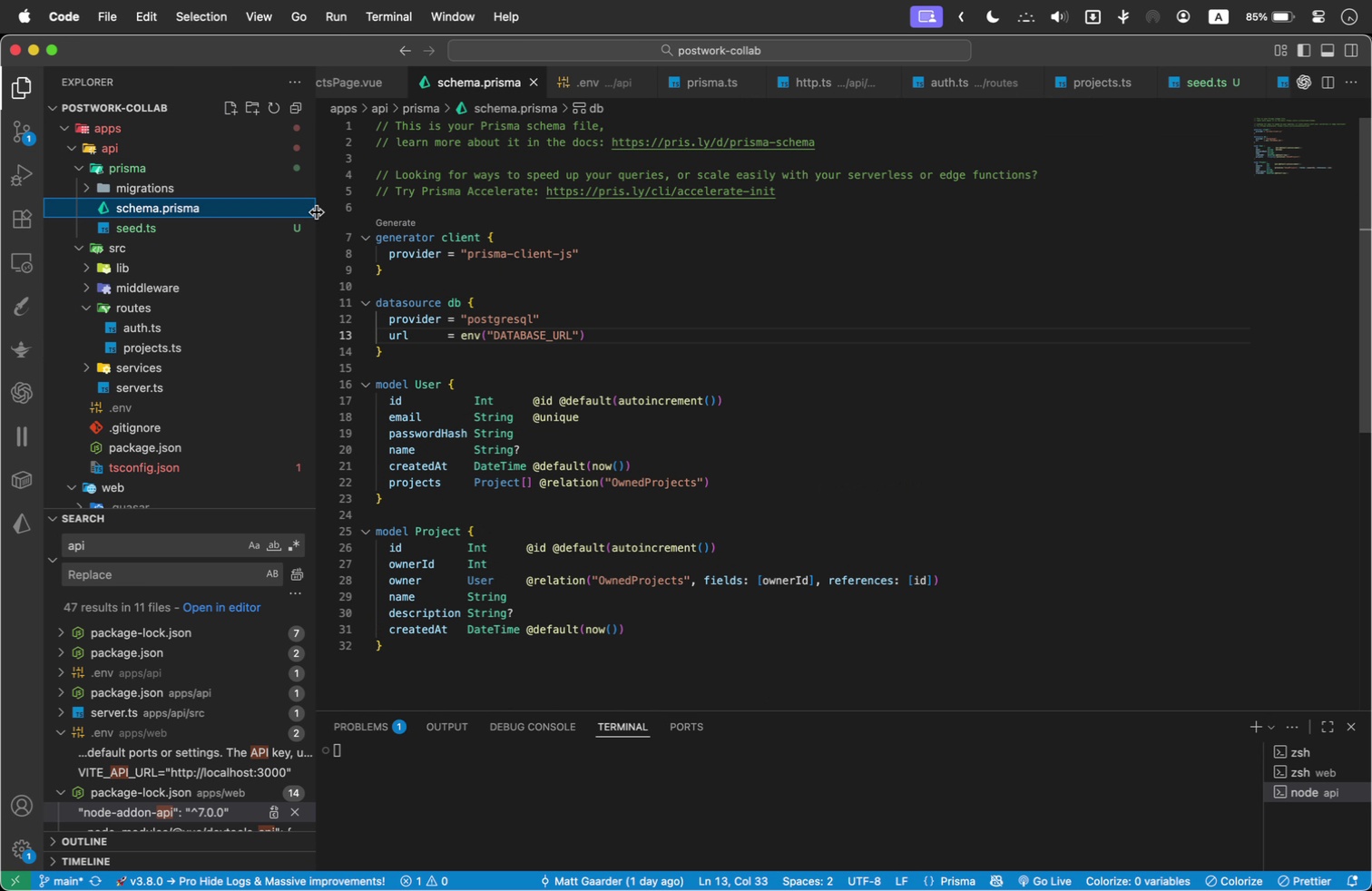 
left_click([170, 228])
 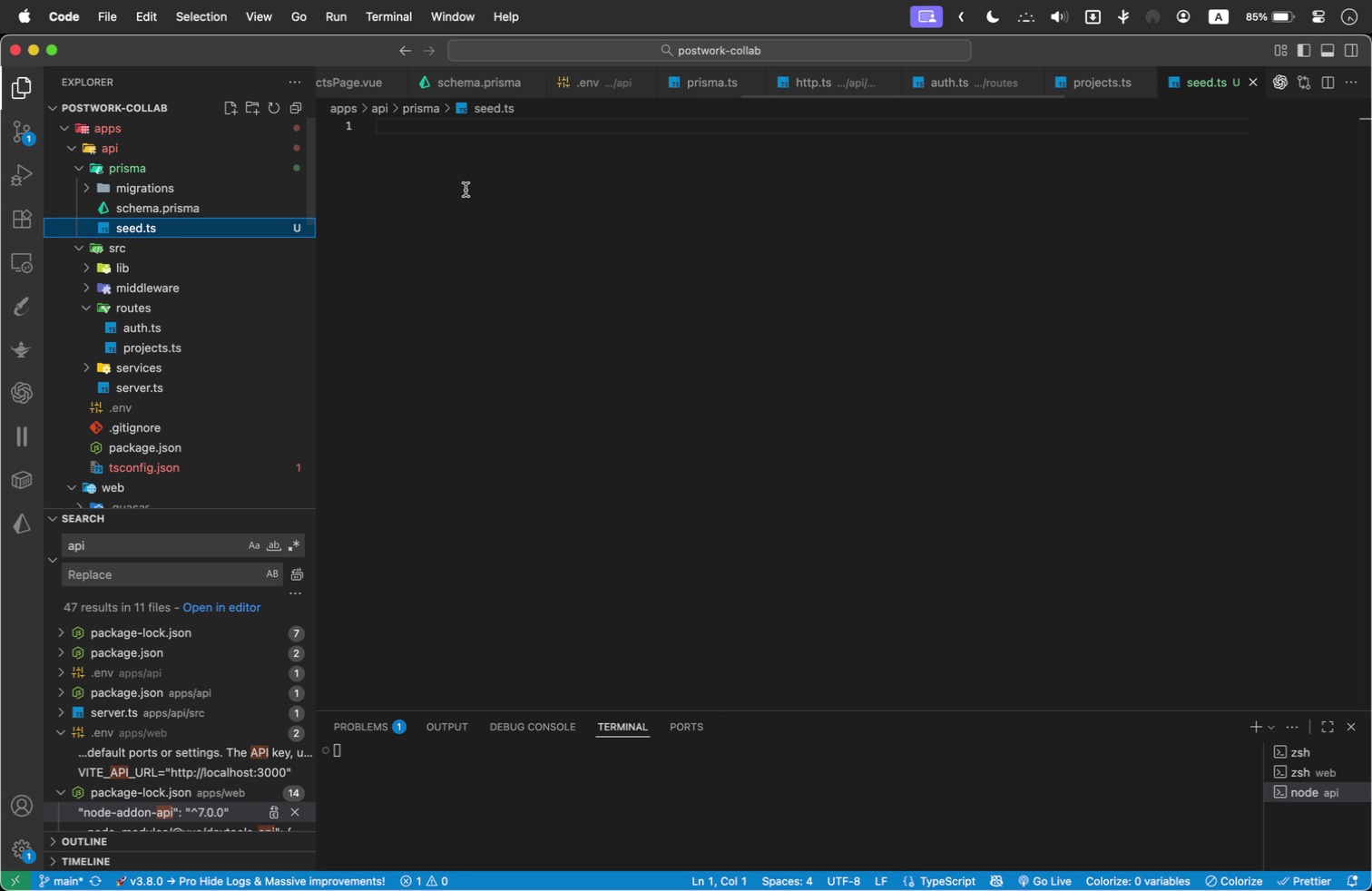 
left_click([466, 190])
 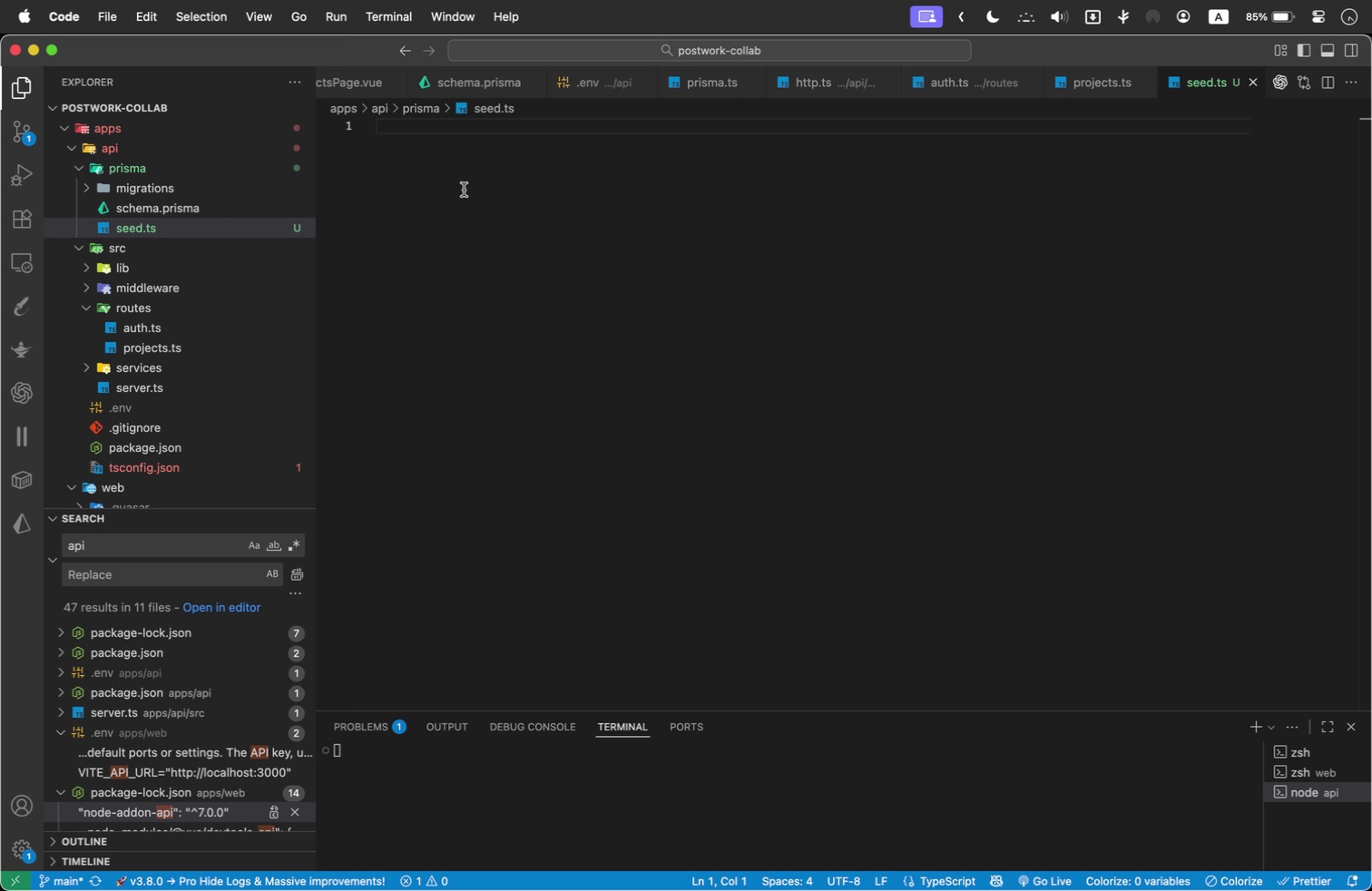 
type(import { Prisma)
 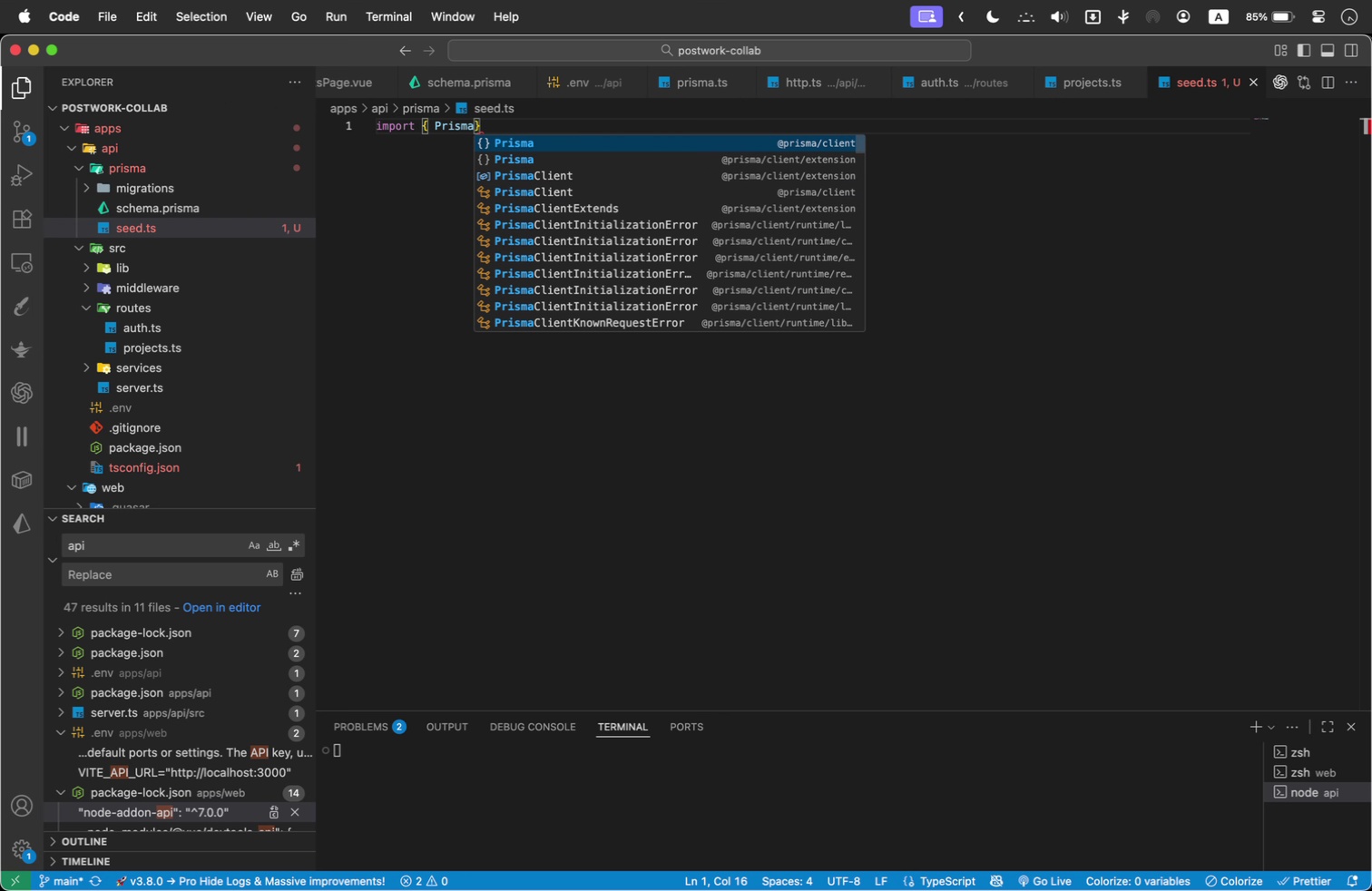 
key(ArrowDown)
 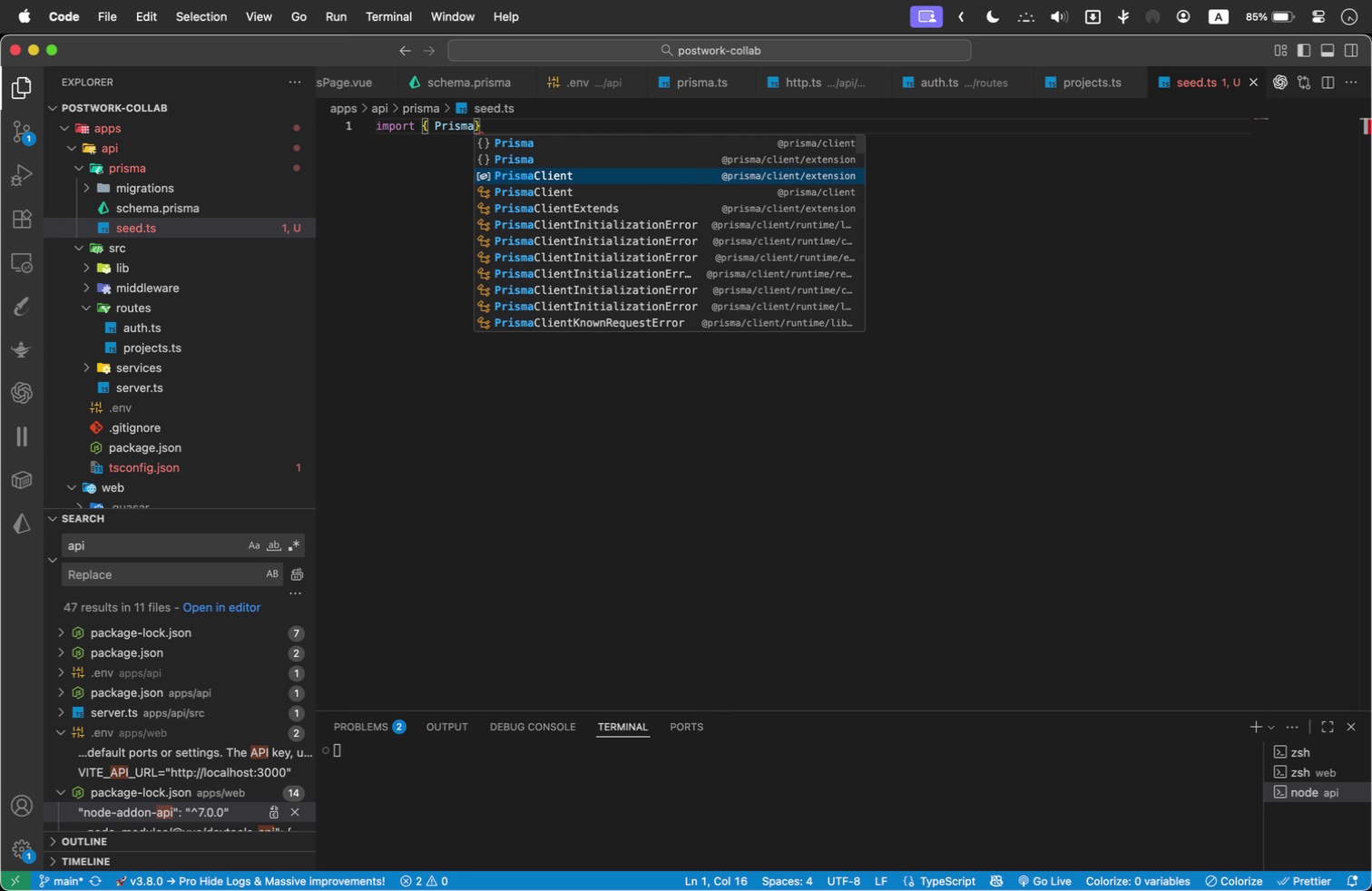 
key(ArrowDown)
 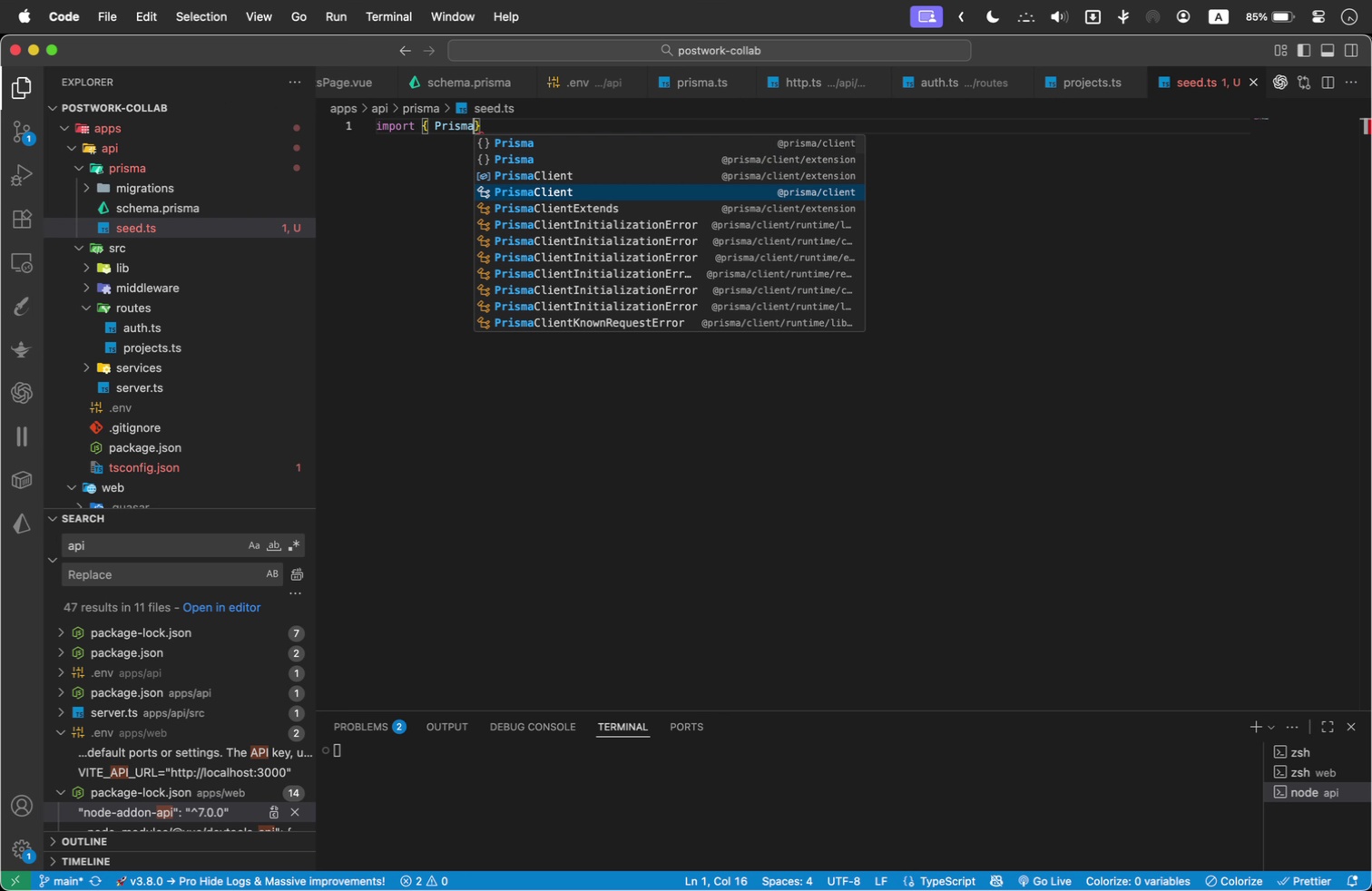 
key(ArrowDown)
 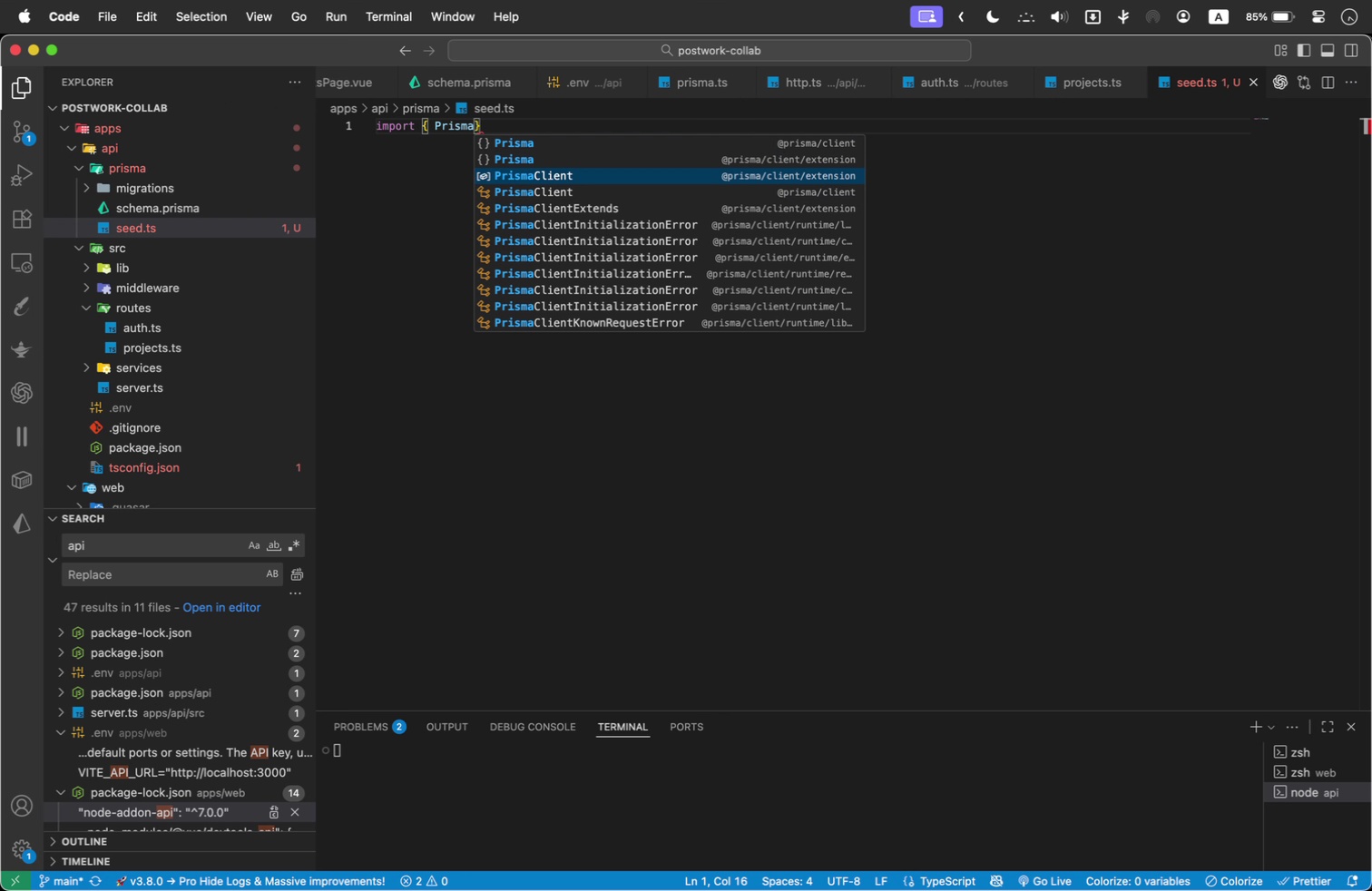 
key(ArrowUp)
 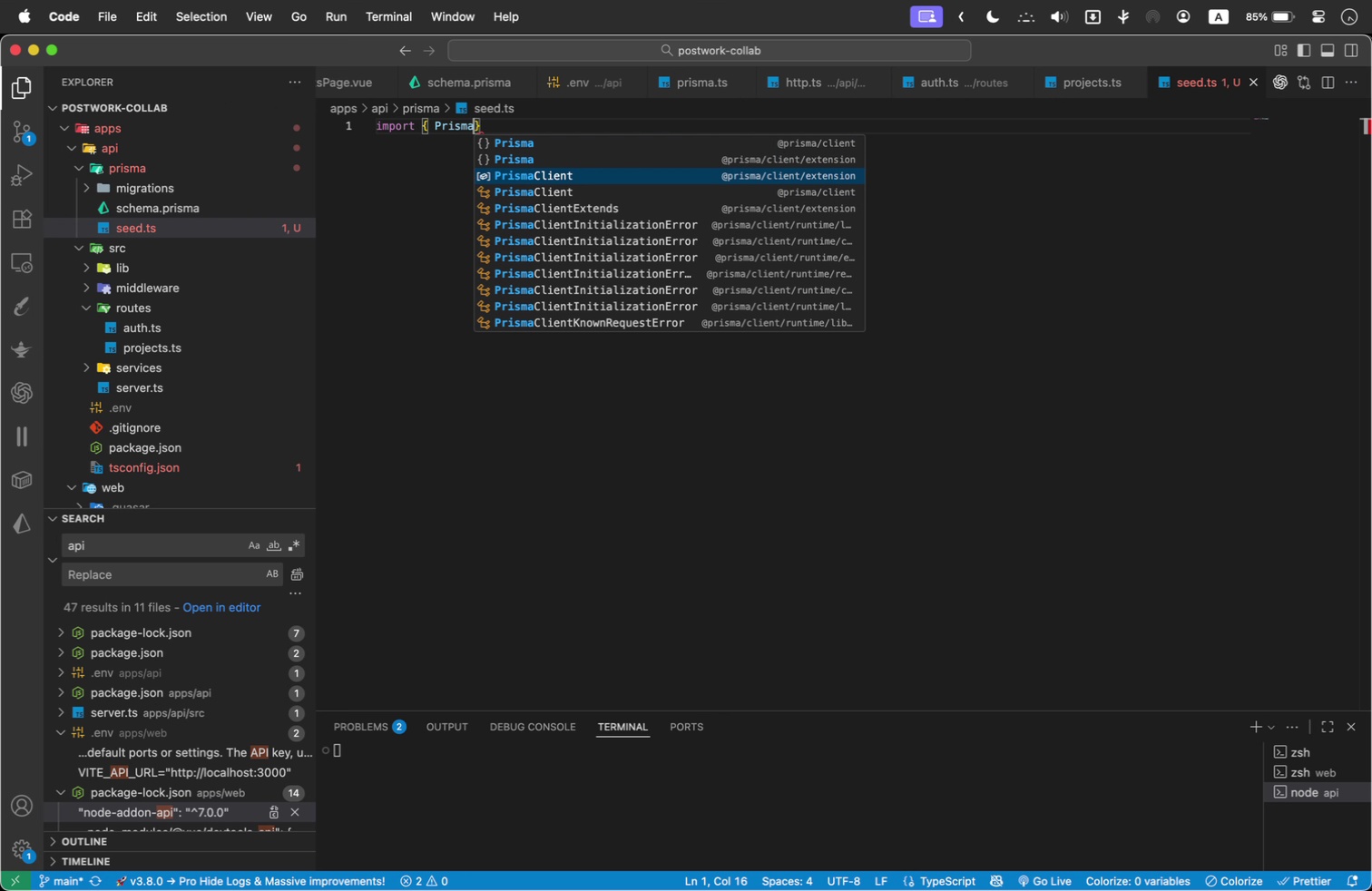 
key(Enter)
 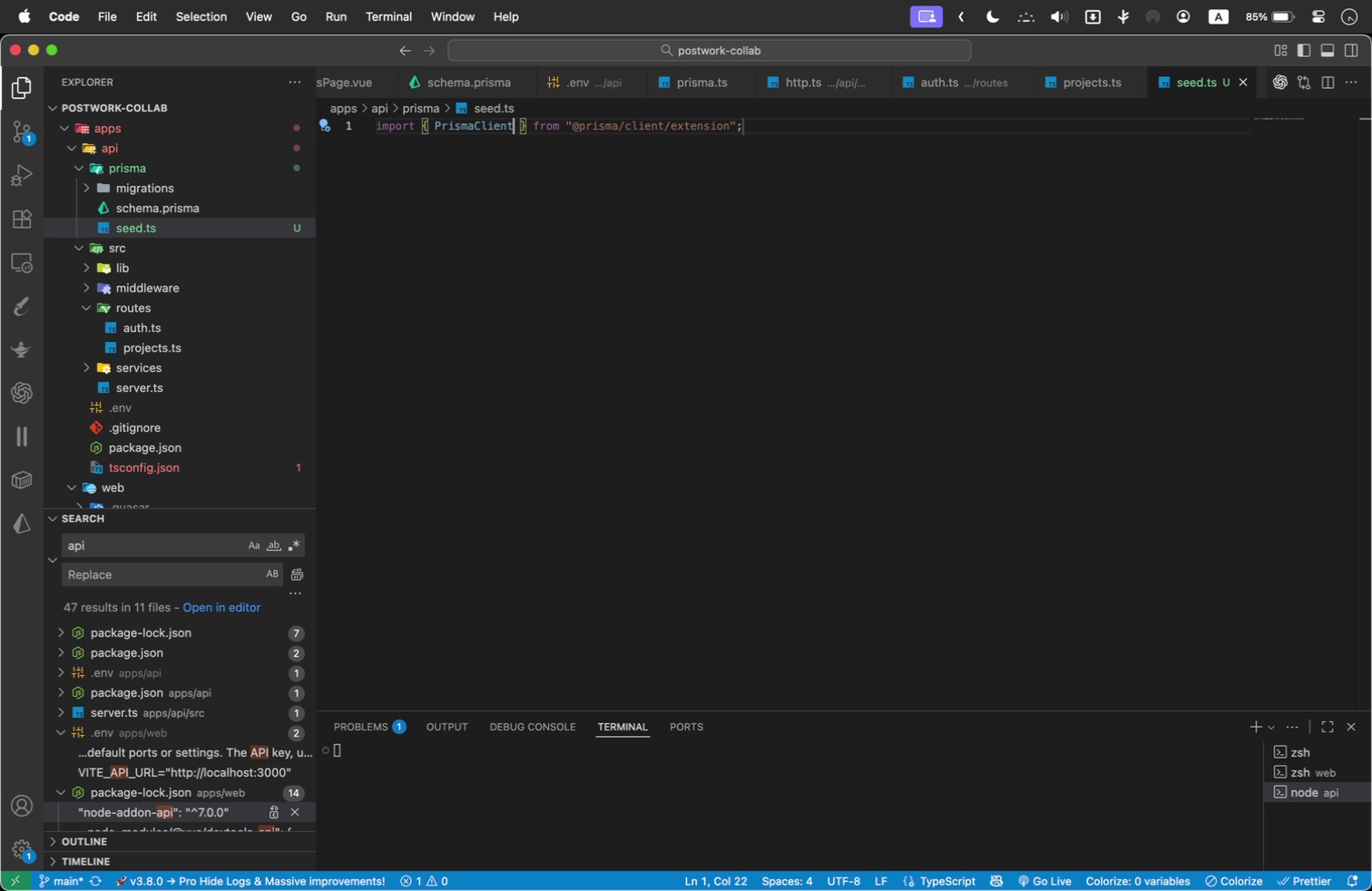 
type(, MemberRole)
 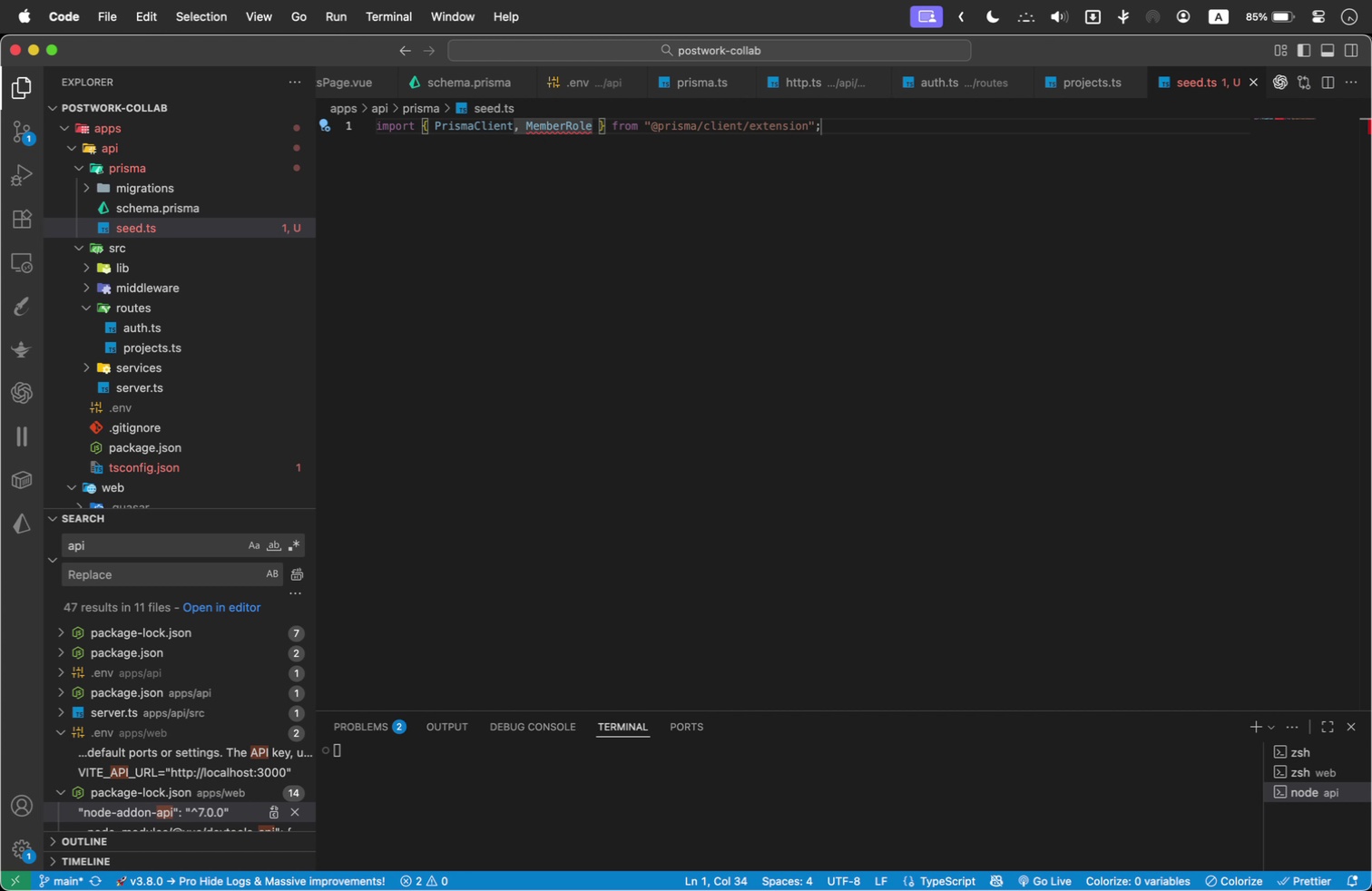 
key(ArrowRight)
 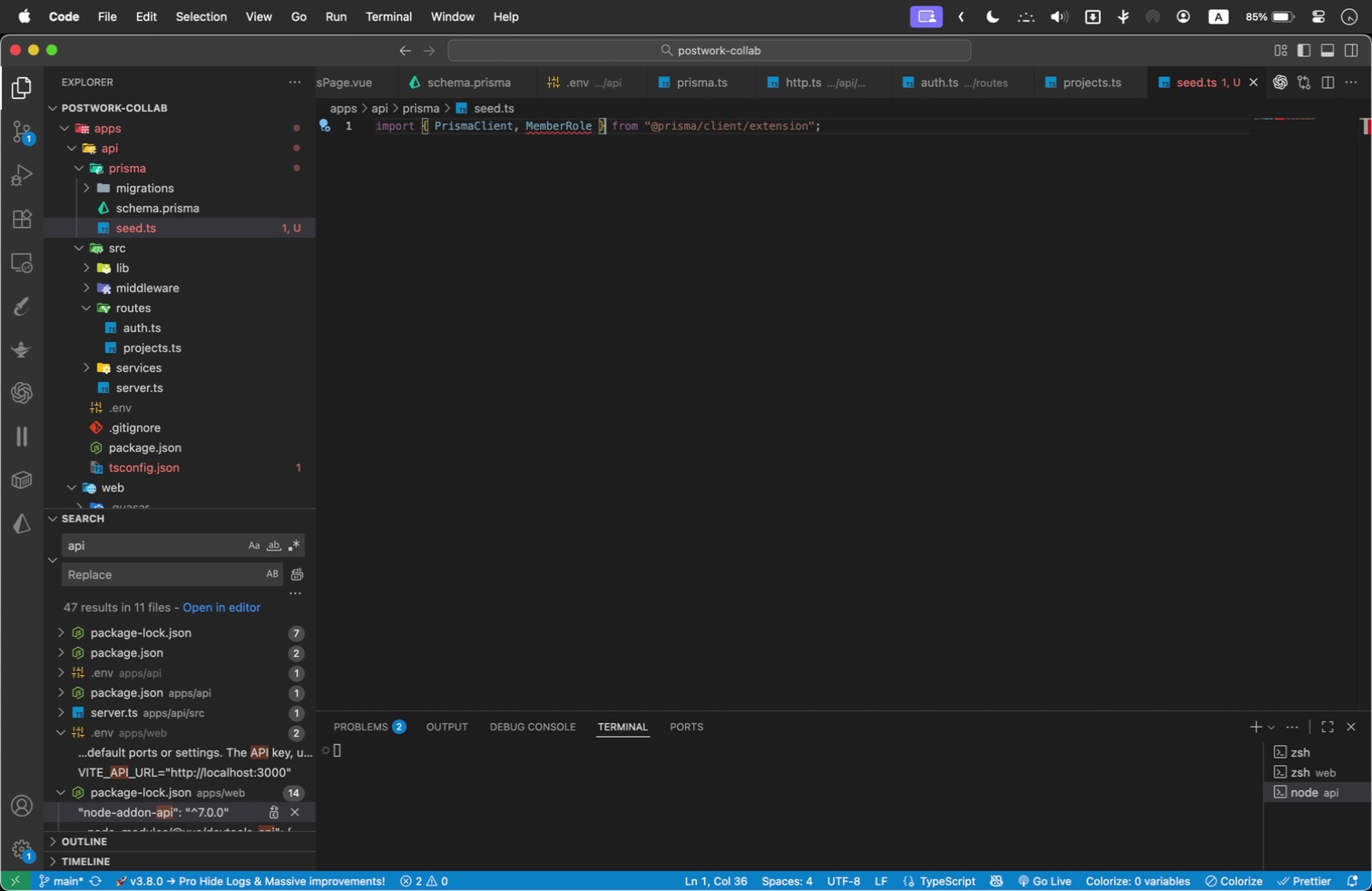 
key(ArrowRight)
 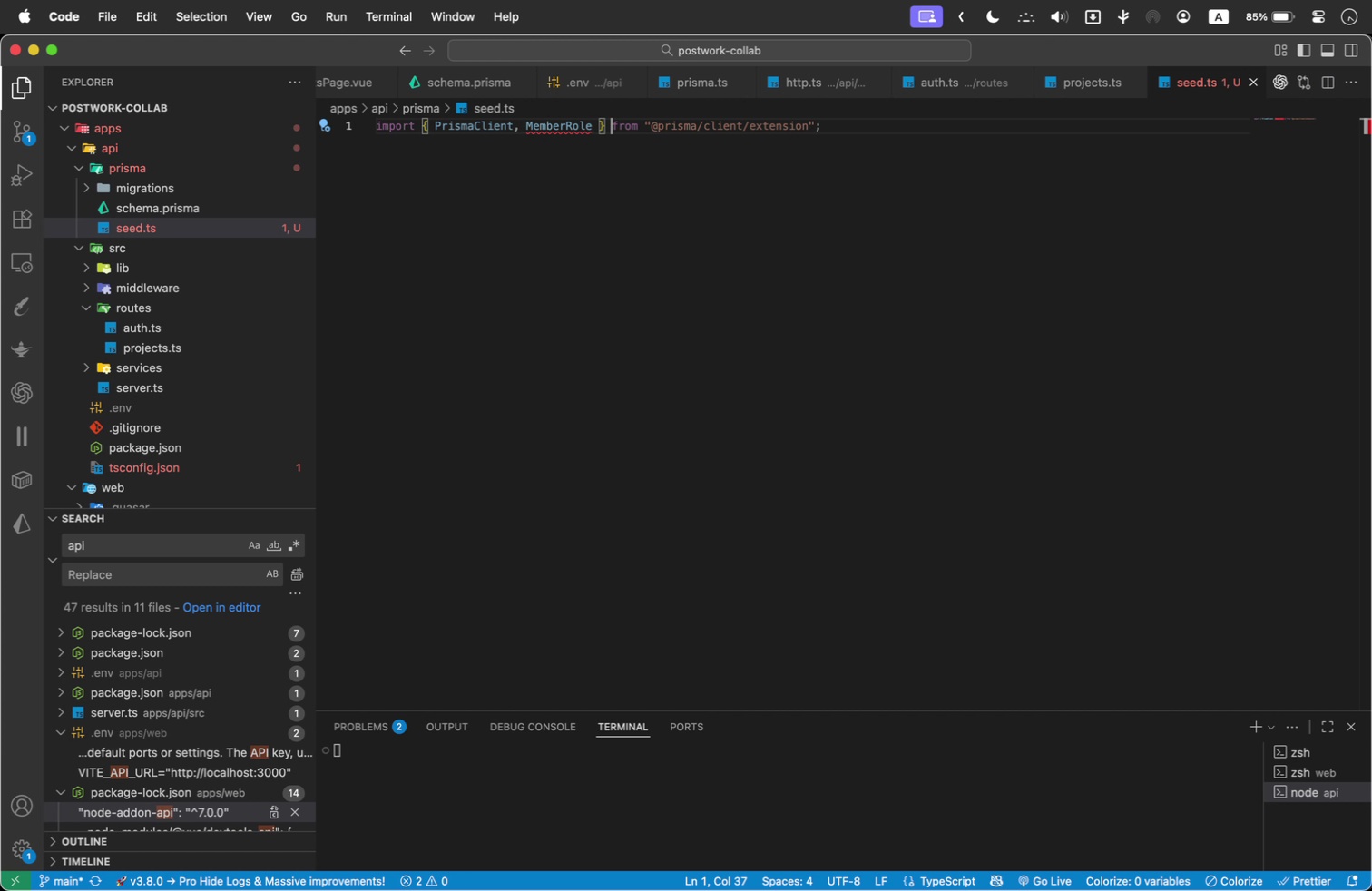 
key(ArrowRight)
 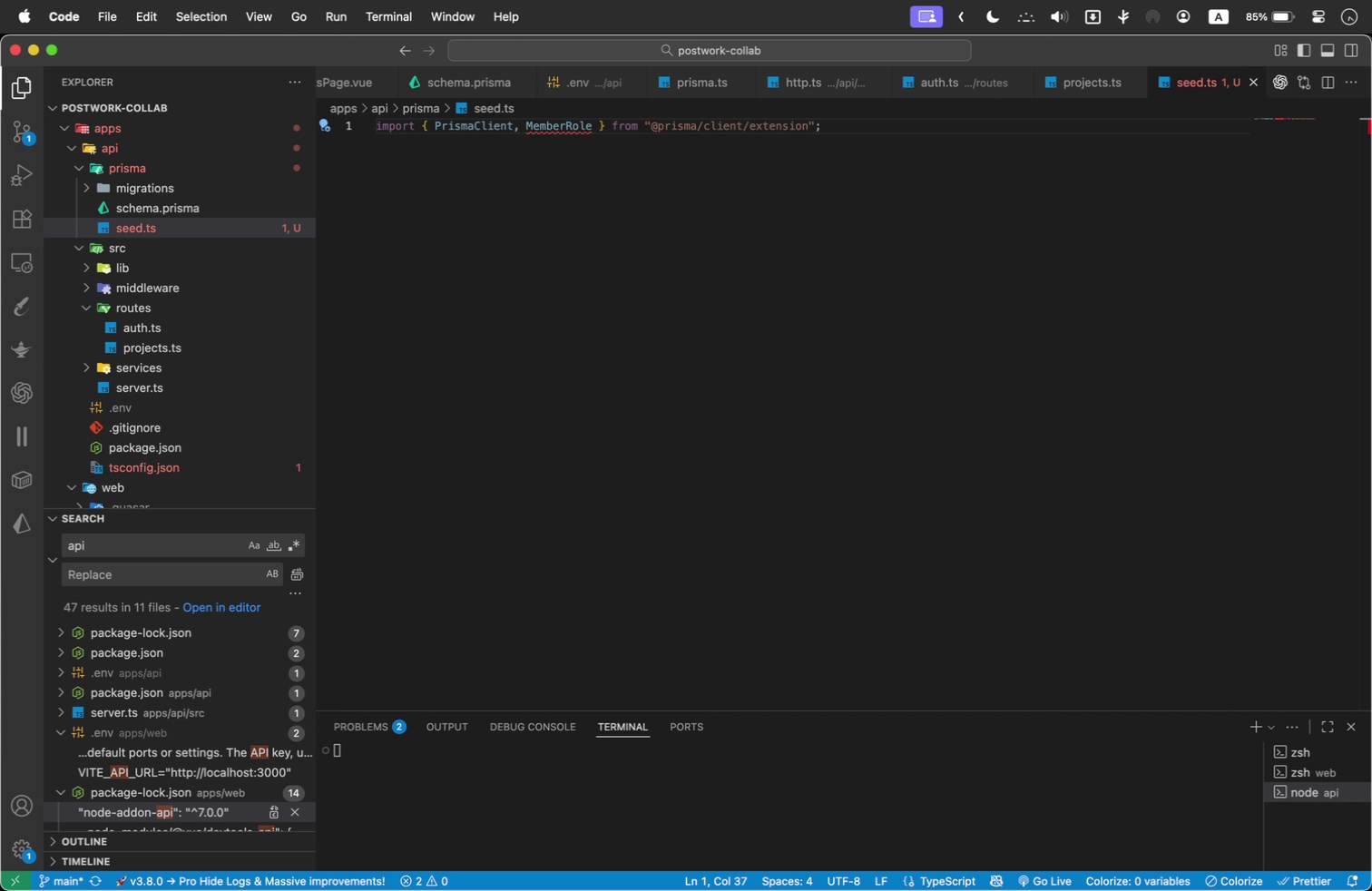 
key(ArrowRight)
 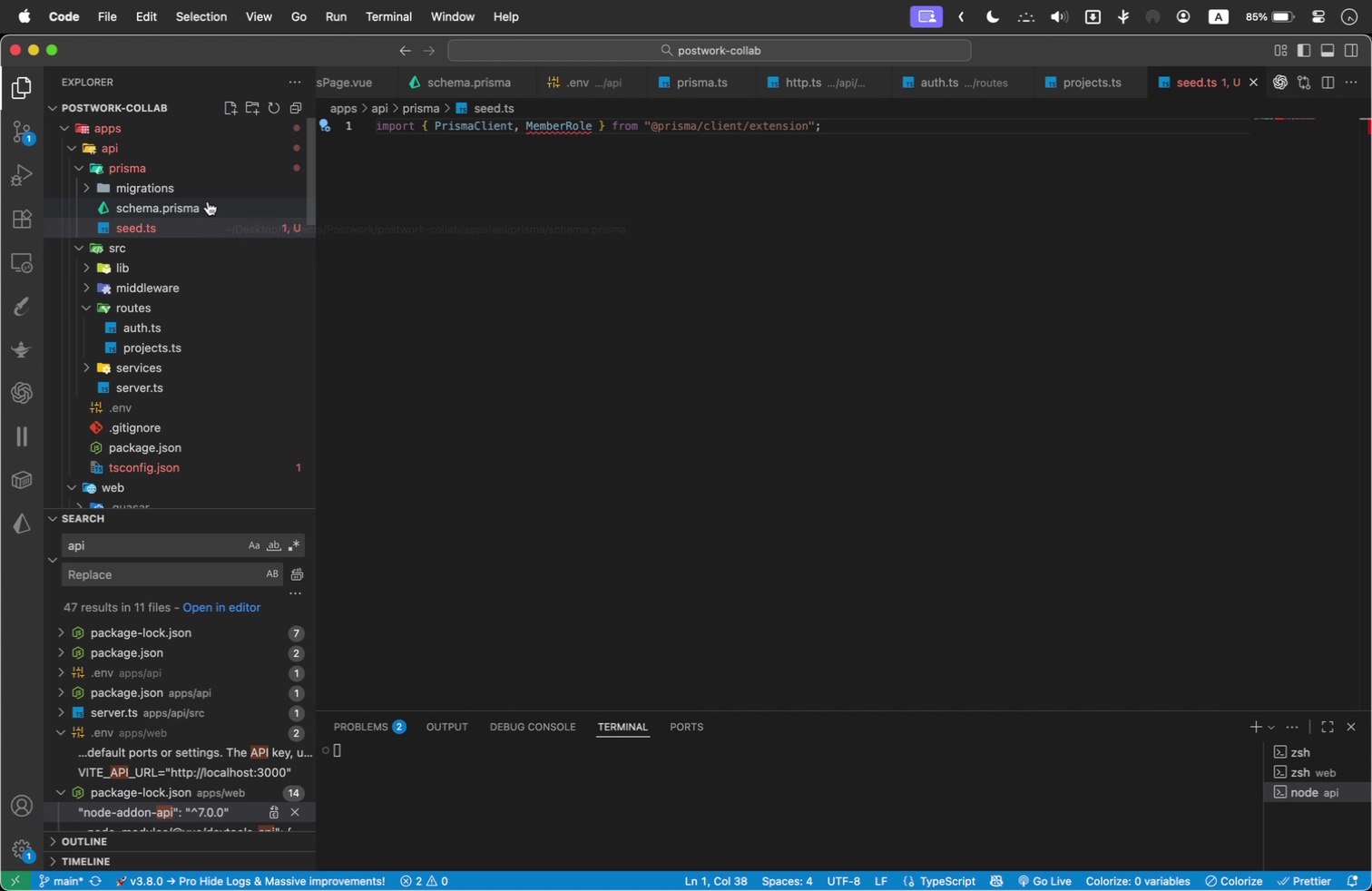 
wait(12.67)
 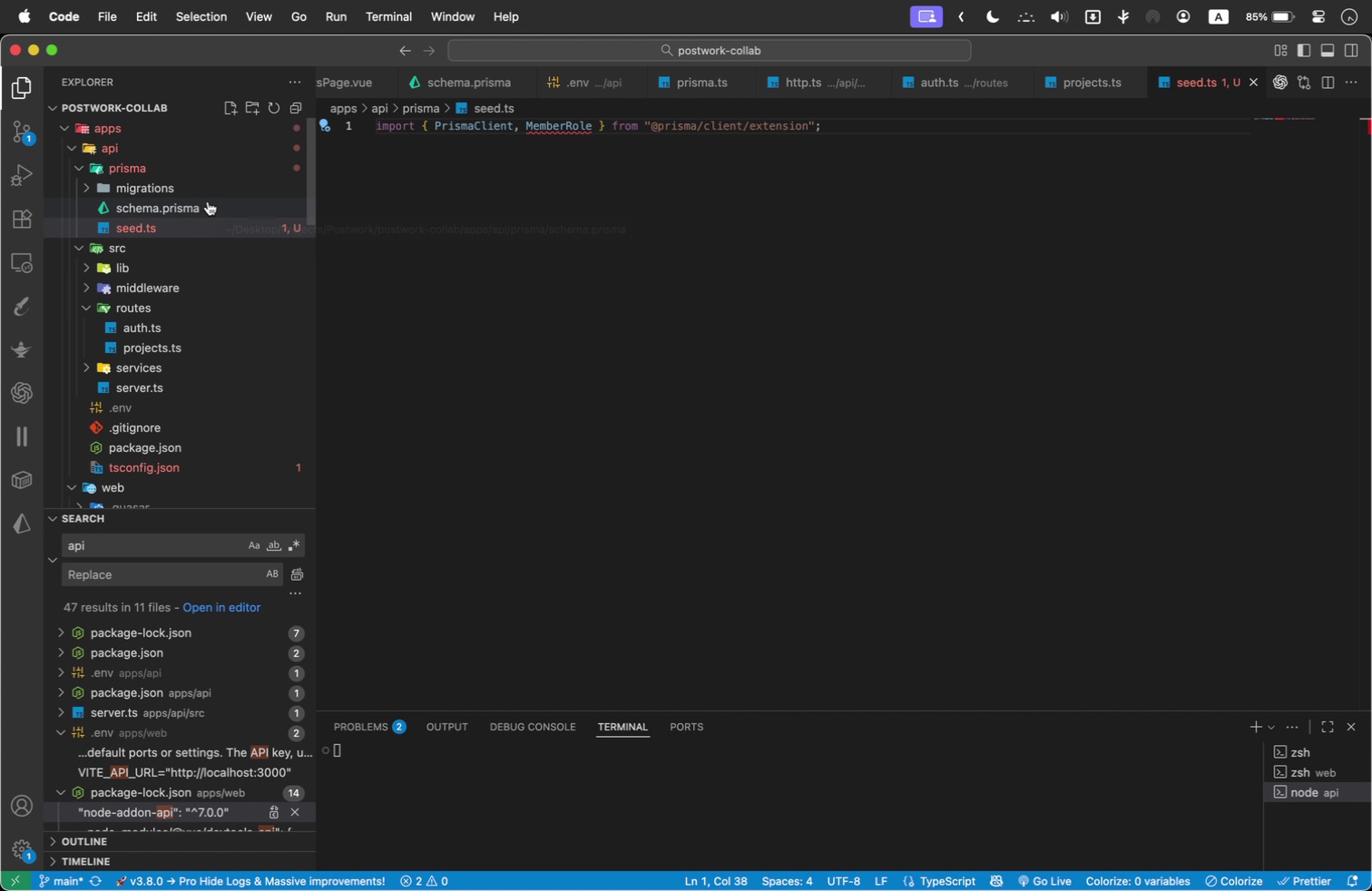 
left_click([760, 123])
 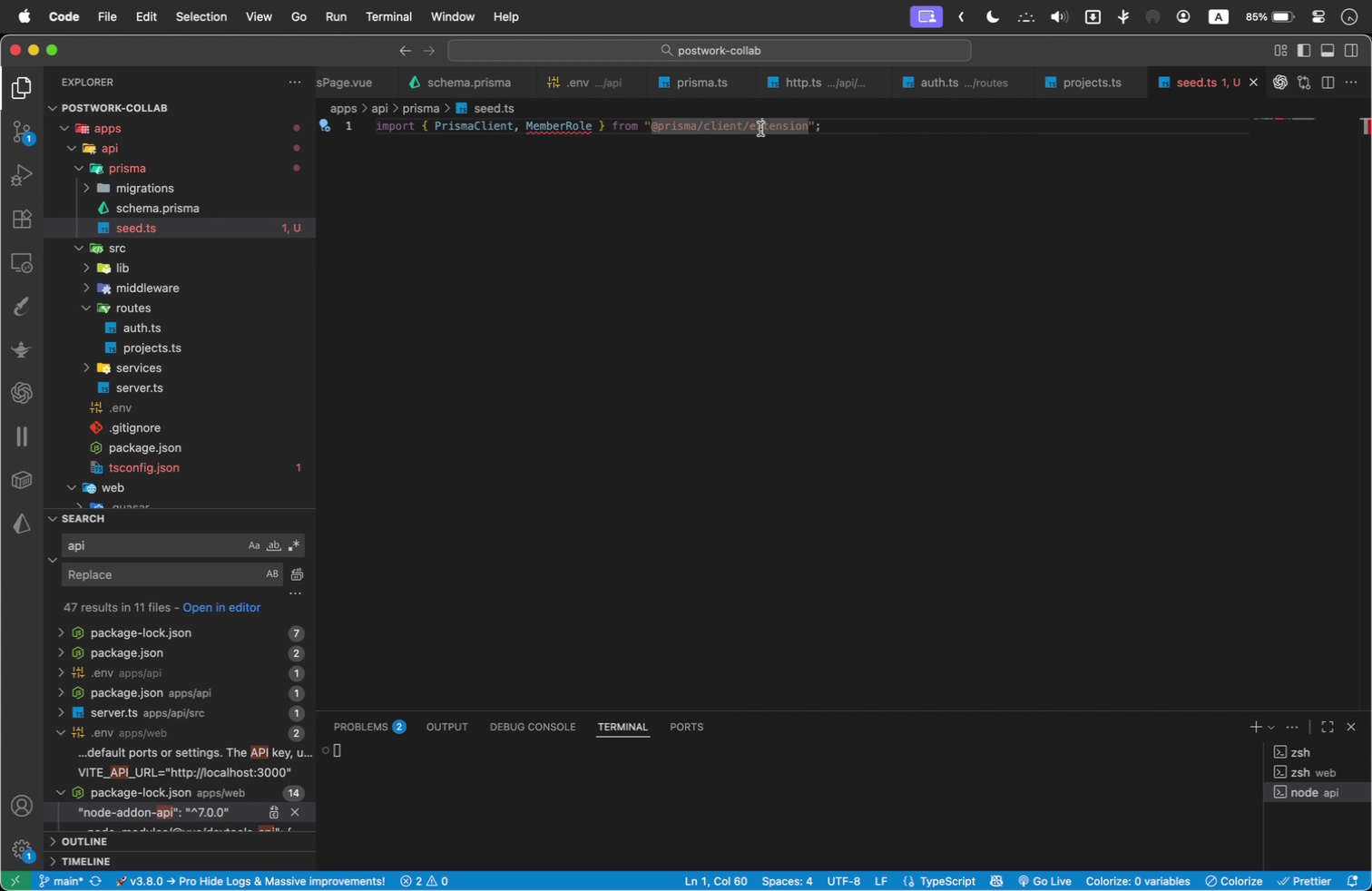 
left_click_drag(start_coordinate=[746, 126], to_coordinate=[807, 125])
 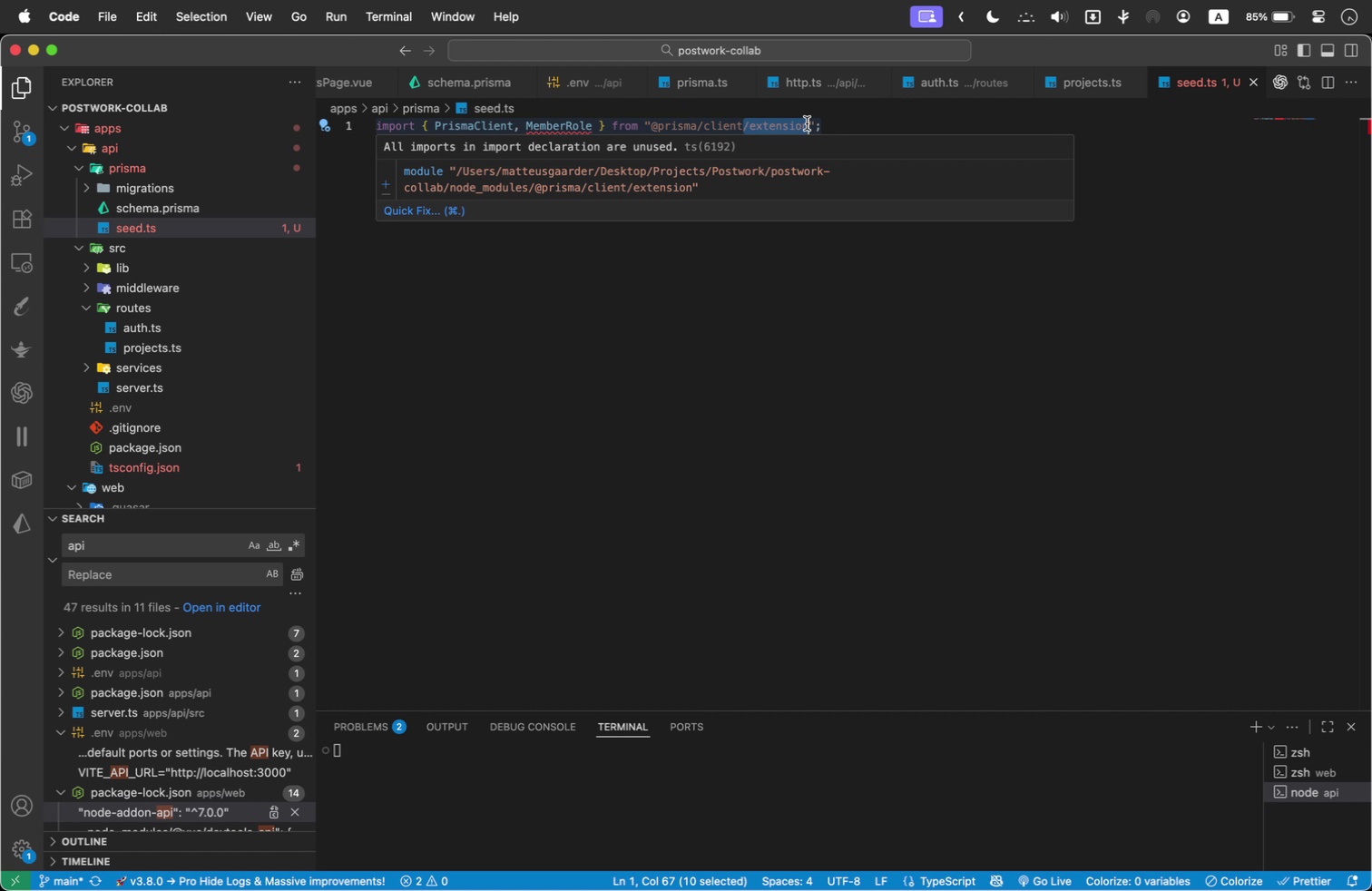 
key(Backspace)
 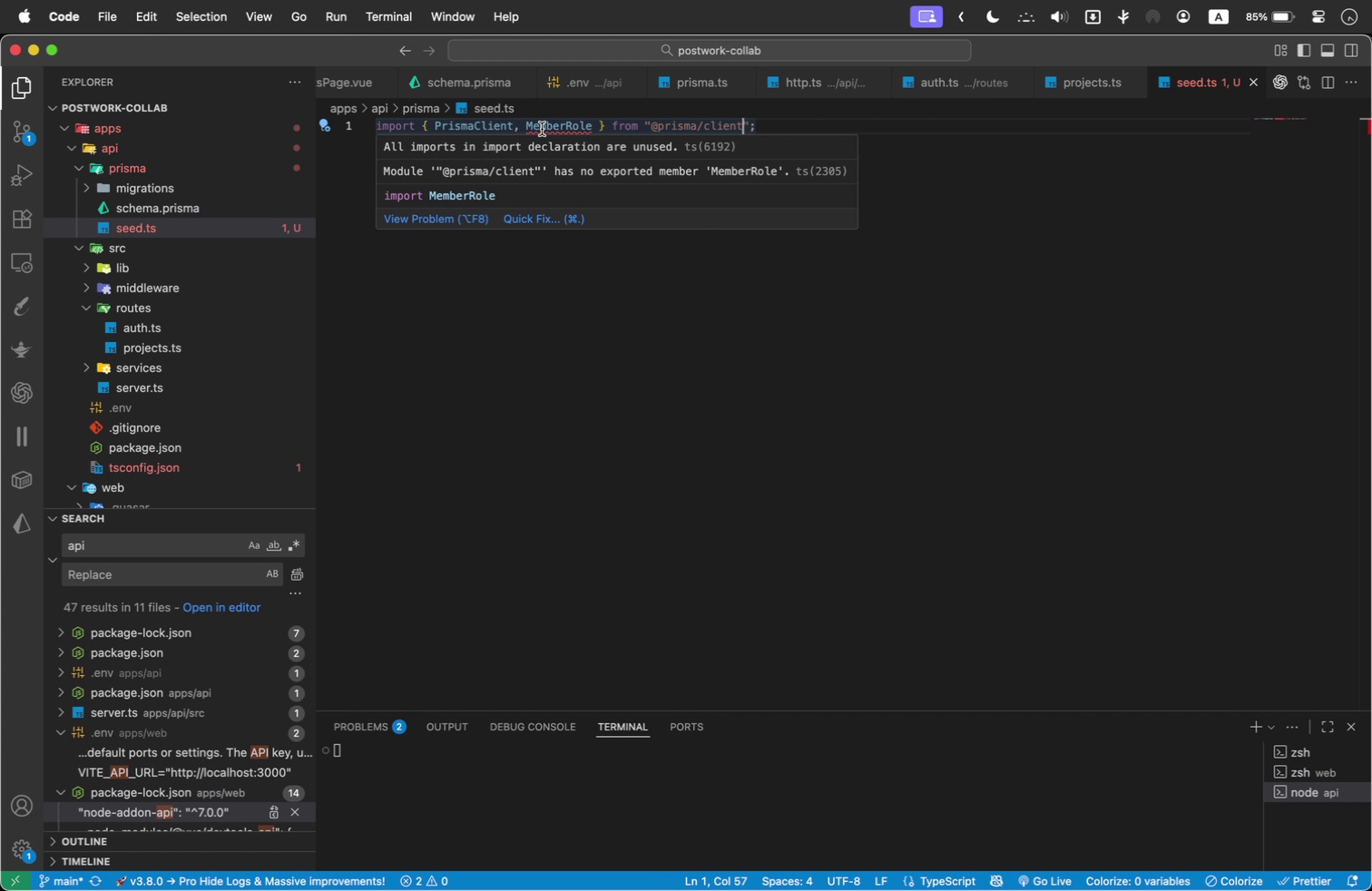 
left_click([804, 128])
 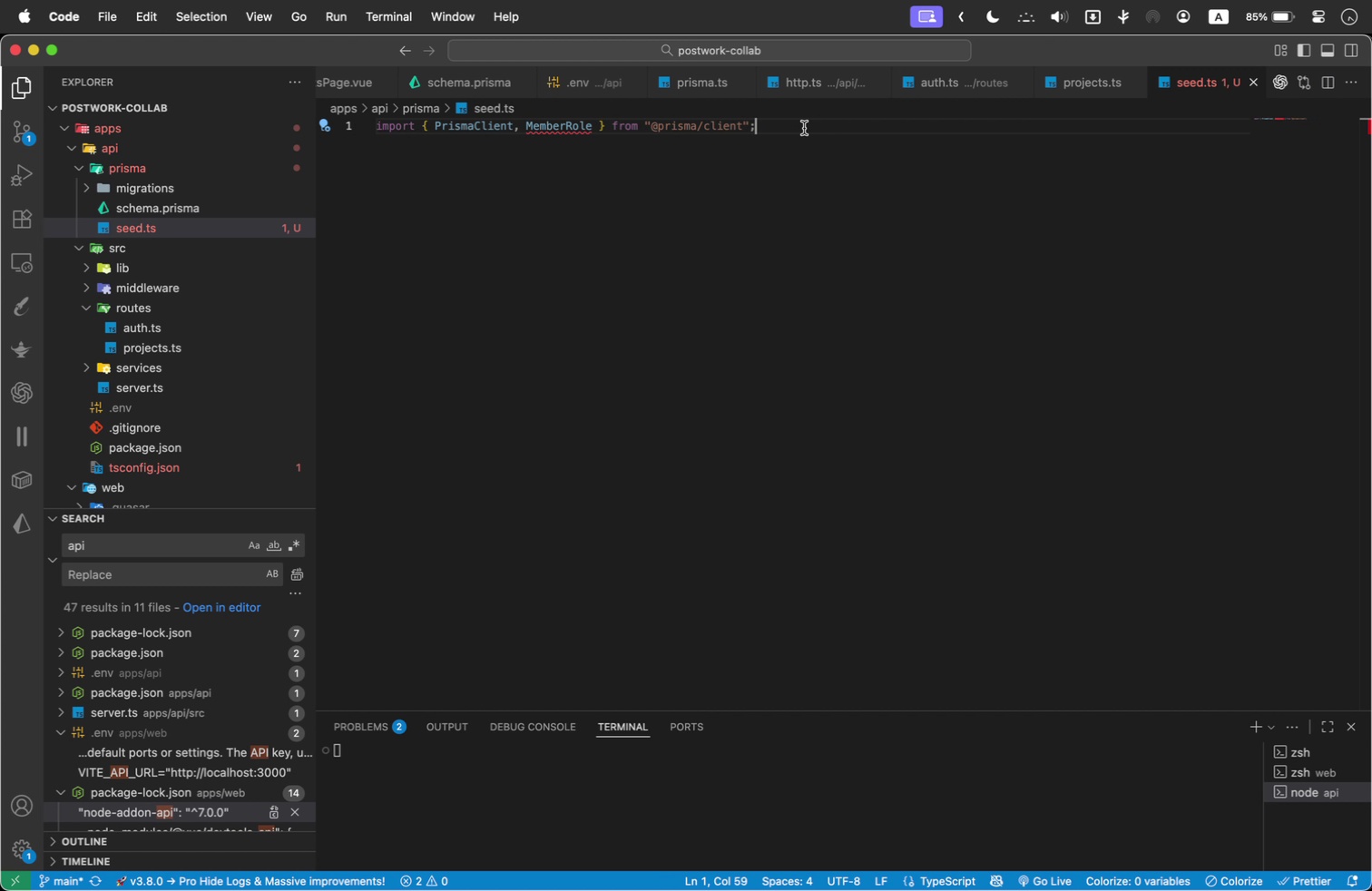 
key(Enter)
 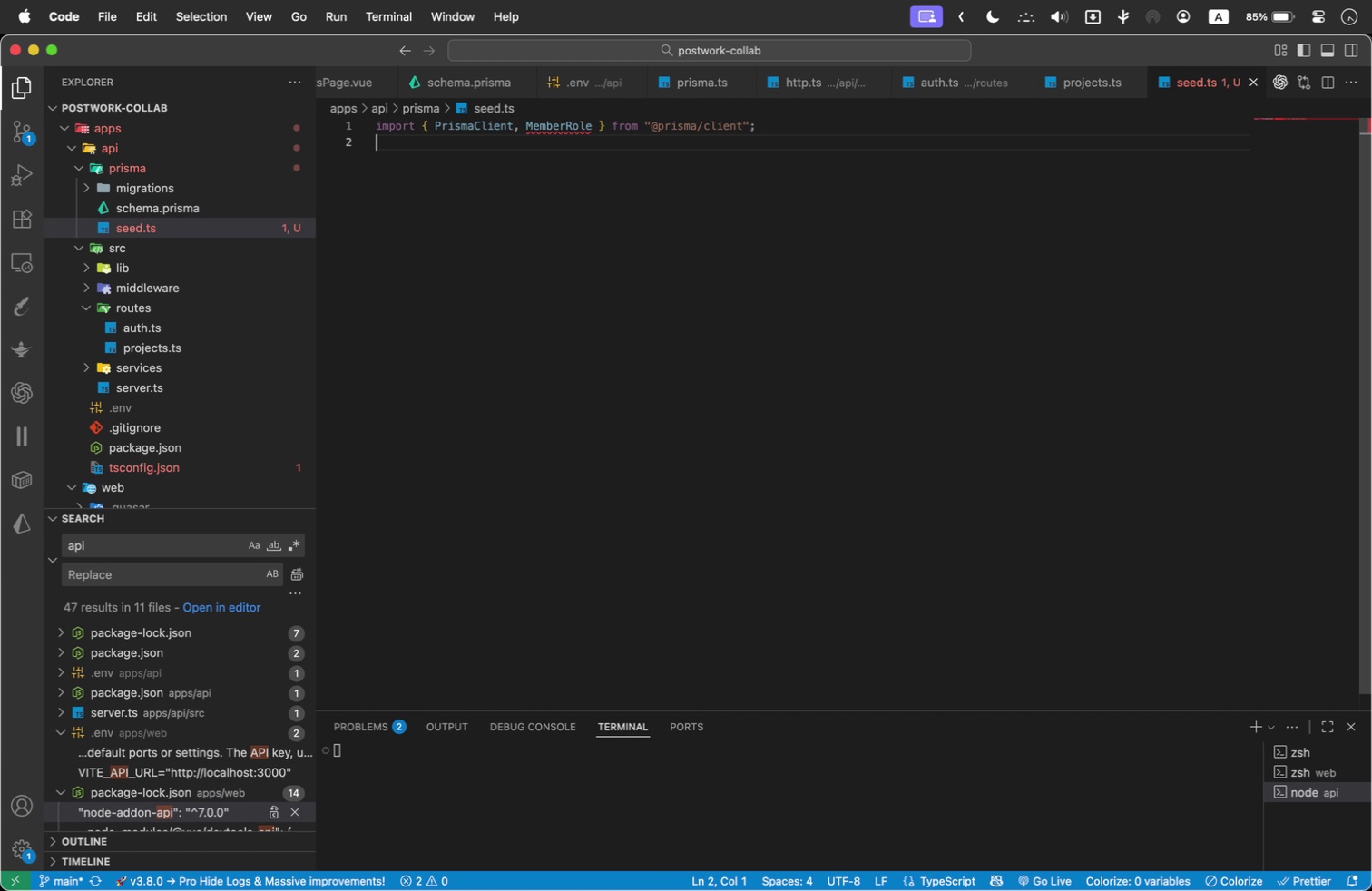 
type(import bcrypt fom)
key(Backspace)
key(Backspace)
type(f)
key(Backspace)
type(rom 'bcrypt)
 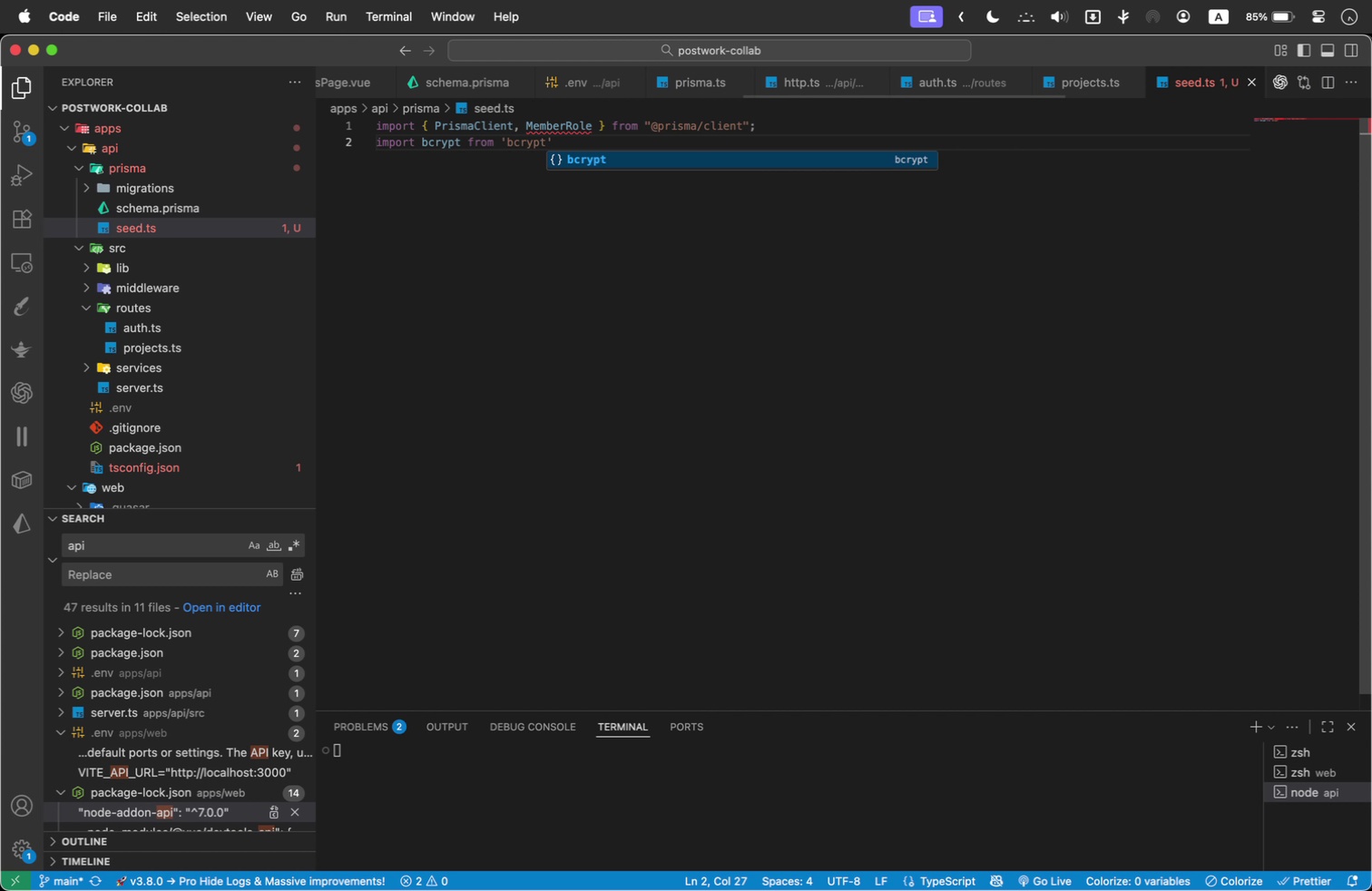 
key(ArrowRight)
 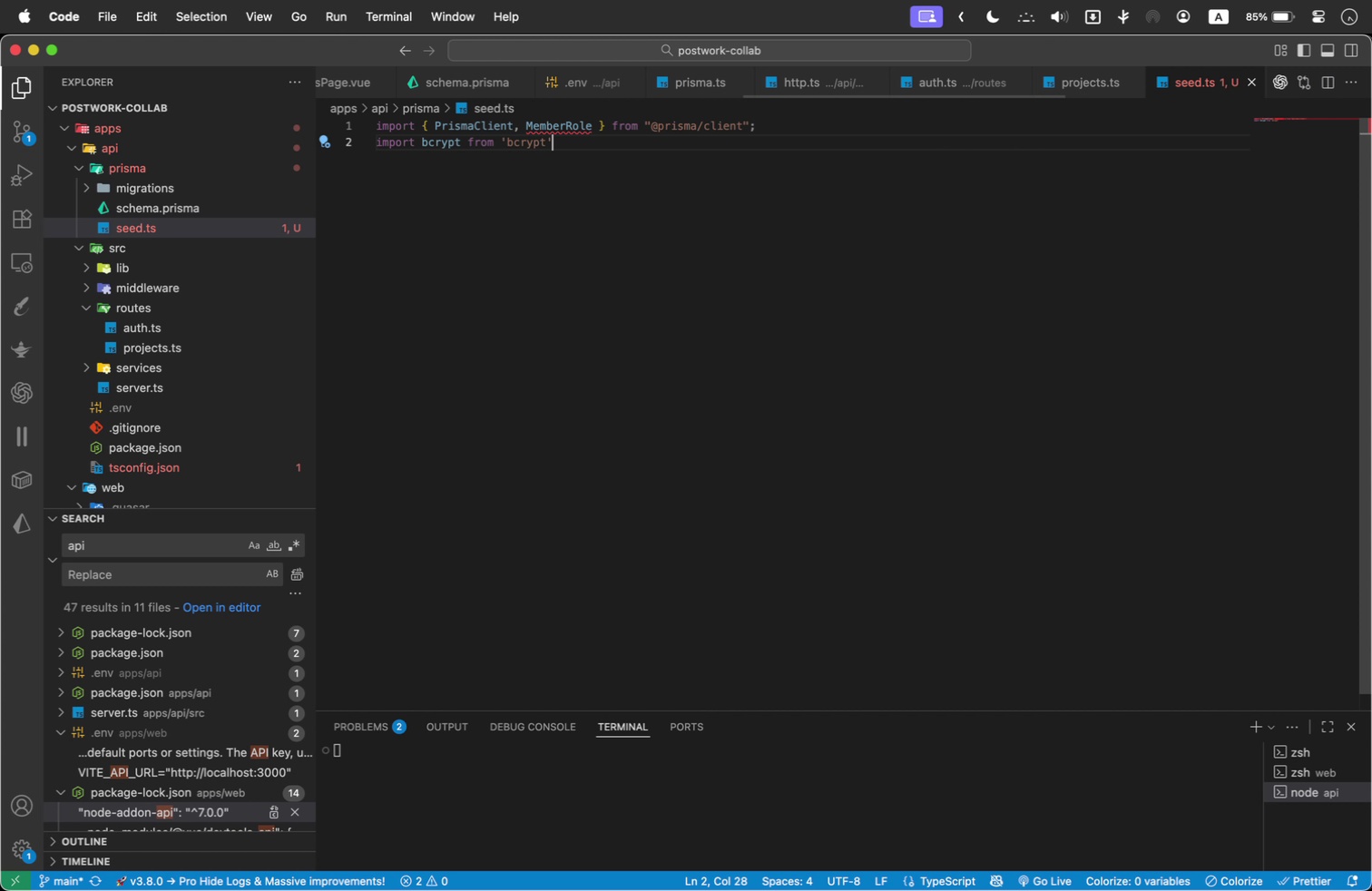 
key(ArrowRight)
 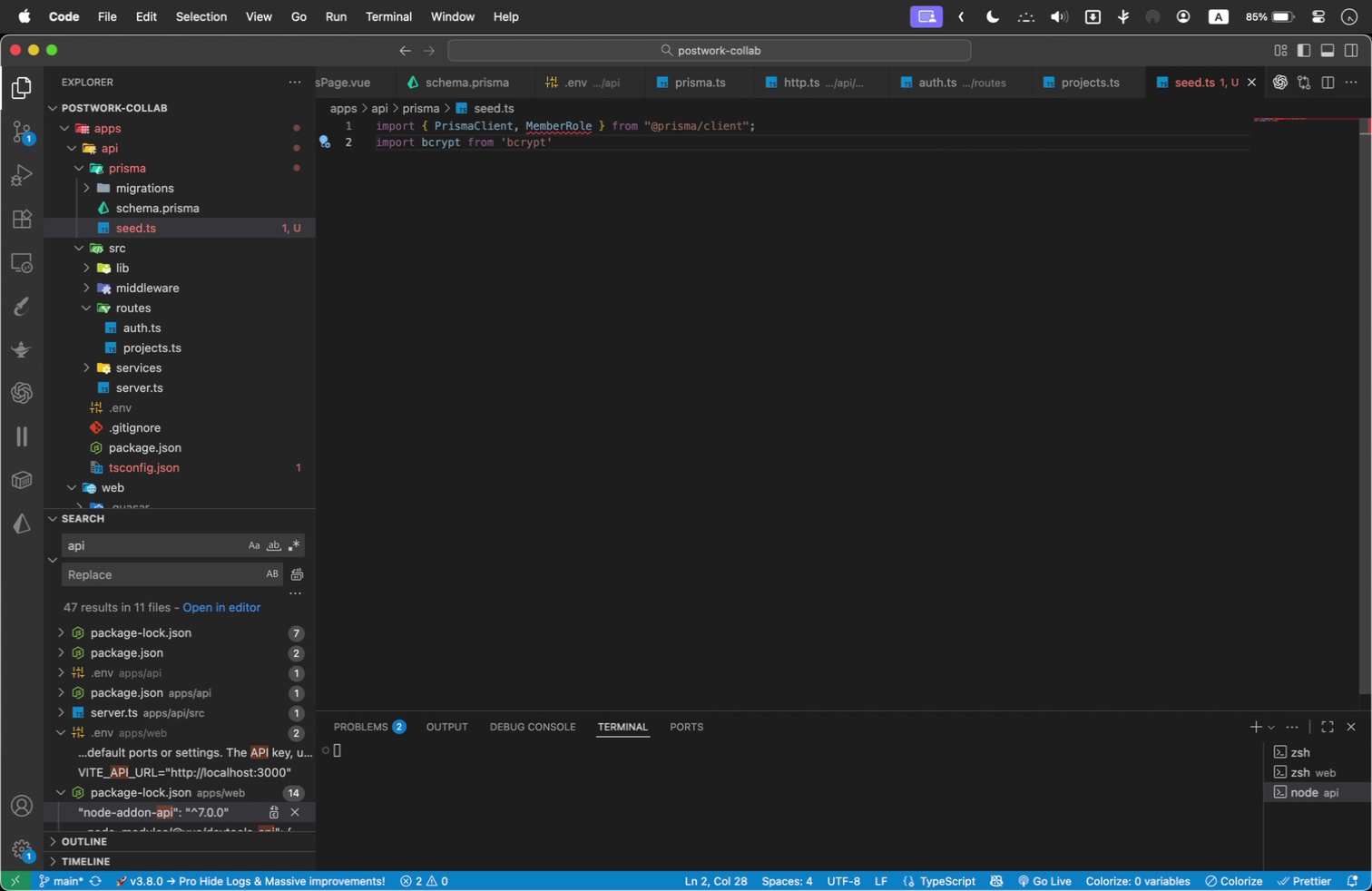 
key(L)
 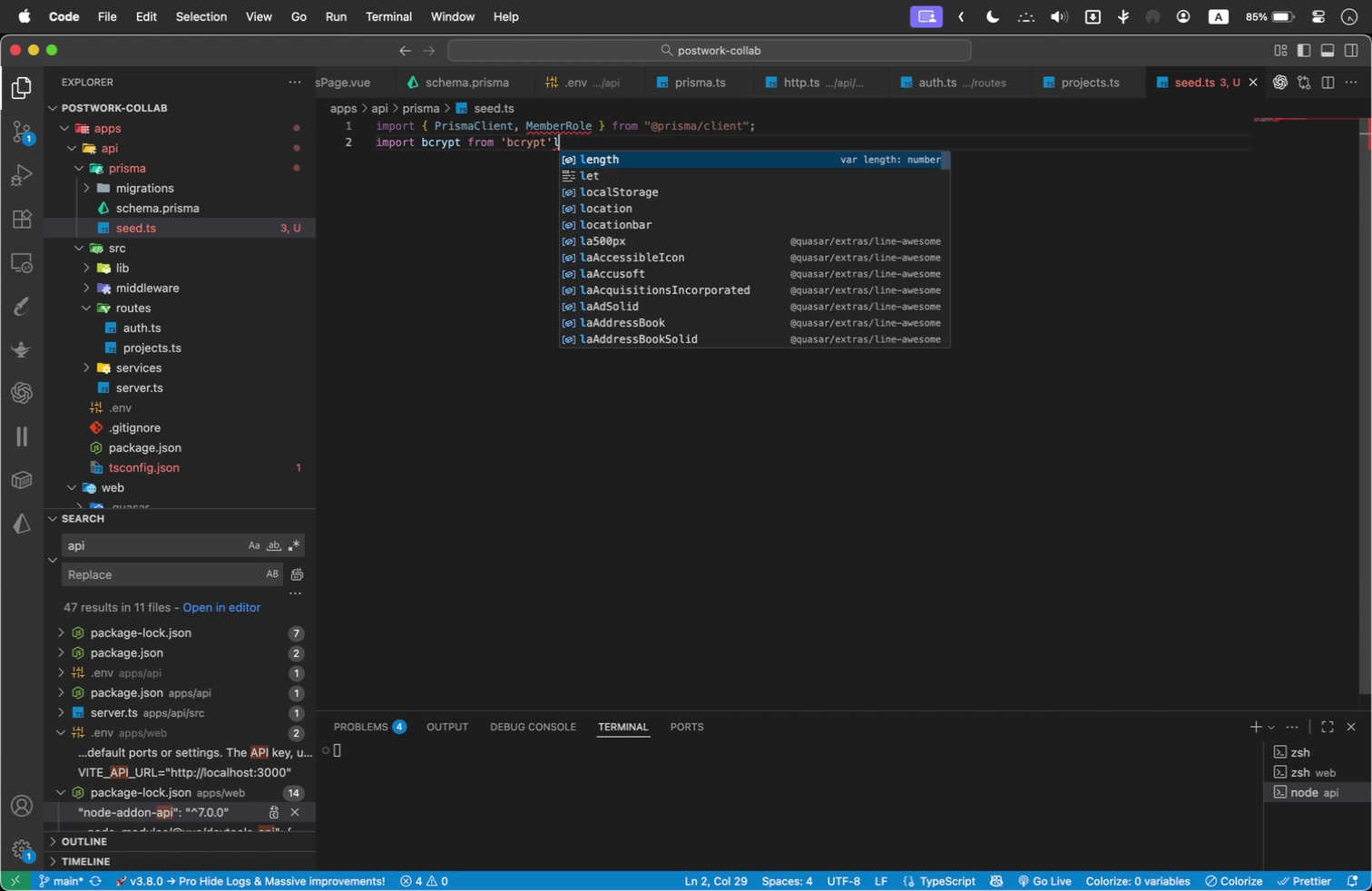 
key(Enter)
 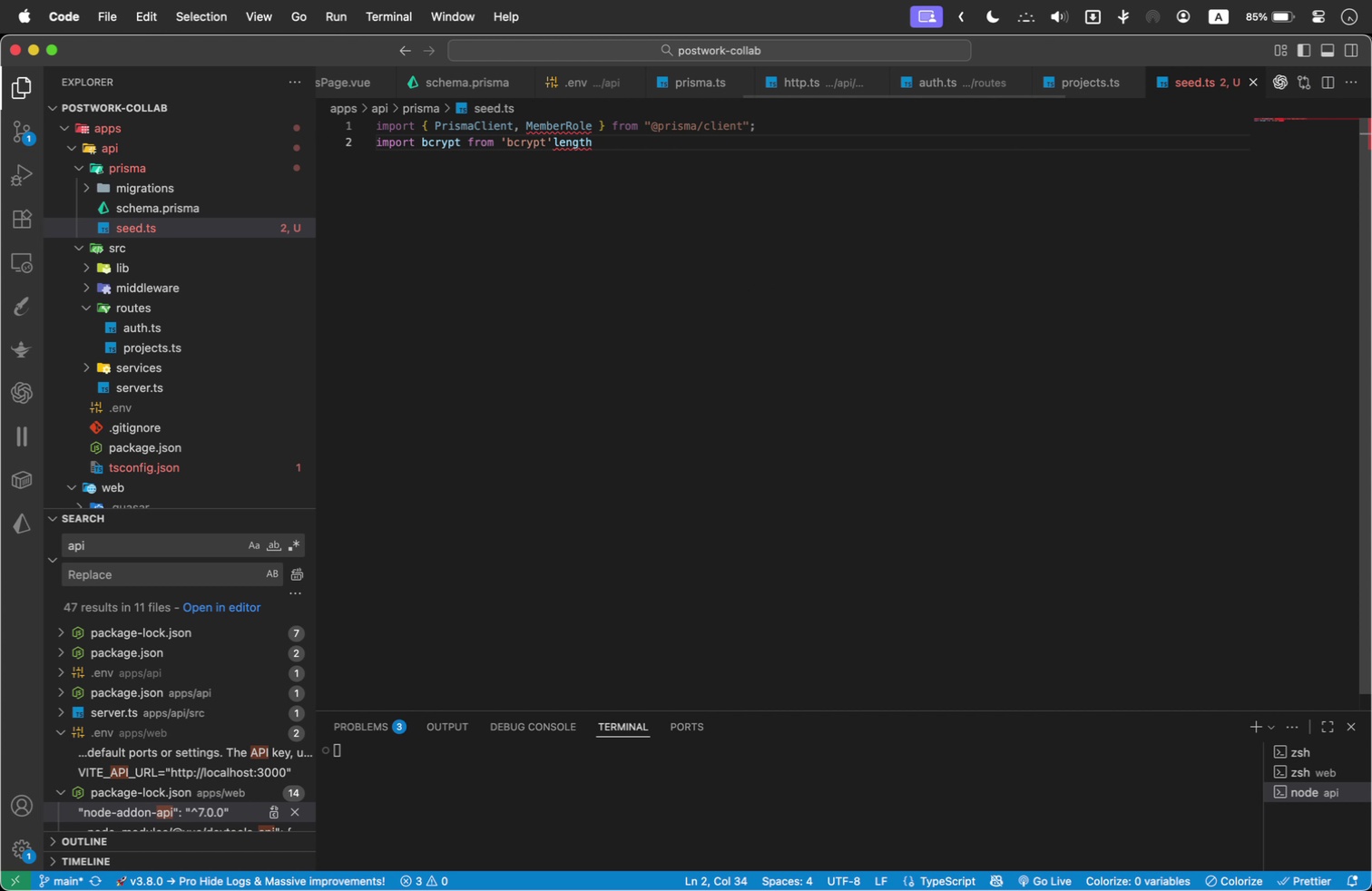 
key(Backspace)
 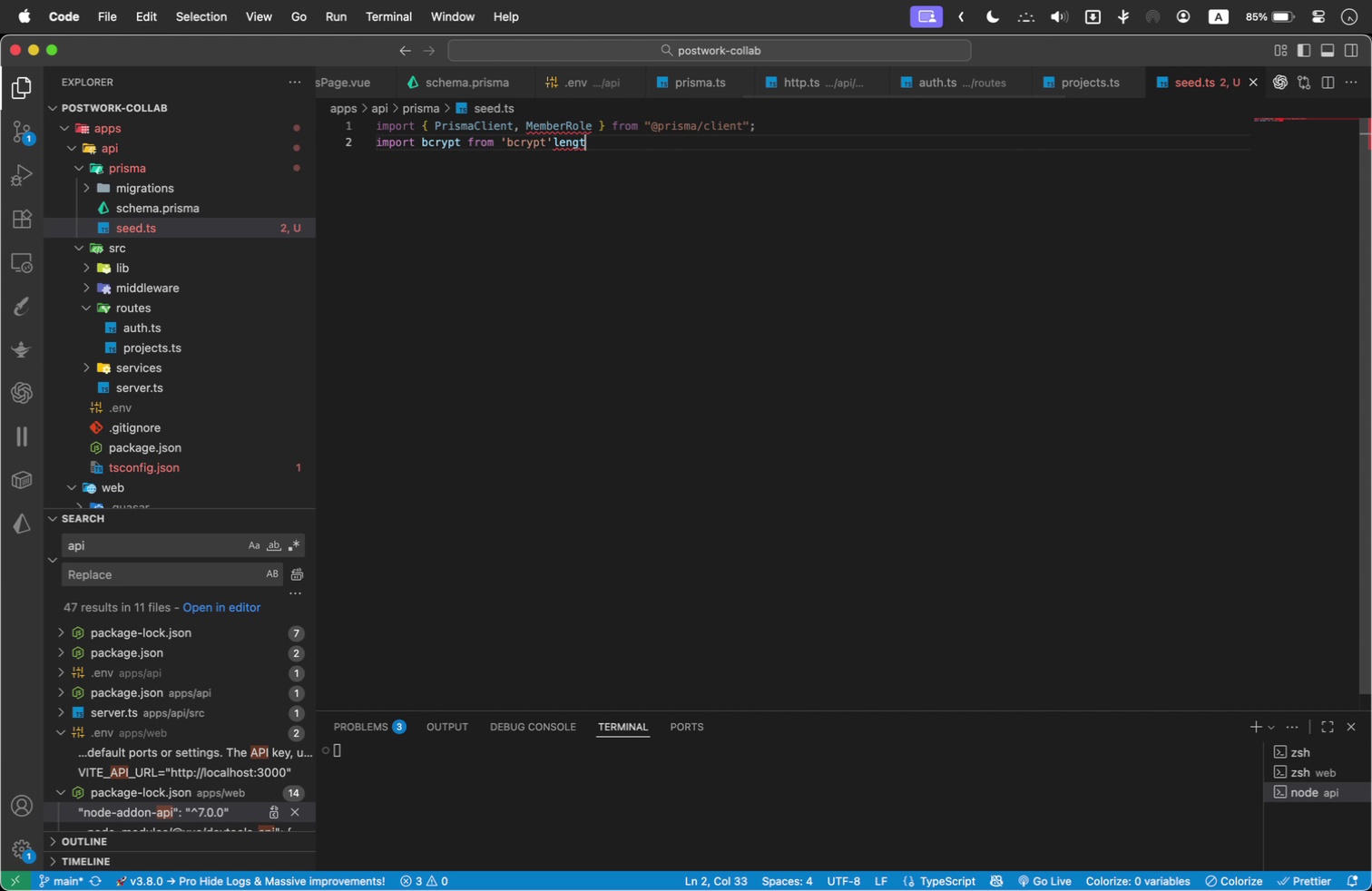 
key(Backspace)
 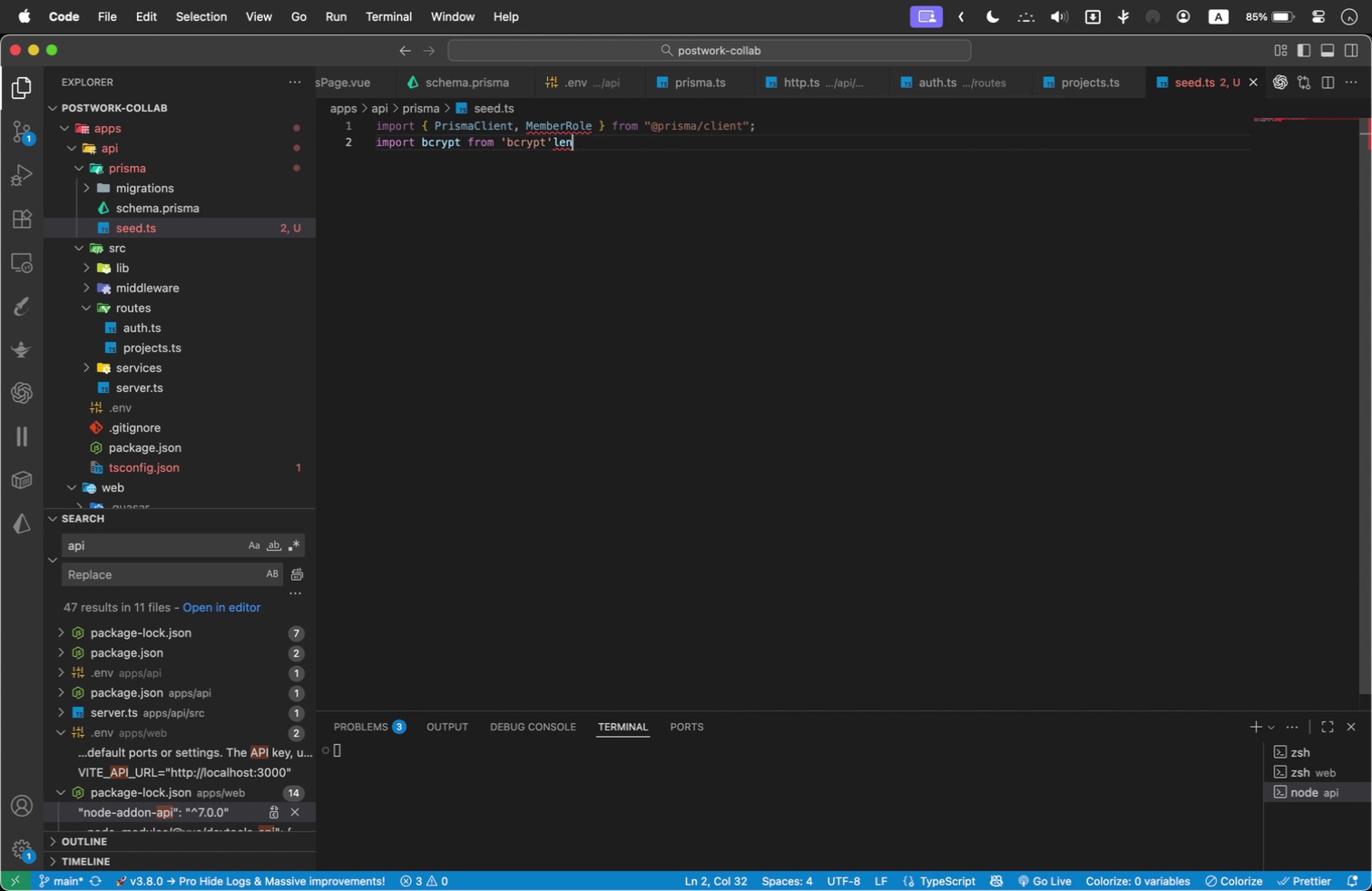 
key(Backspace)
 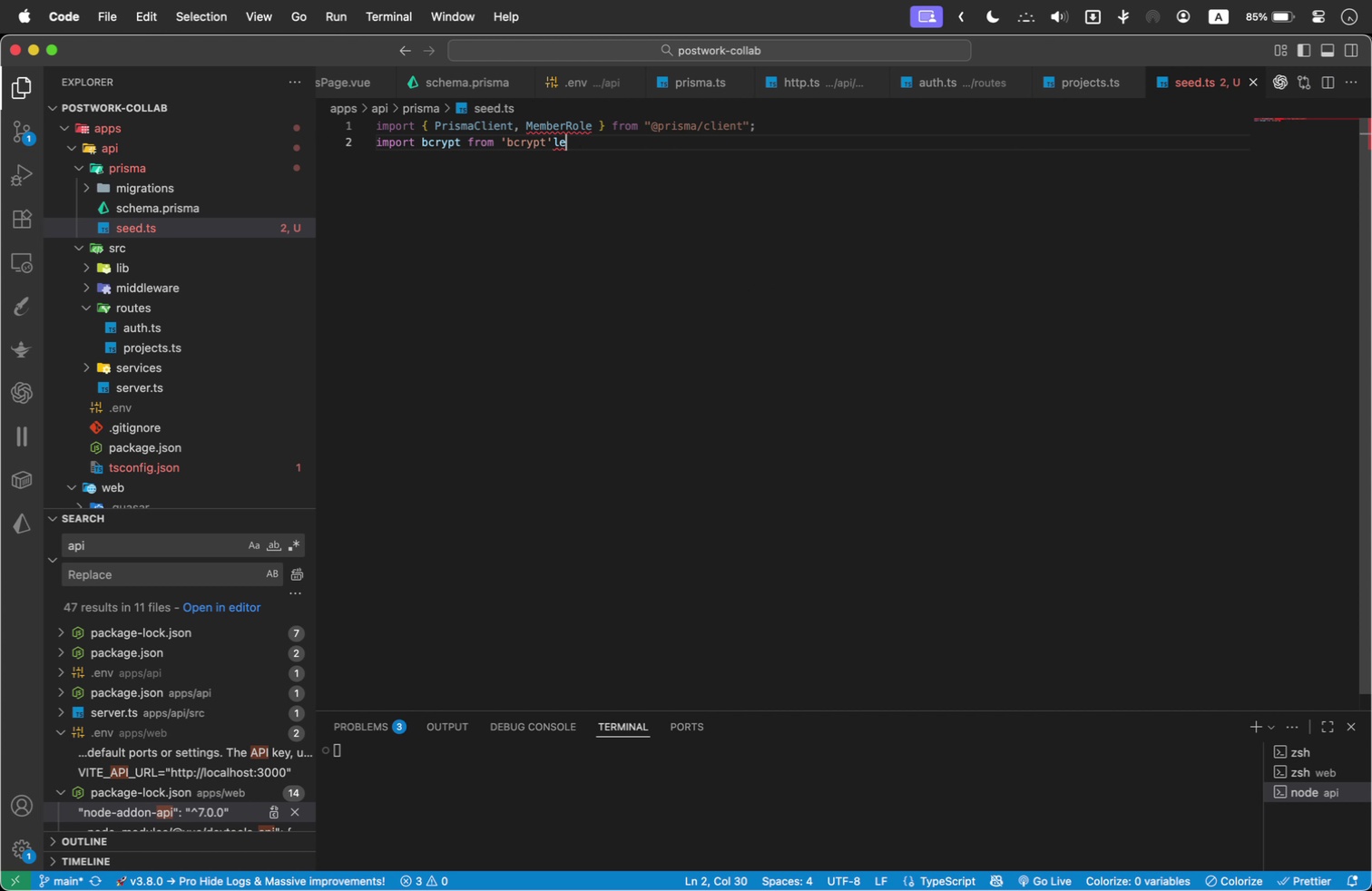 
key(Backspace)
 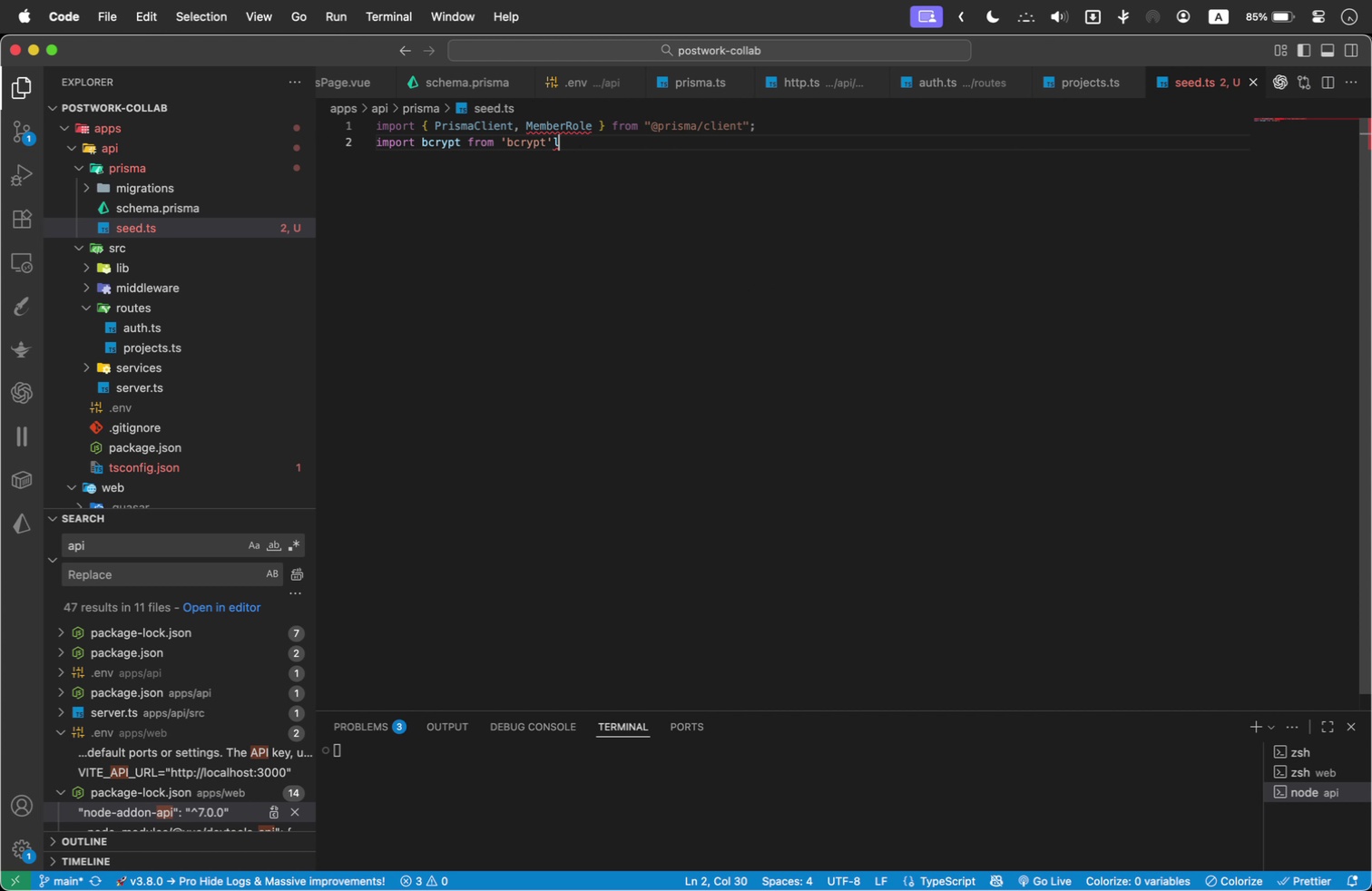 
key(Backspace)
 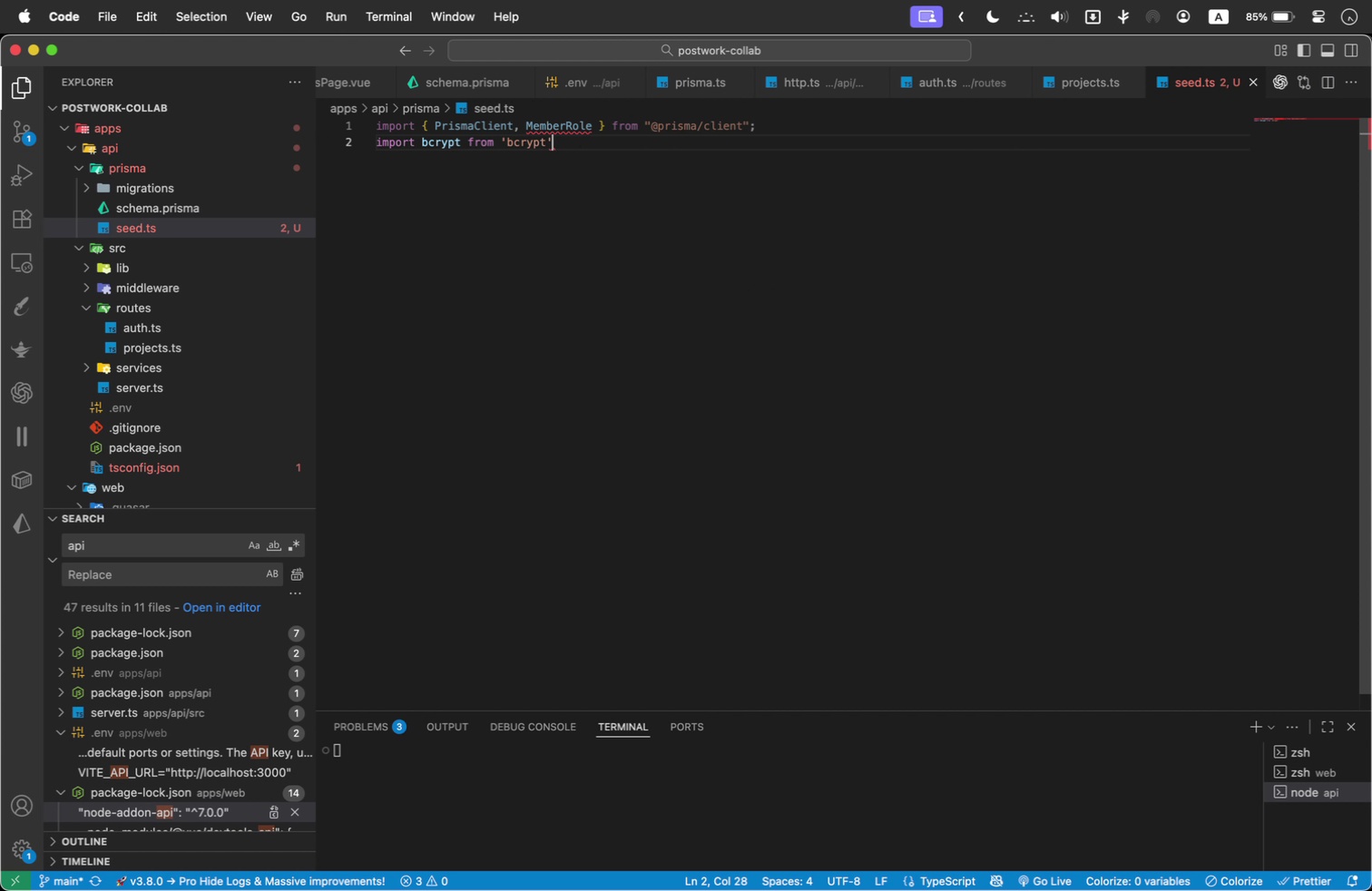 
key(Backspace)
 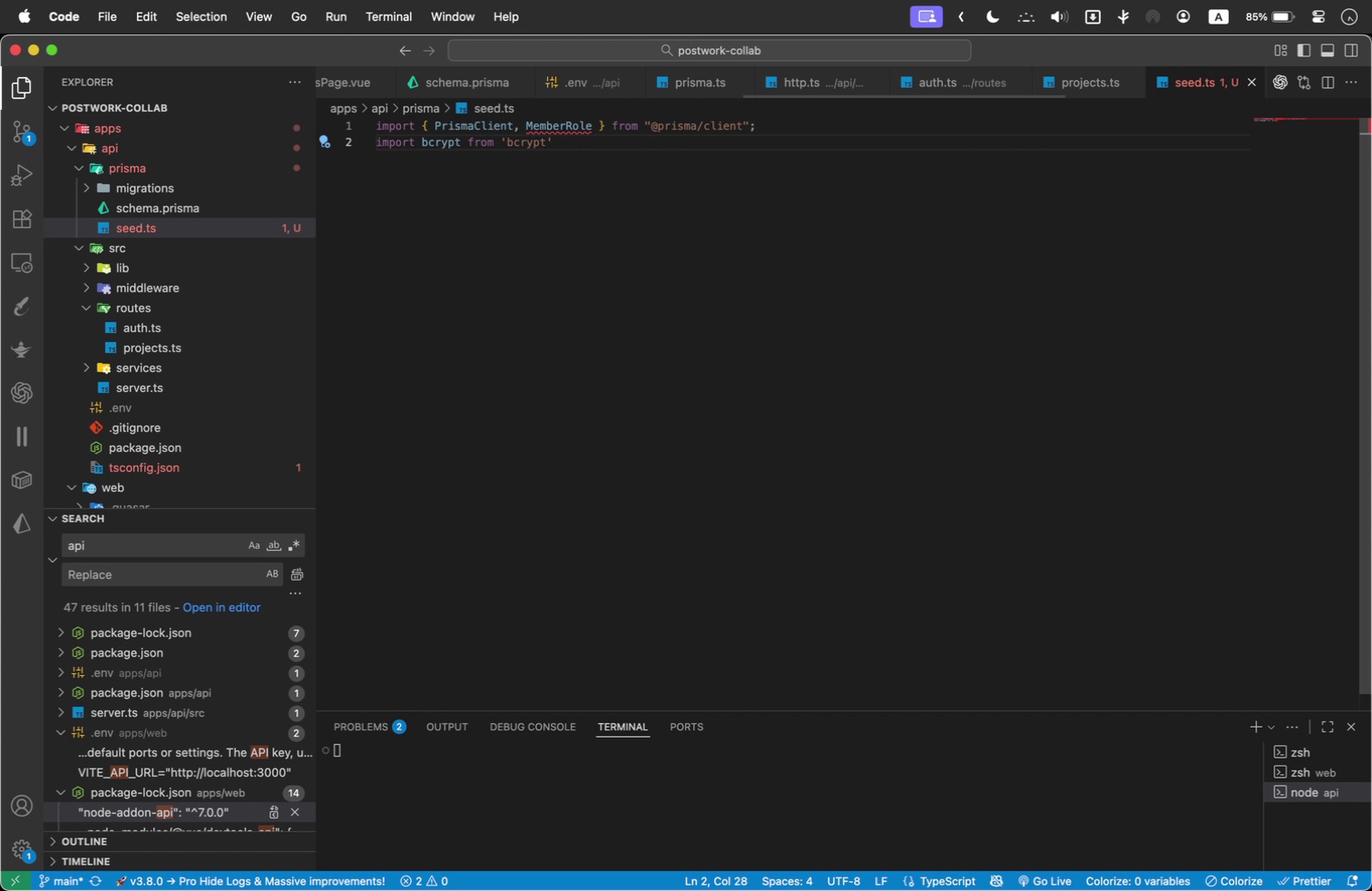 
key(Semicolon)
 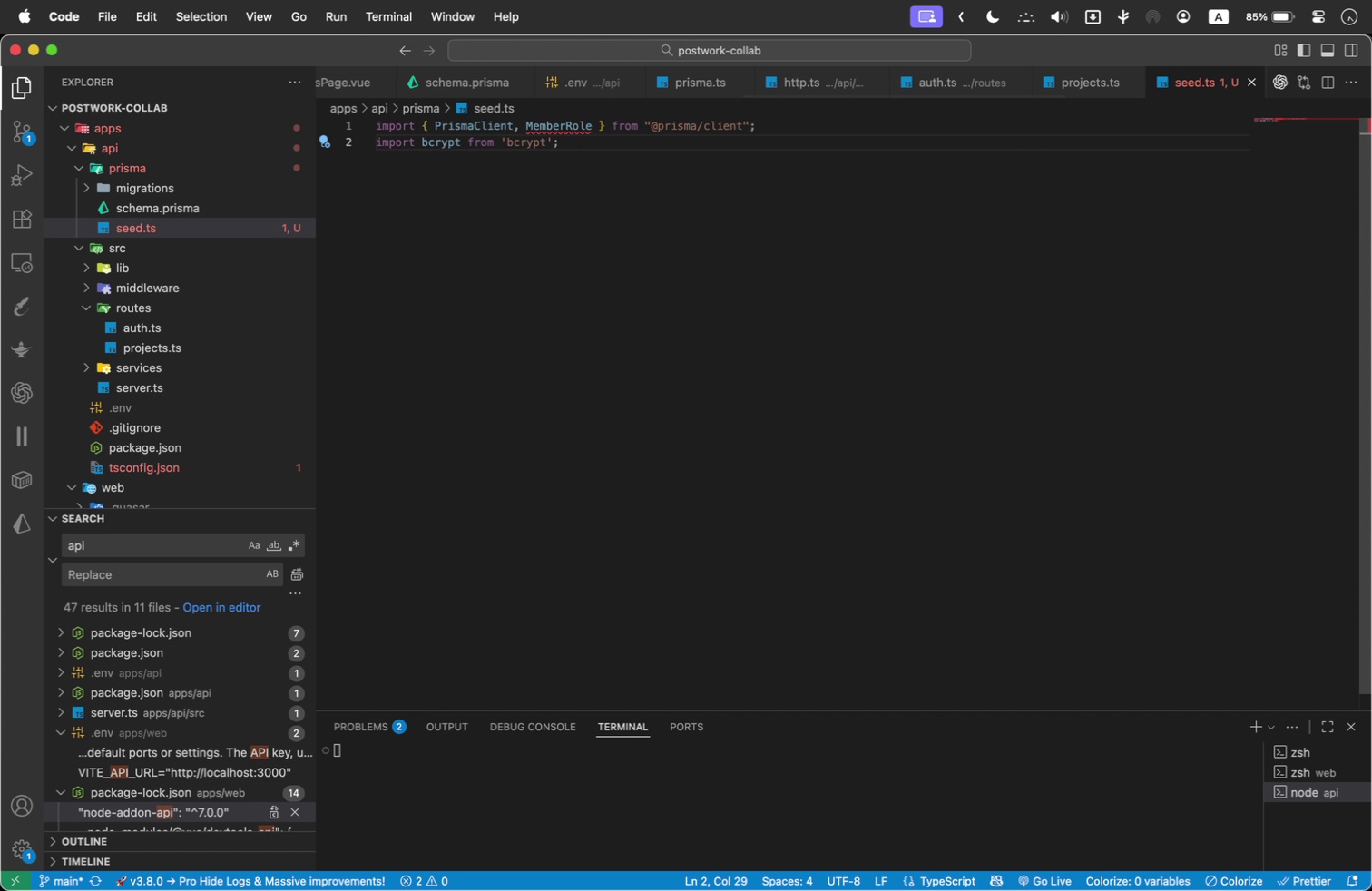 
key(Enter)
 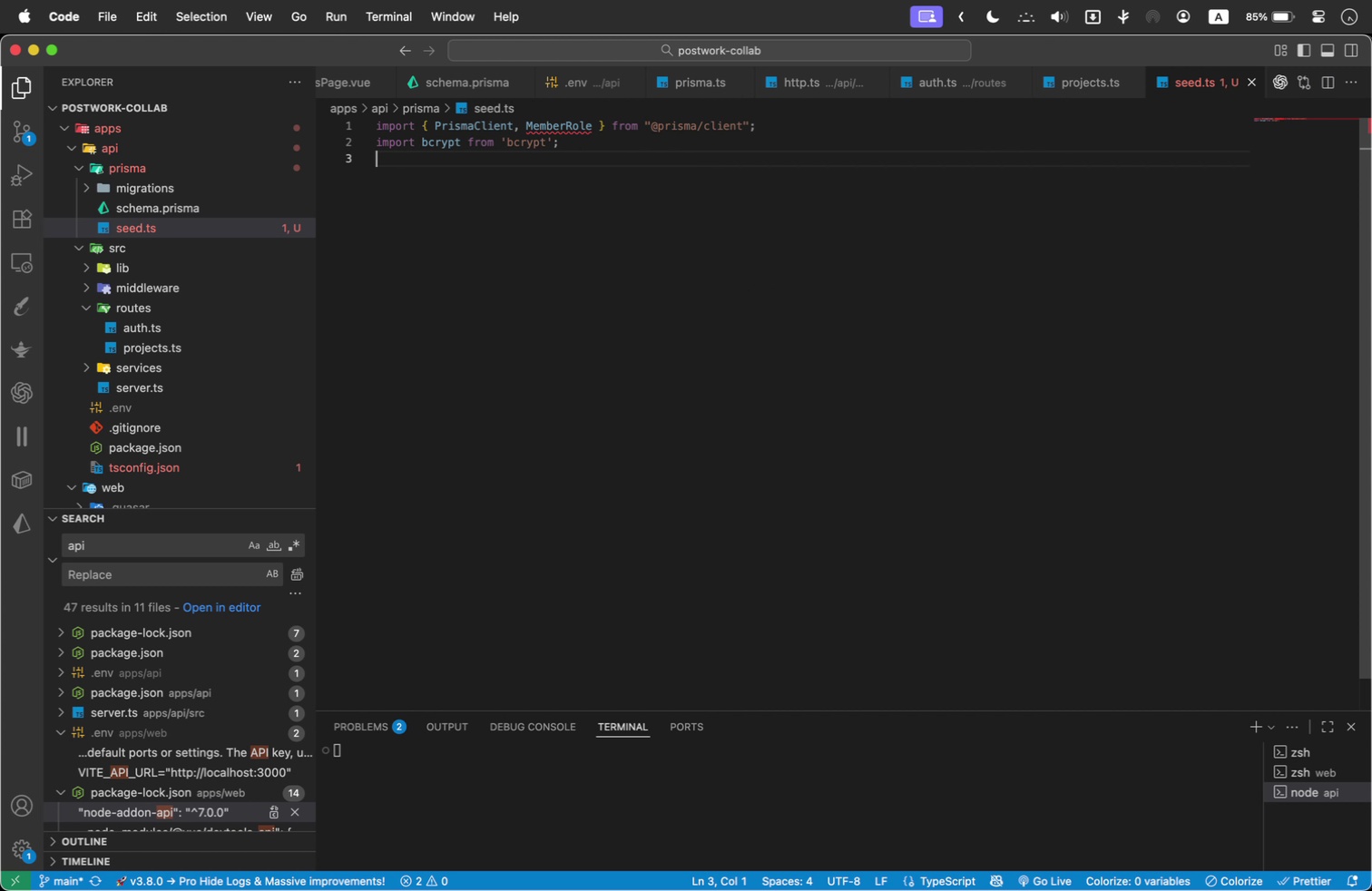 
type( const )
key(Backspace)
key(Backspace)
key(Backspace)
key(Backspace)
key(Backspace)
key(Backspace)
key(Backspace)
 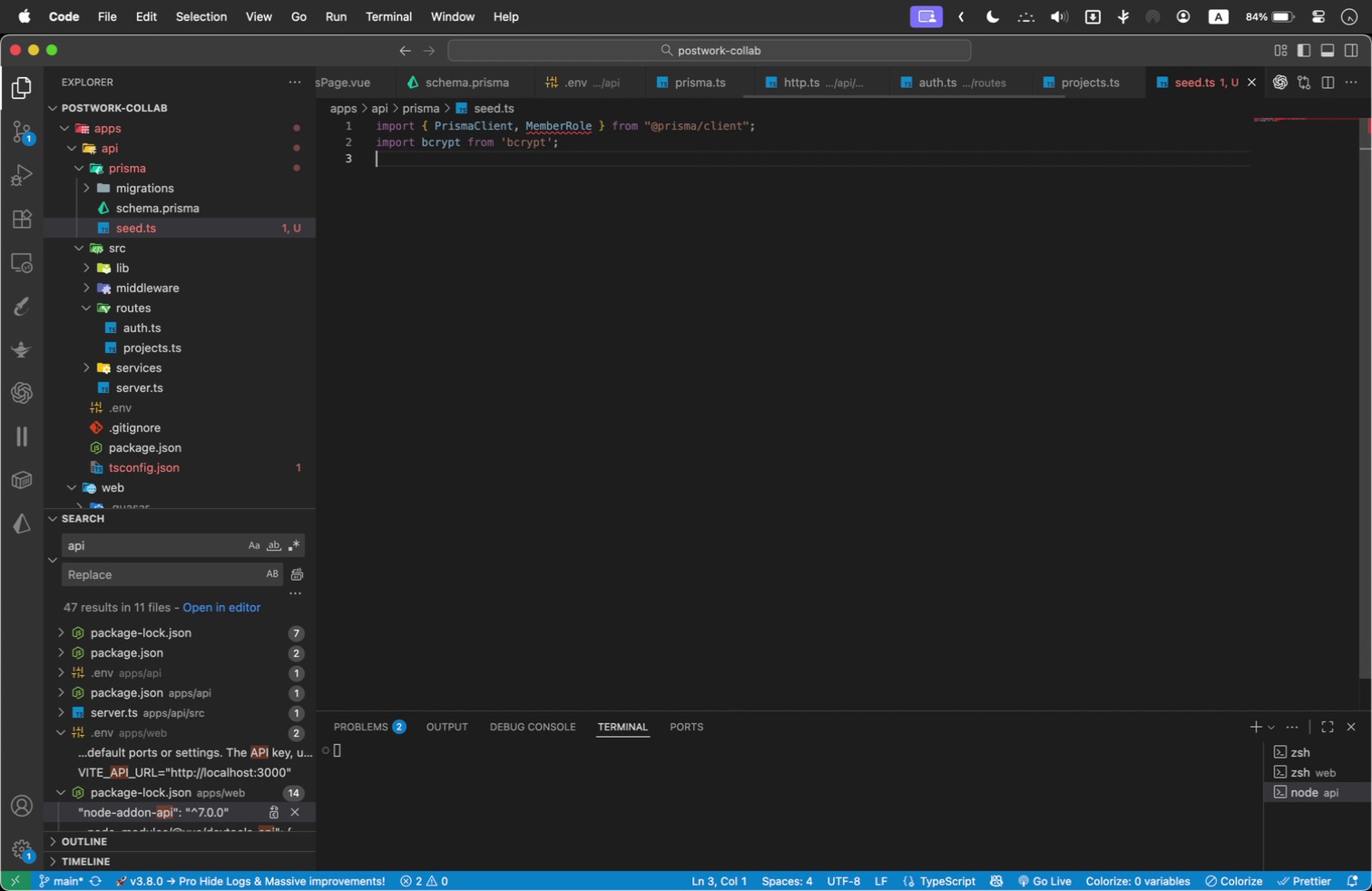 
key(Enter)
 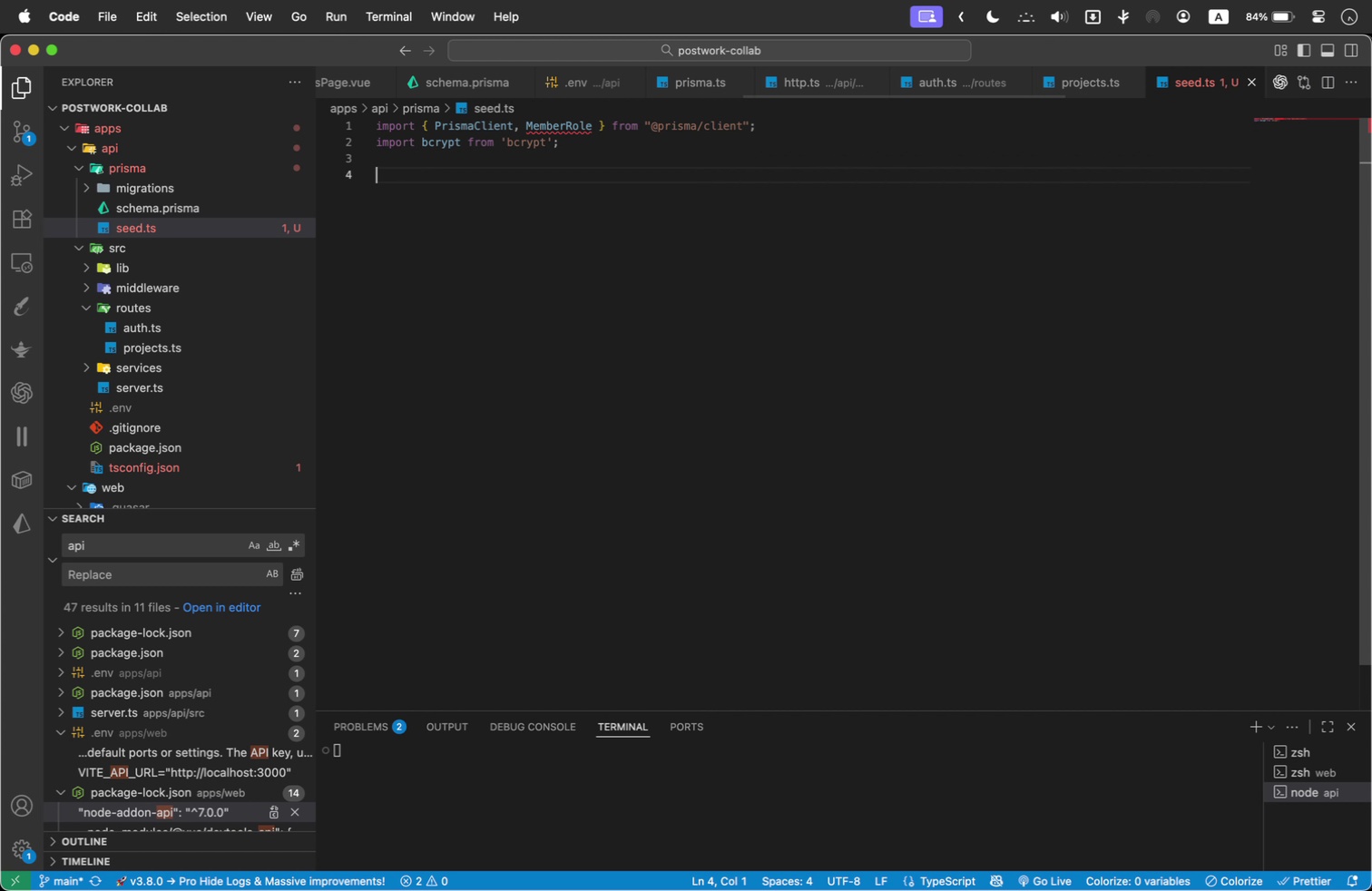 
type(const prisma = Prisma)
 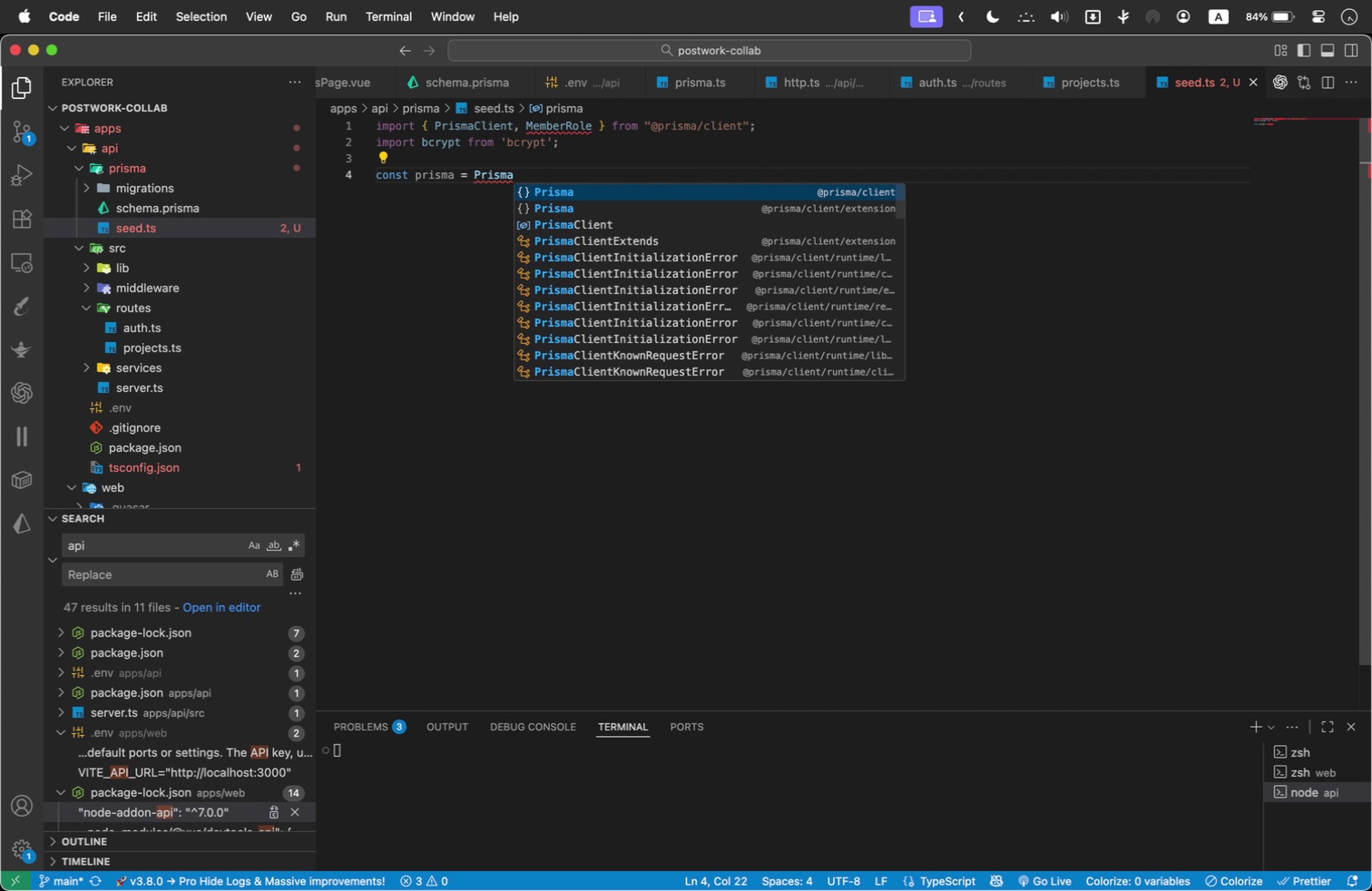 
key(ArrowDown)
 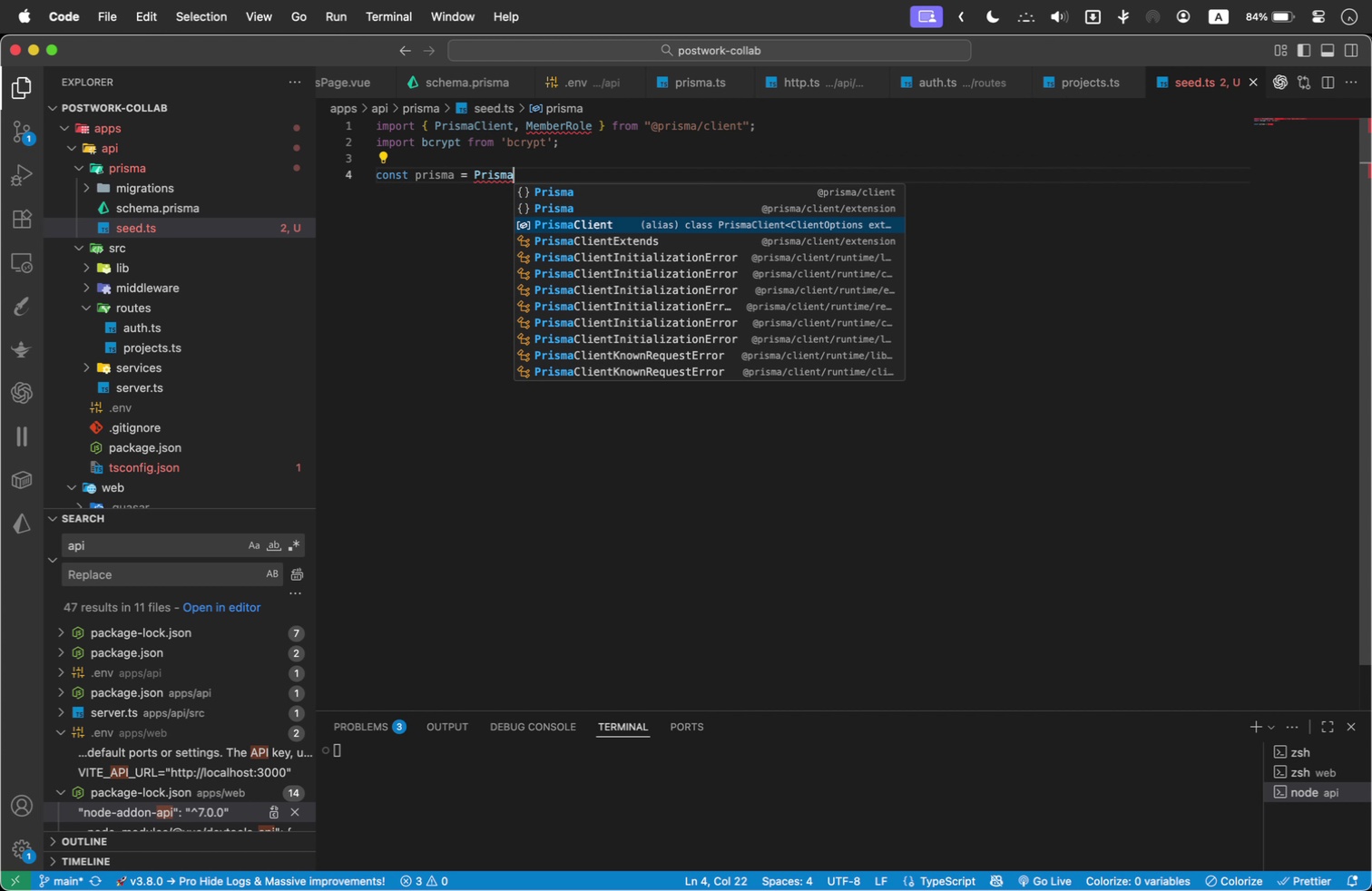 
key(ArrowDown)
 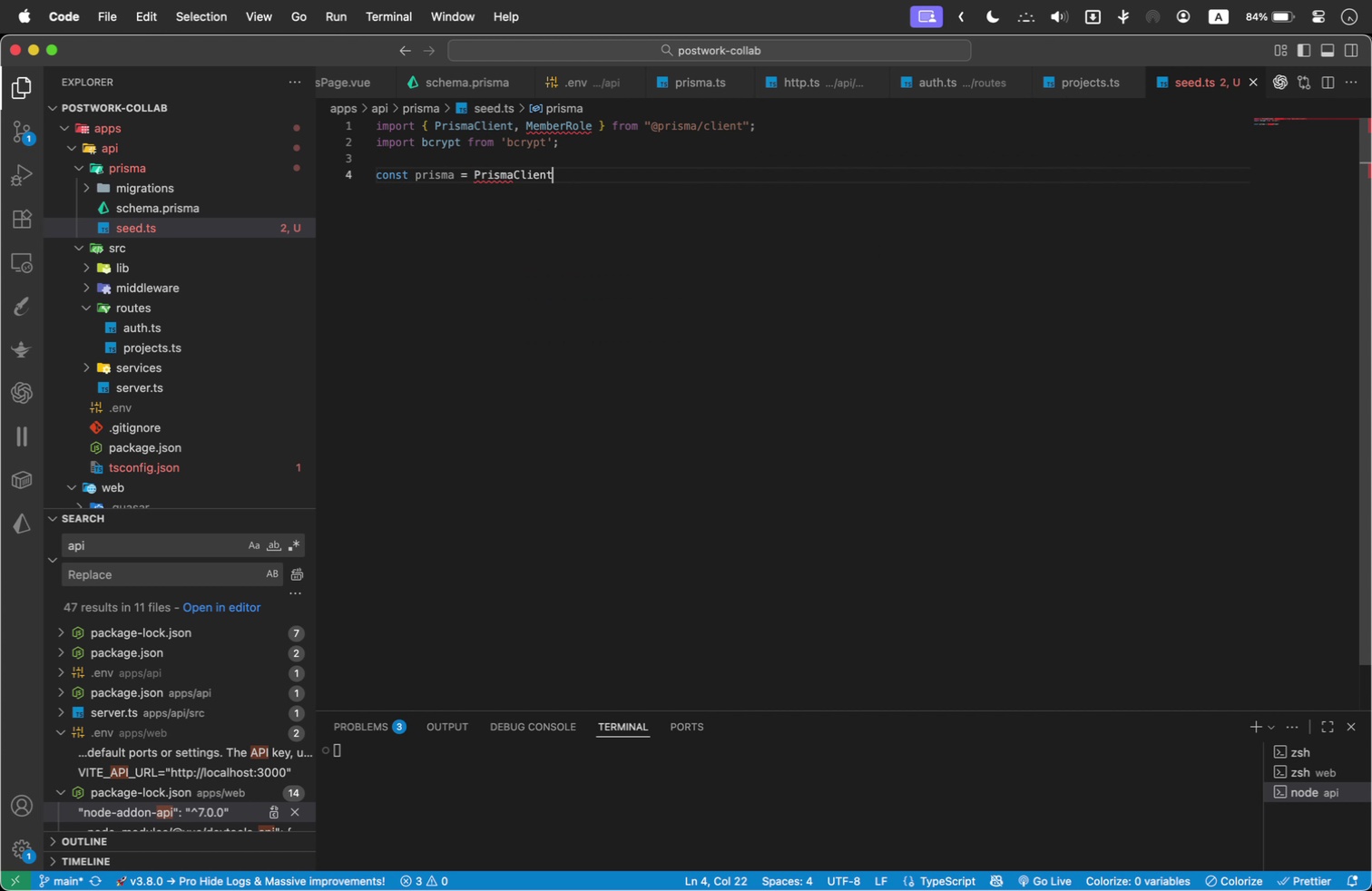 
key(Enter)
 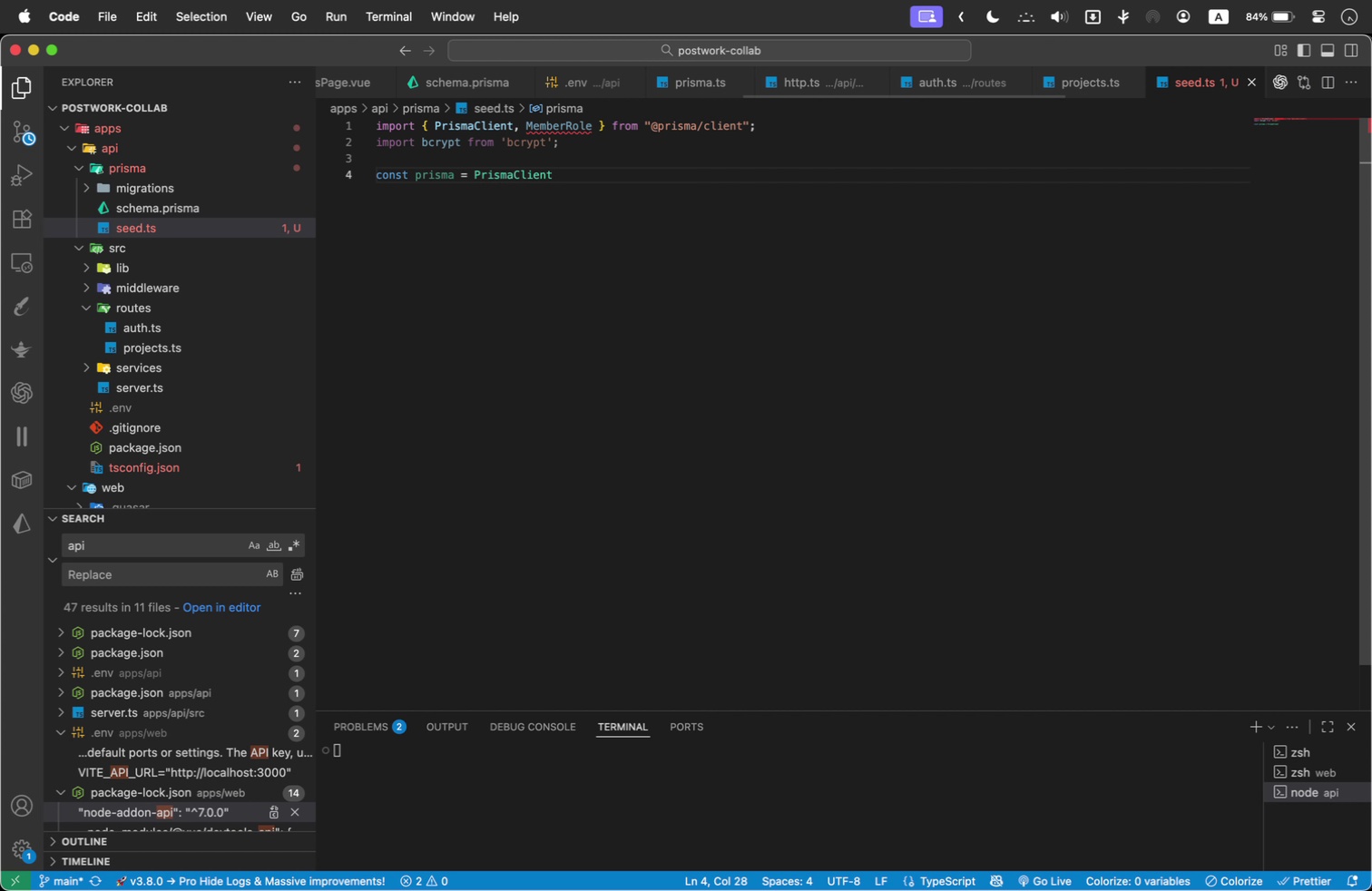 
type(();)
 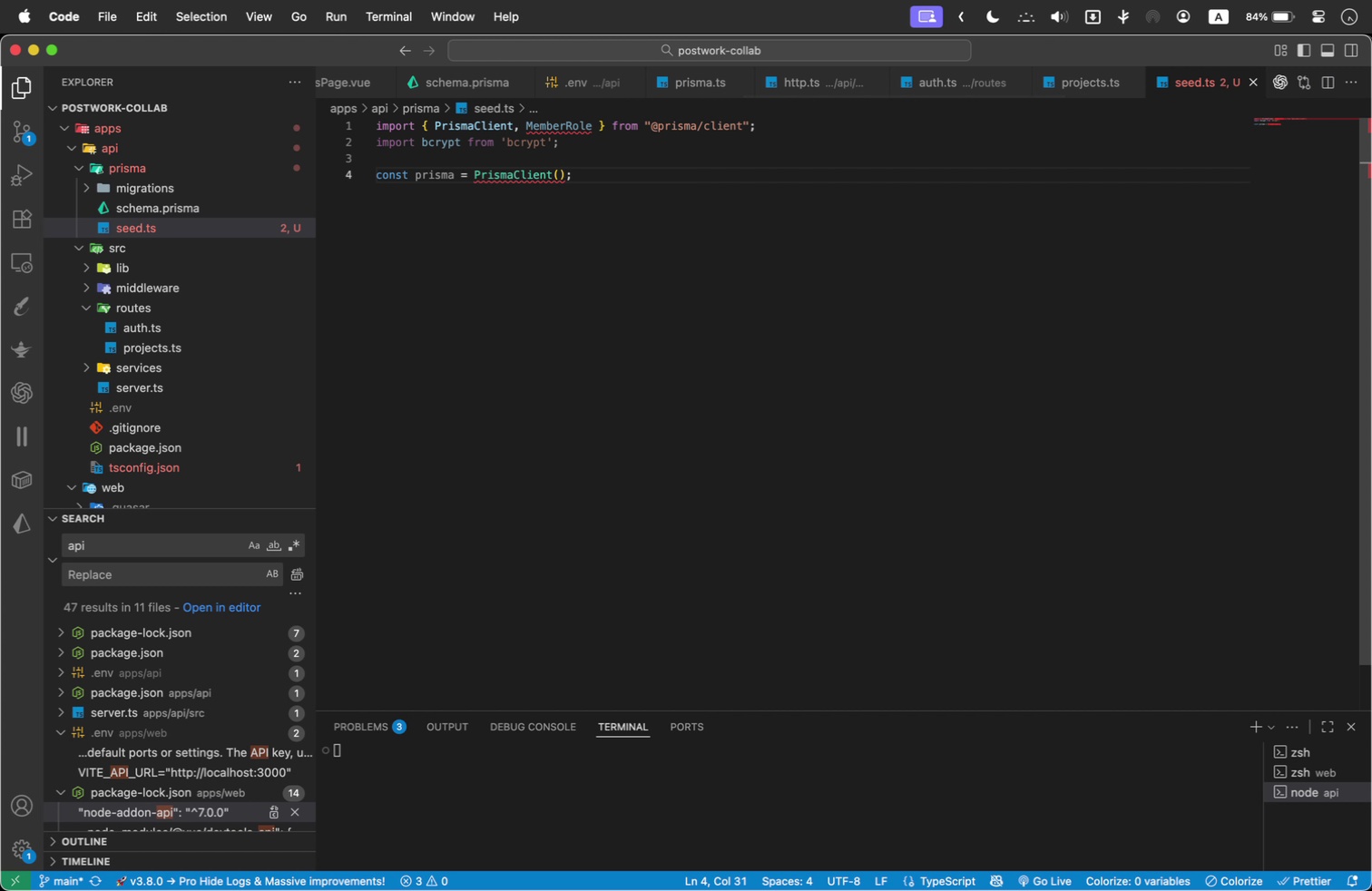 
key(Enter)
 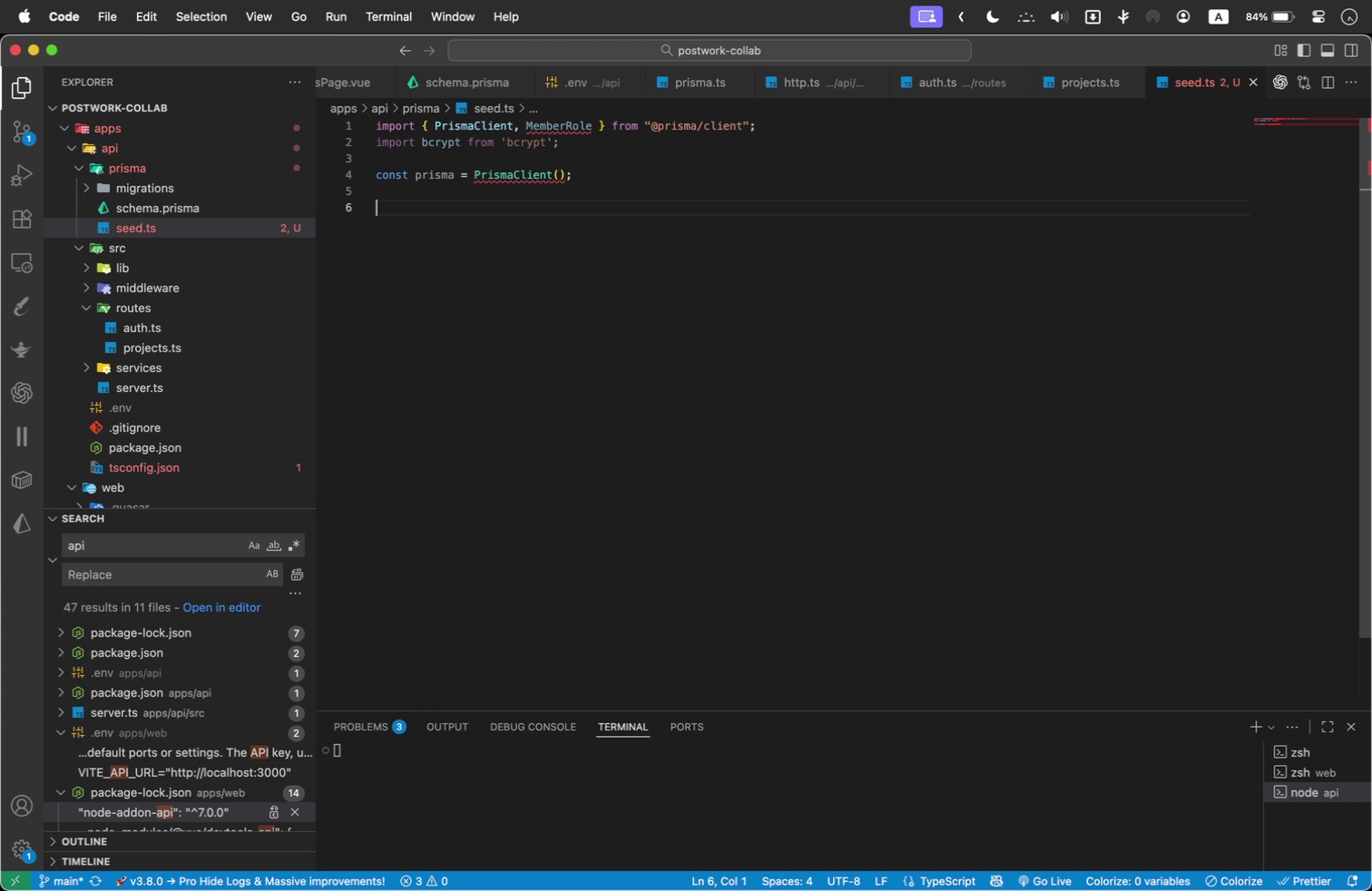 
key(Enter)
 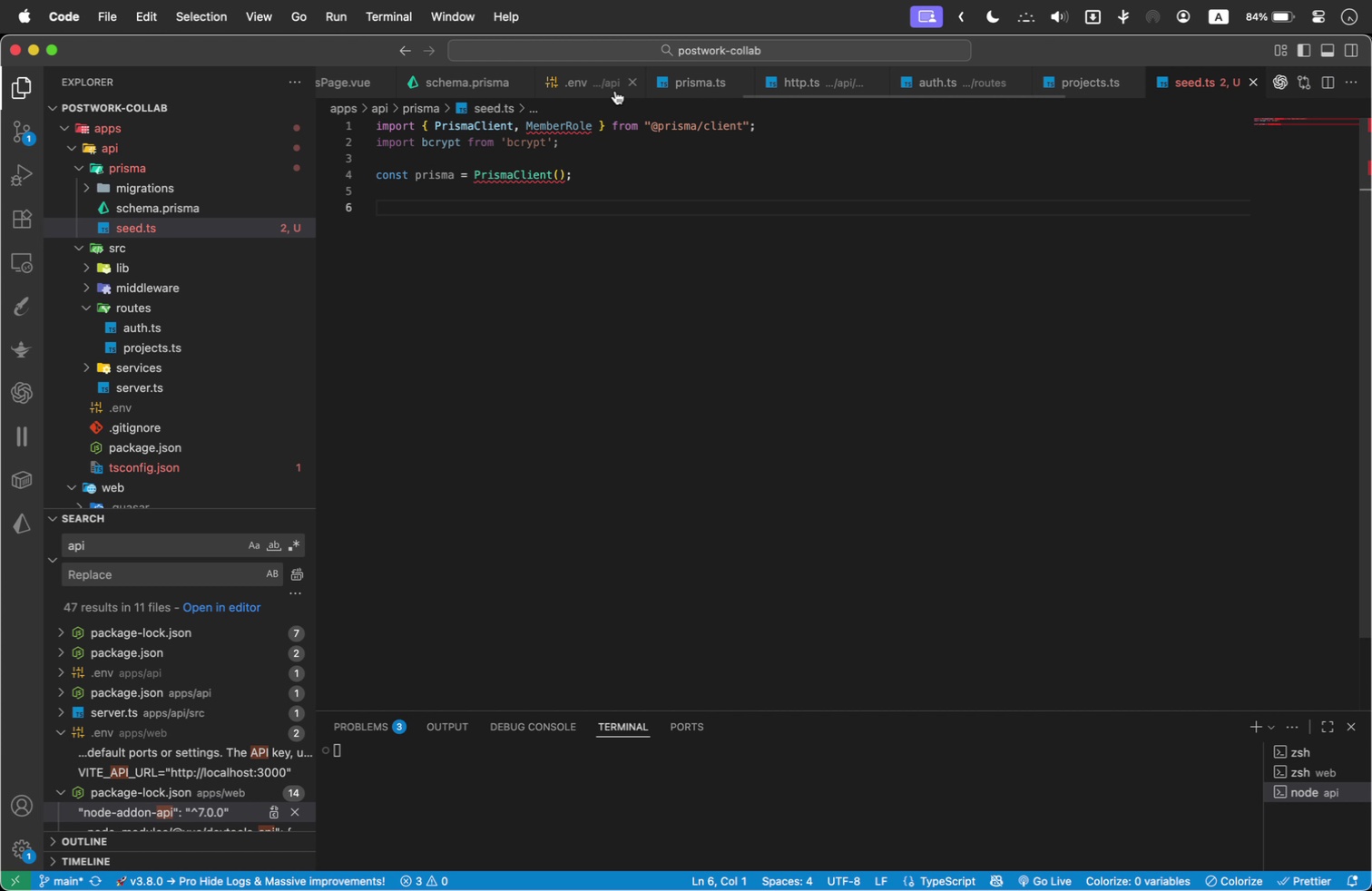 
mouse_move([531, 178])
 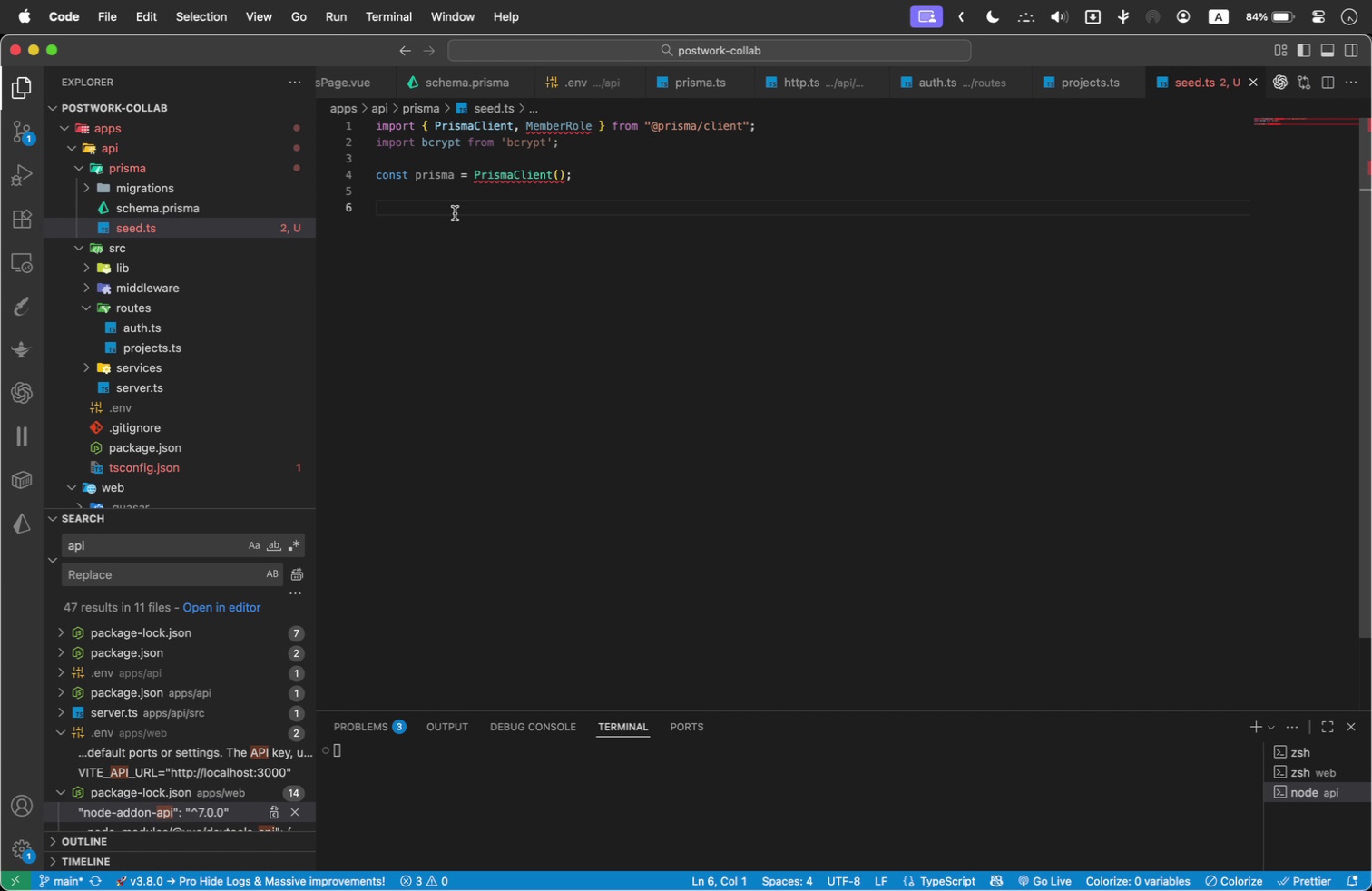 
mouse_move([523, 174])
 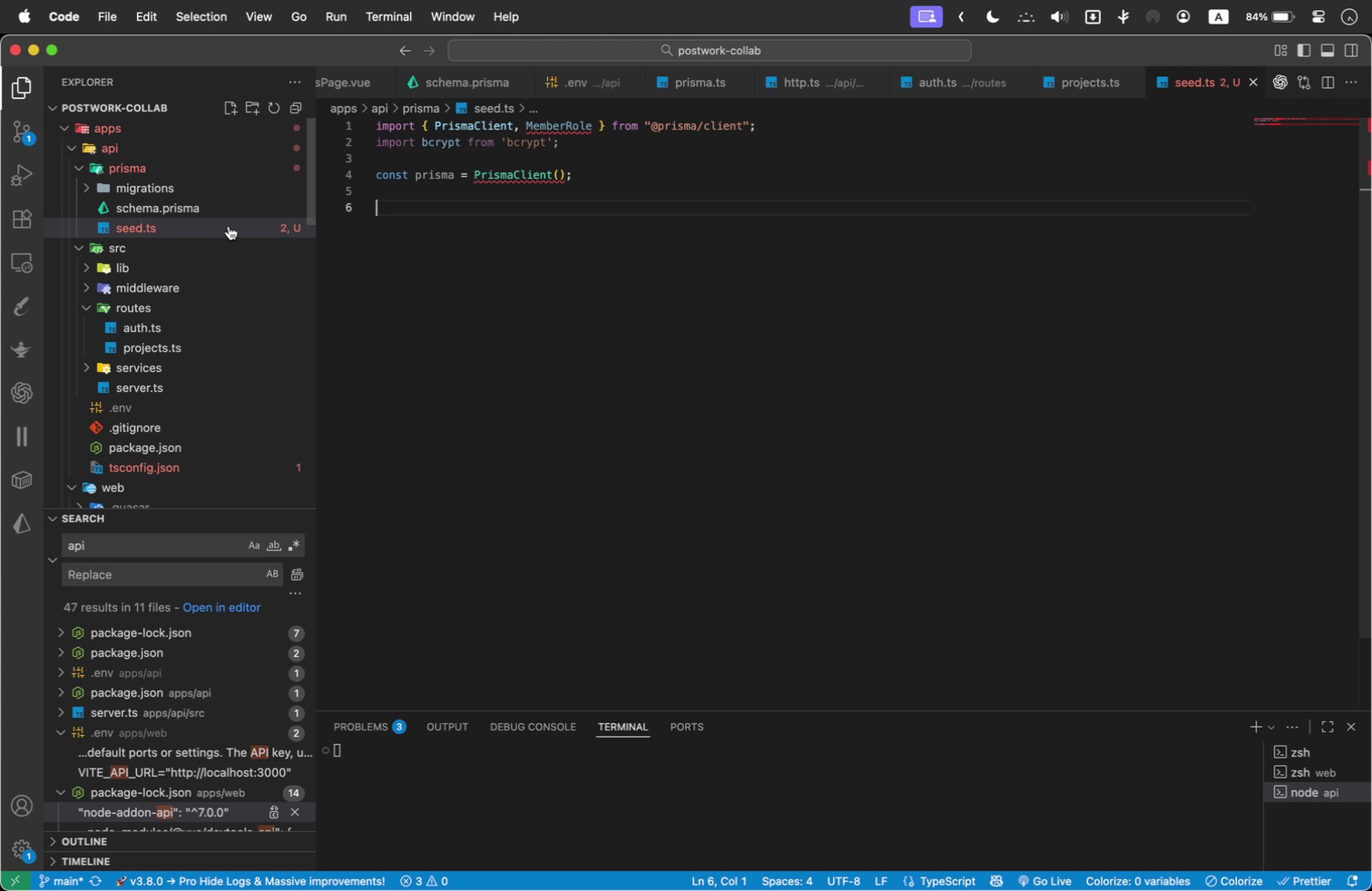 
right_click([229, 226])
 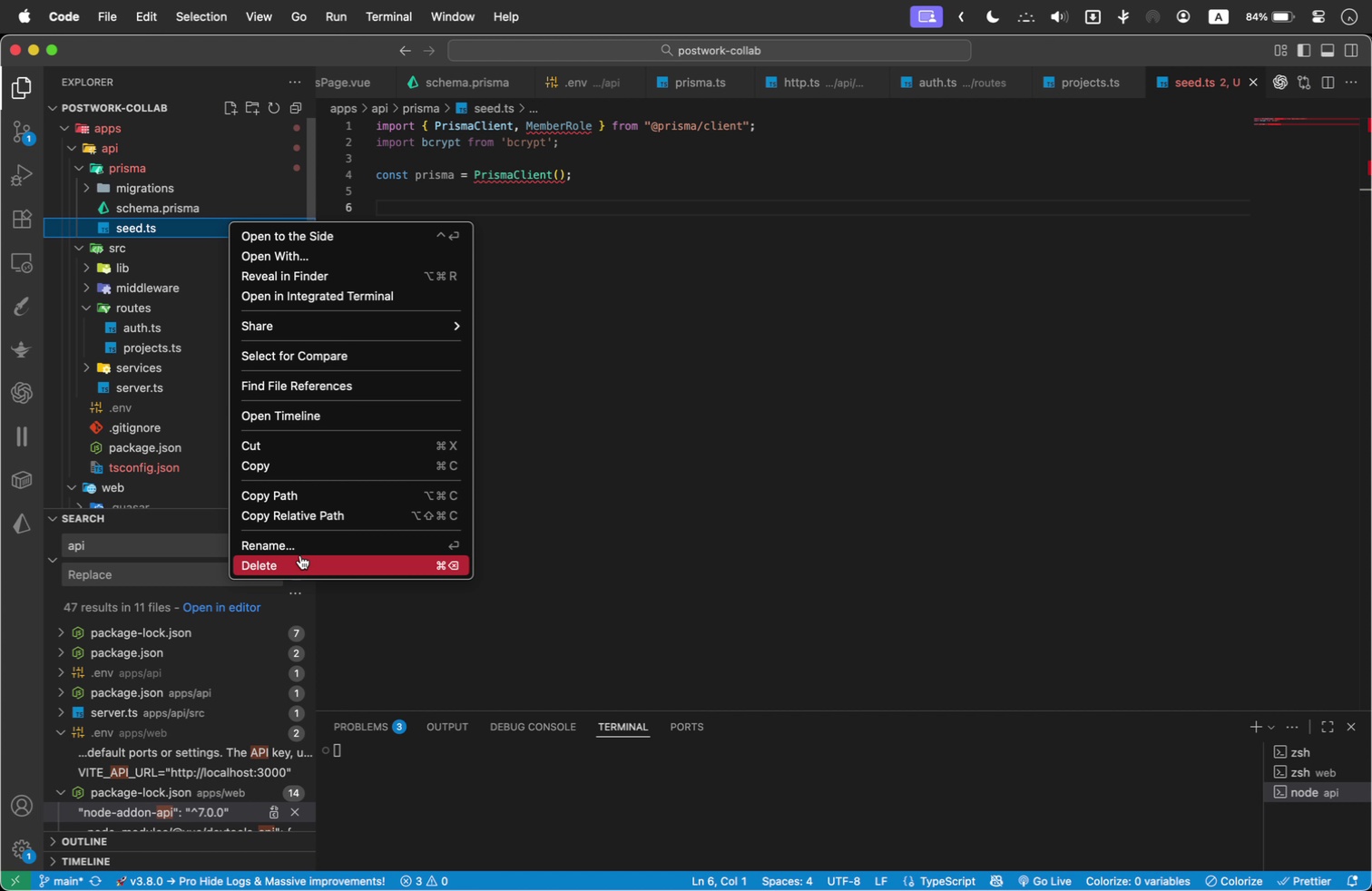 
left_click([300, 543])
 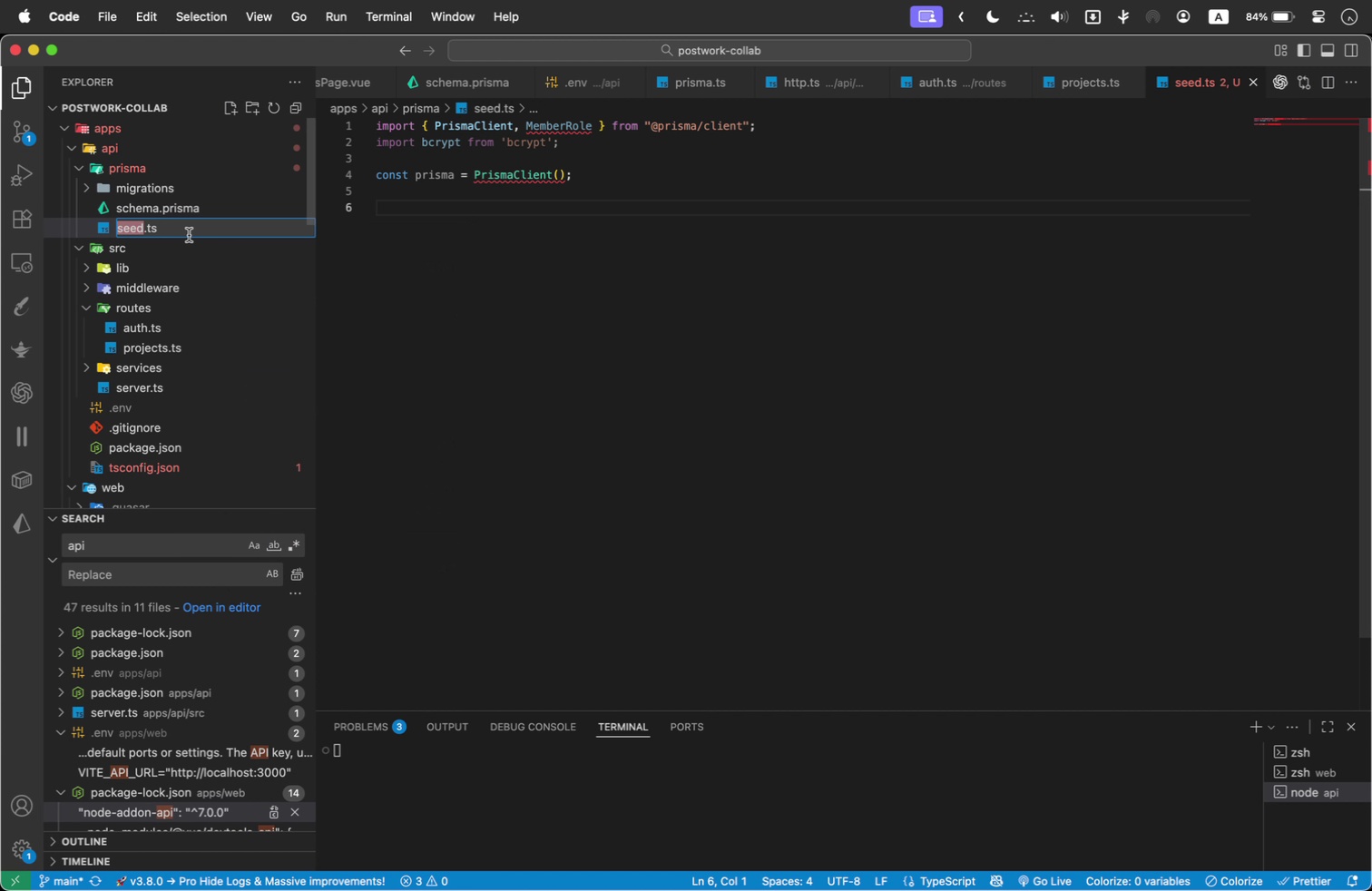 
left_click([186, 232])
 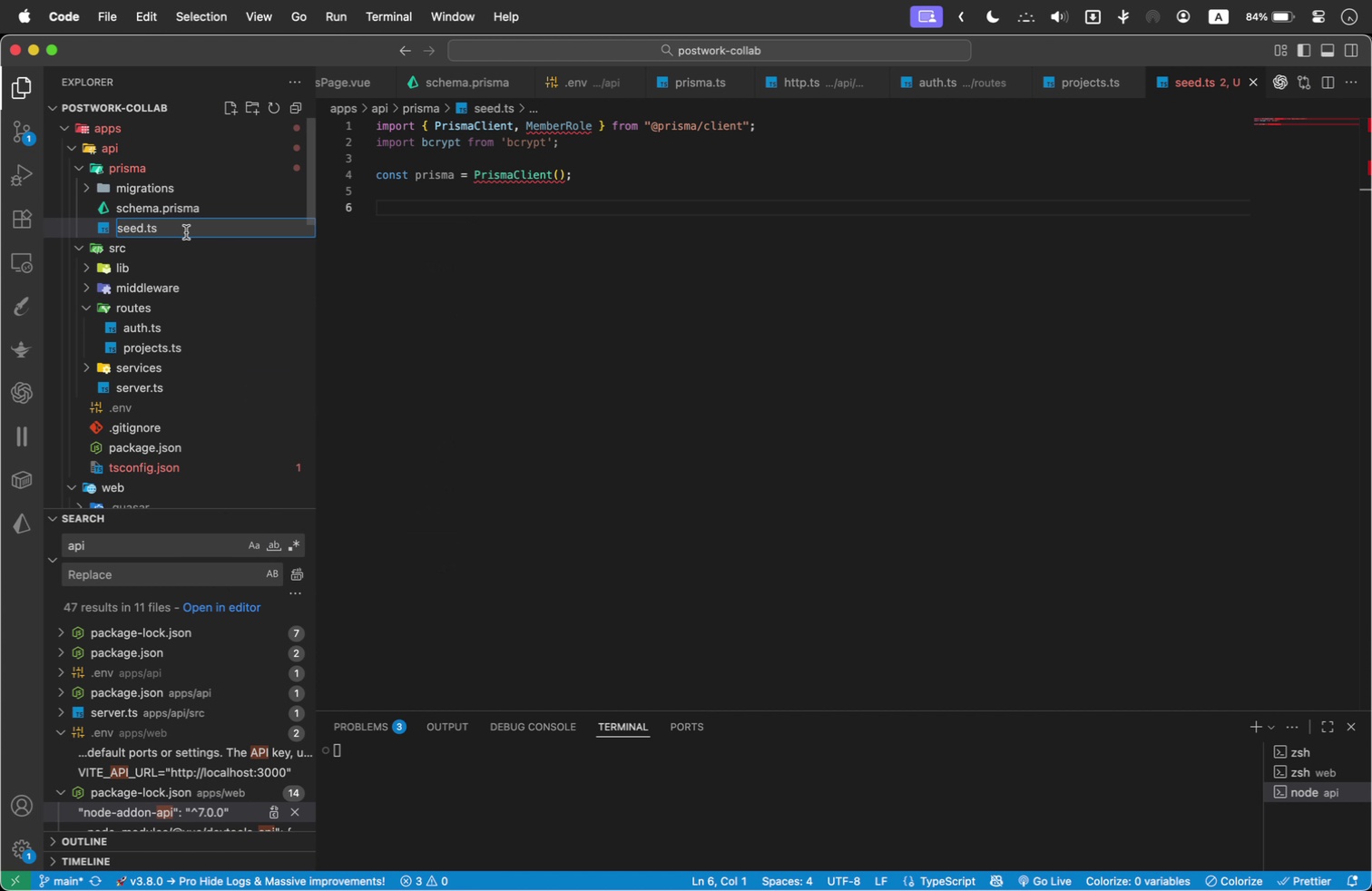 
key(Backspace)
key(Backspace)
type(js)
 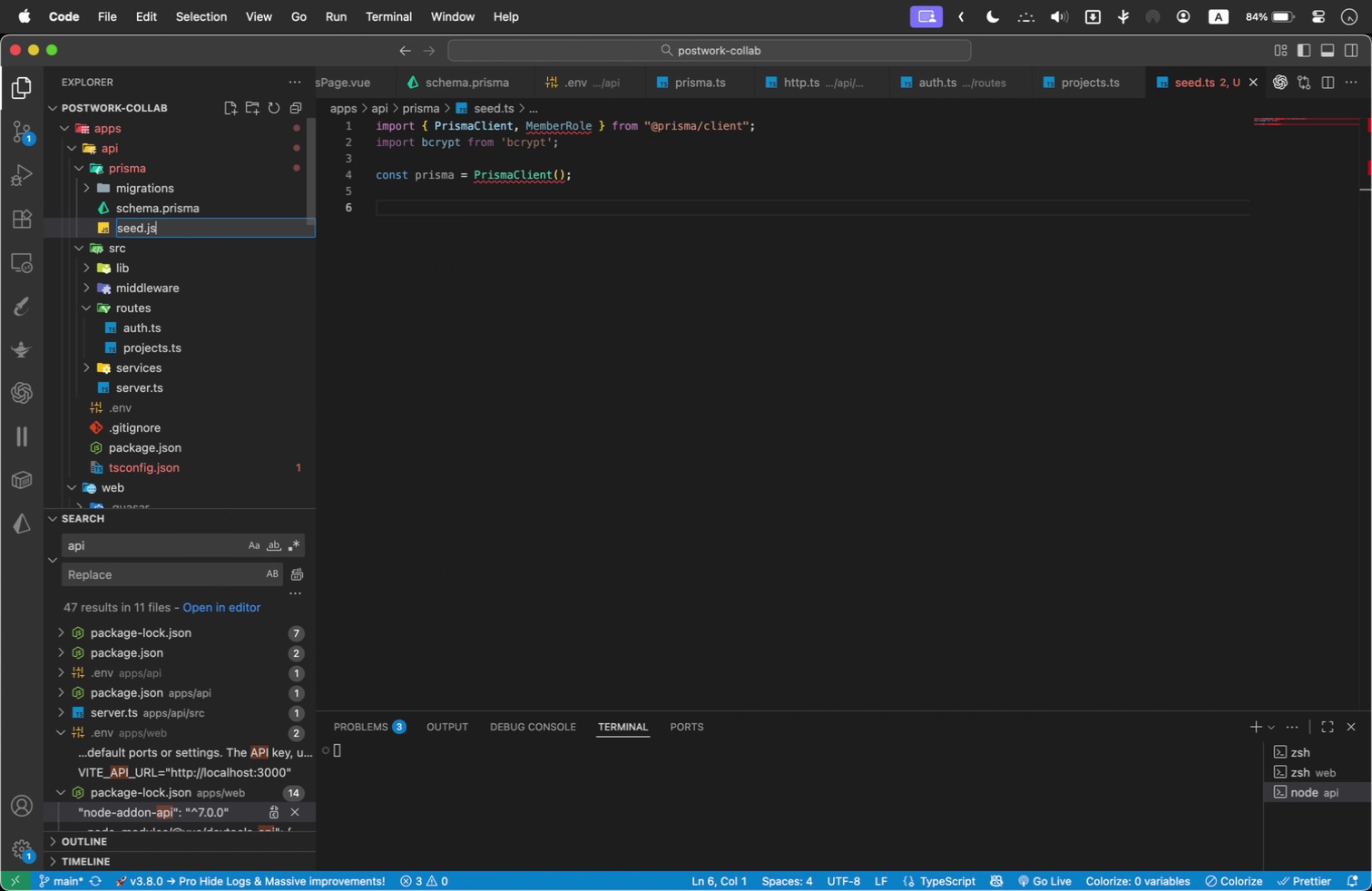 
key(Enter)
 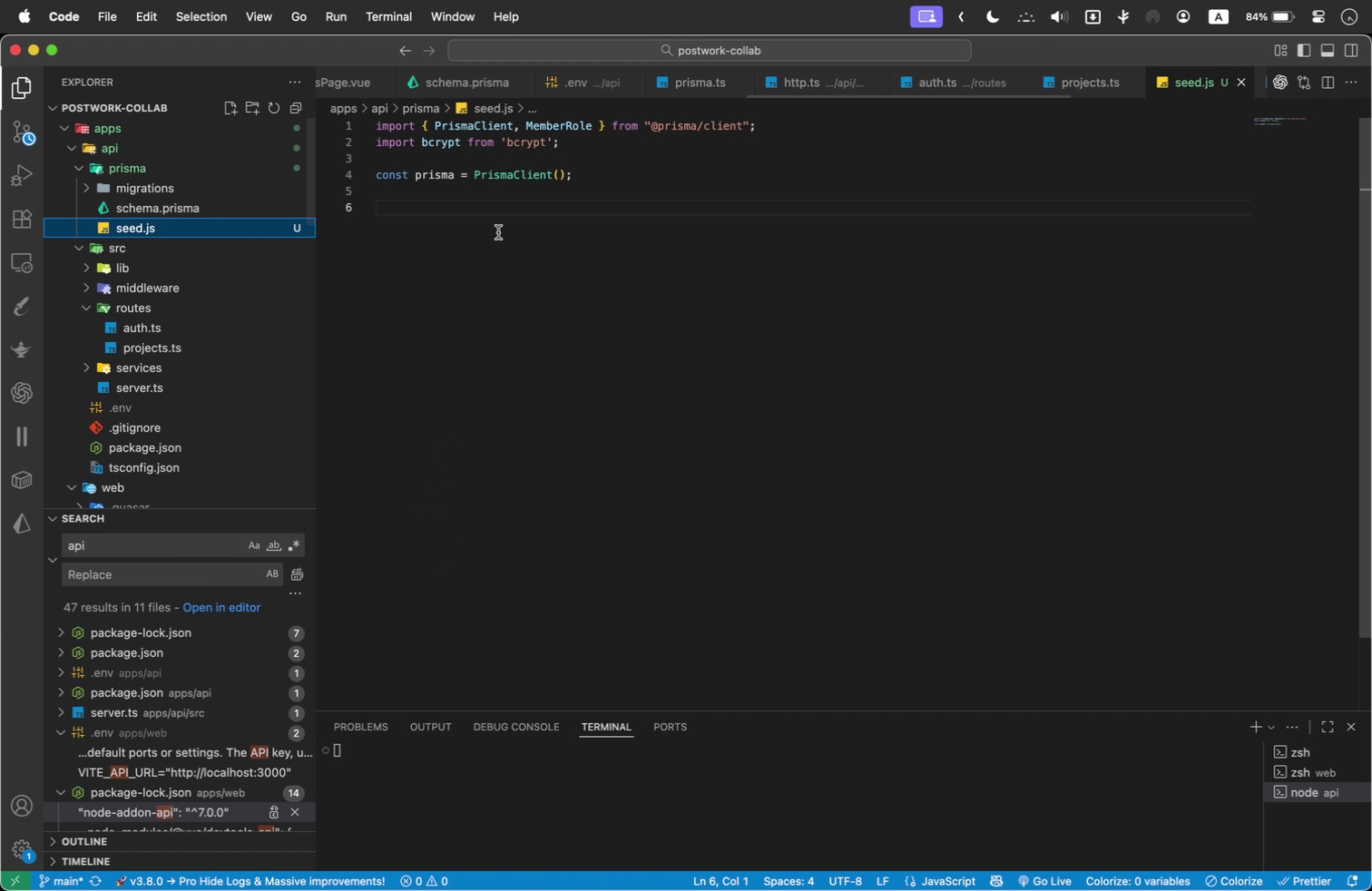 
left_click([476, 213])
 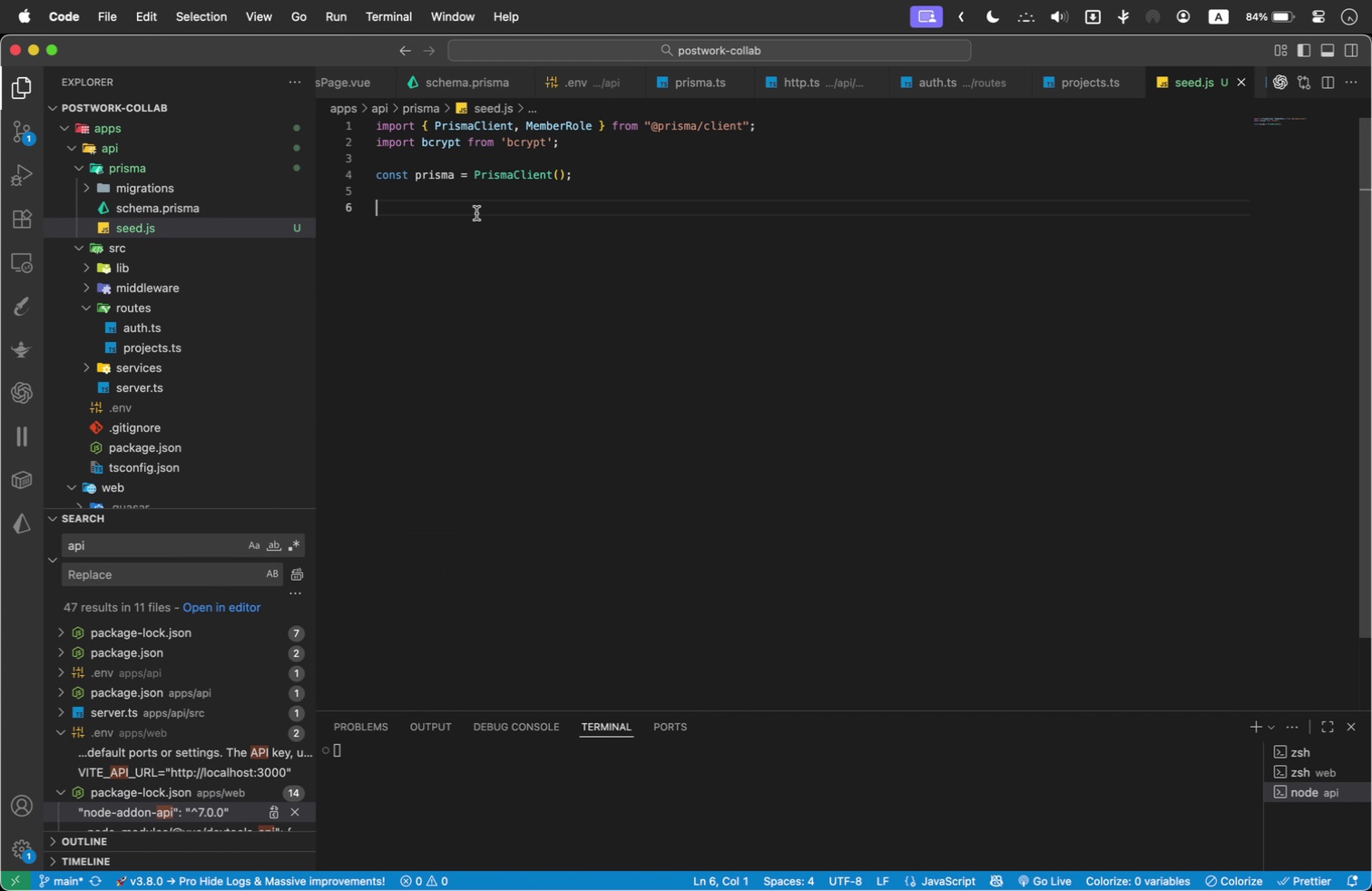 
type(async function main() {)
 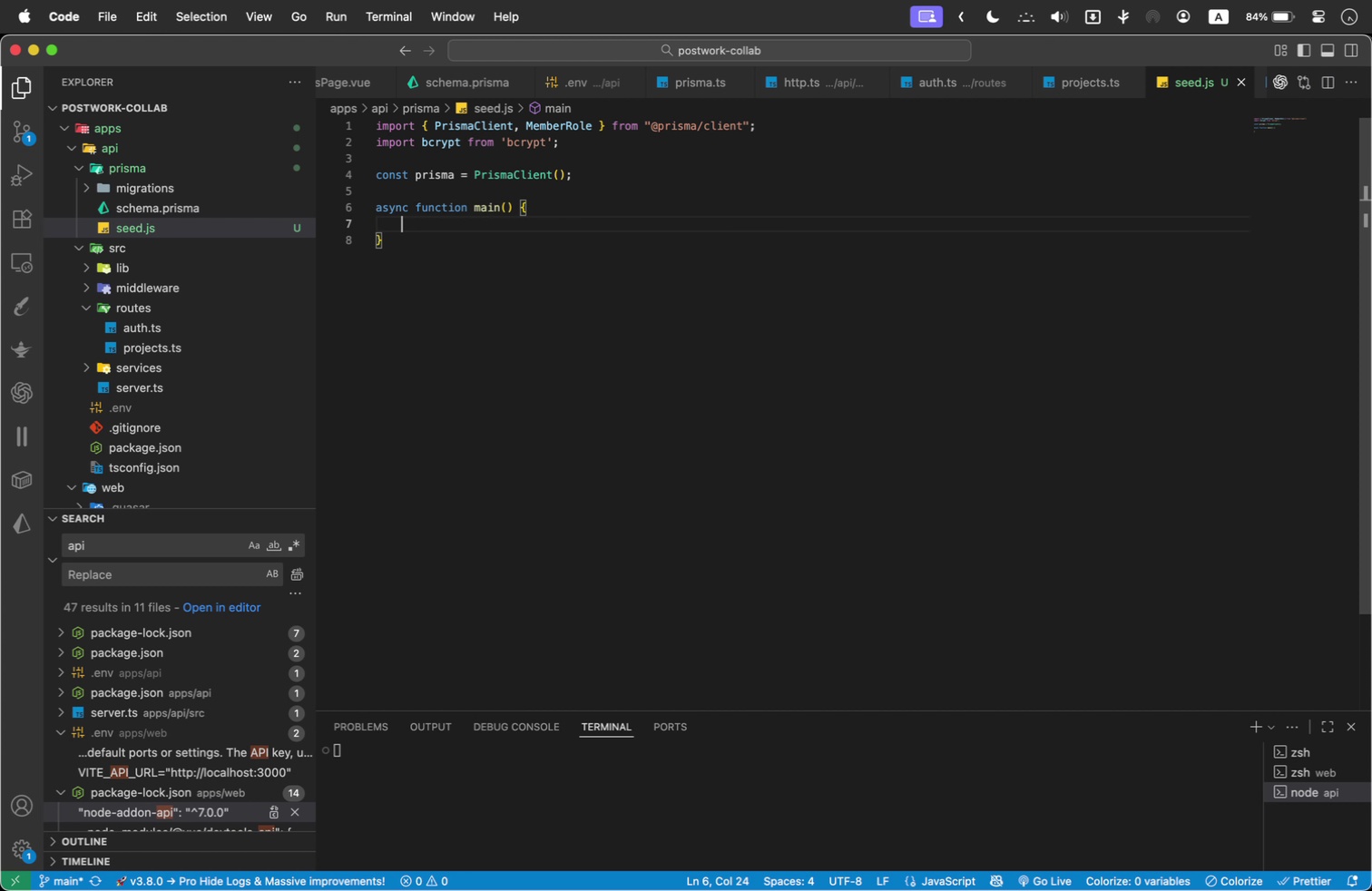 
 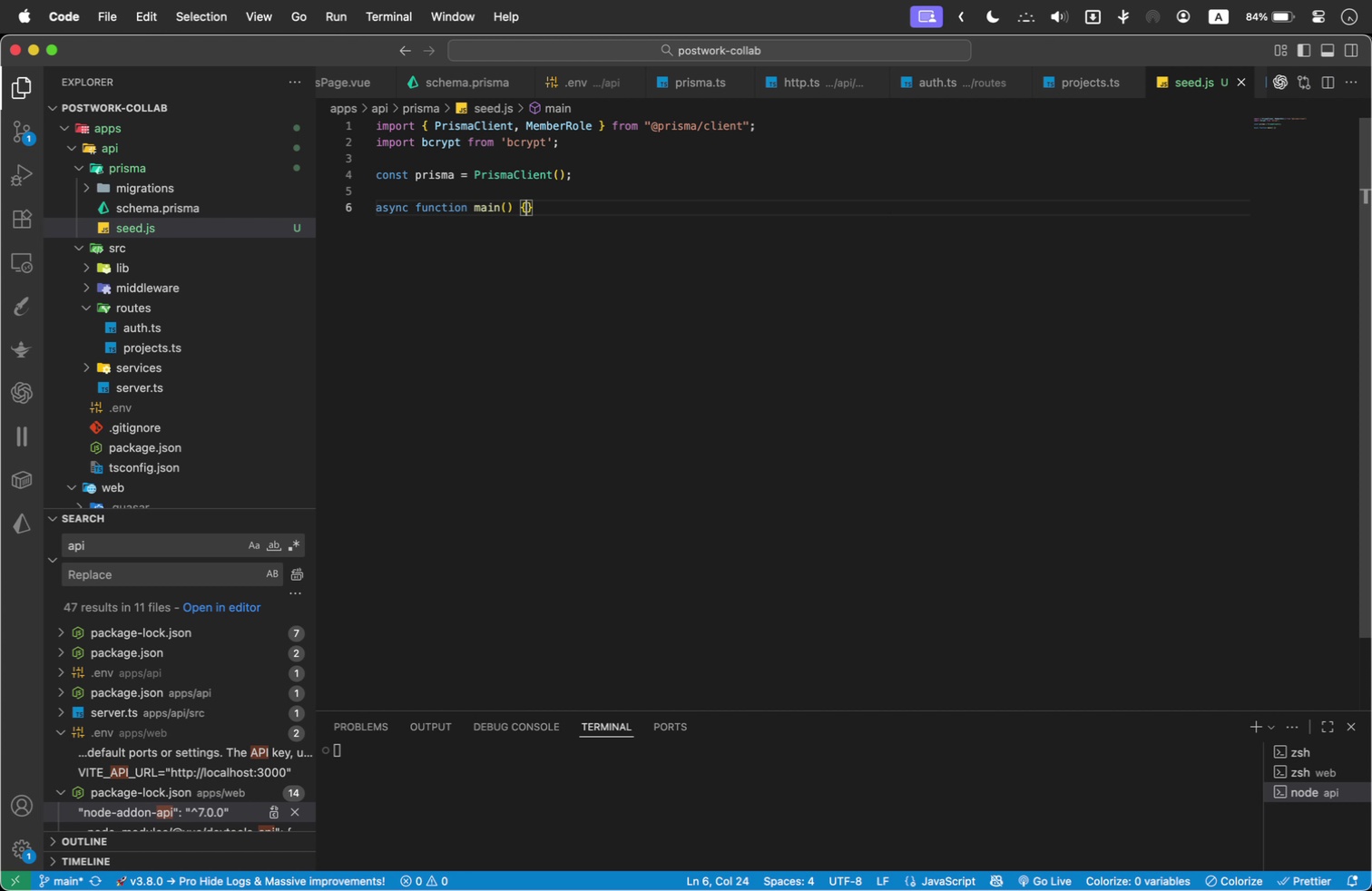 
key(Enter)
 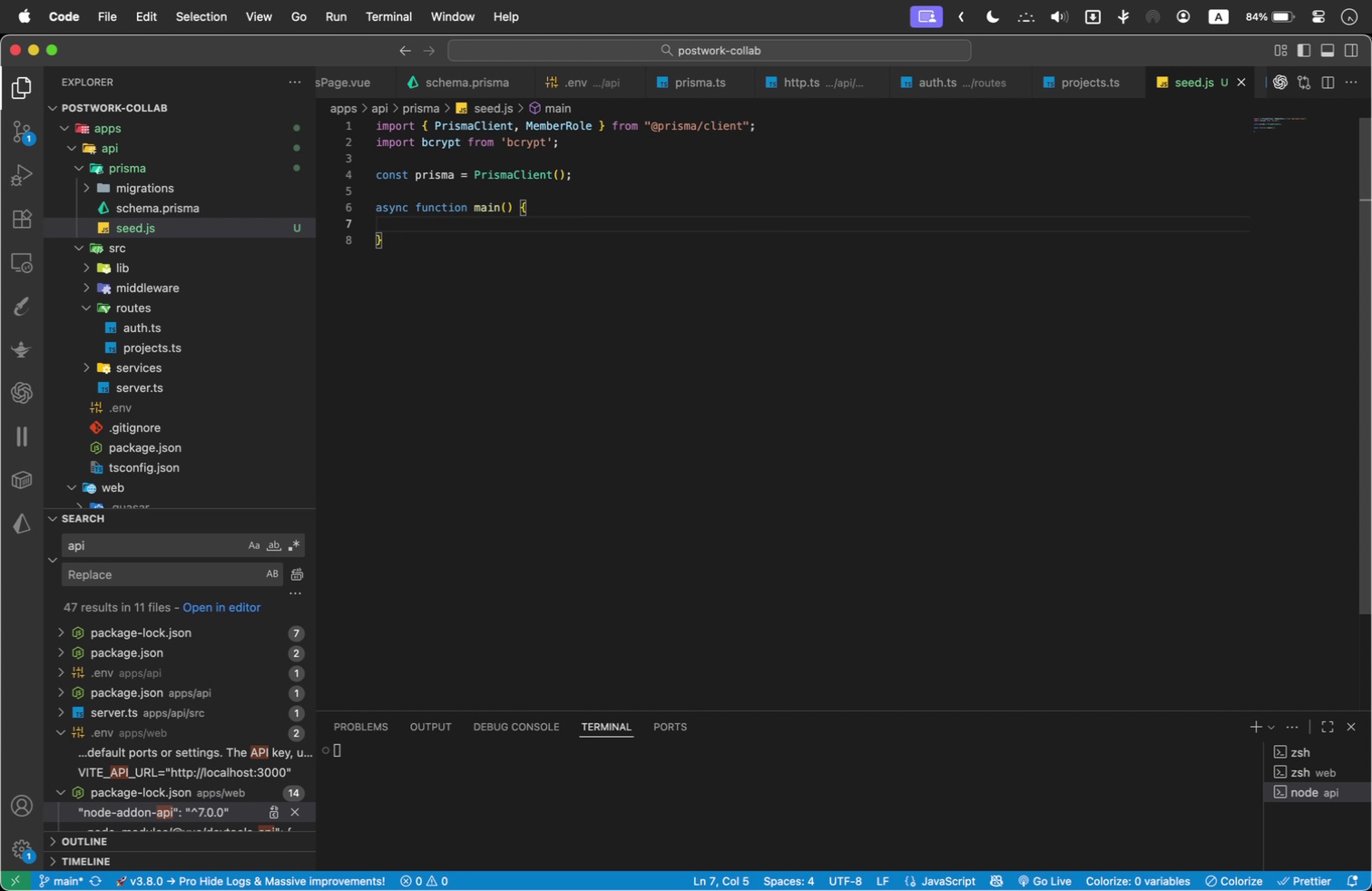 
type(console.log('Seeding database)
 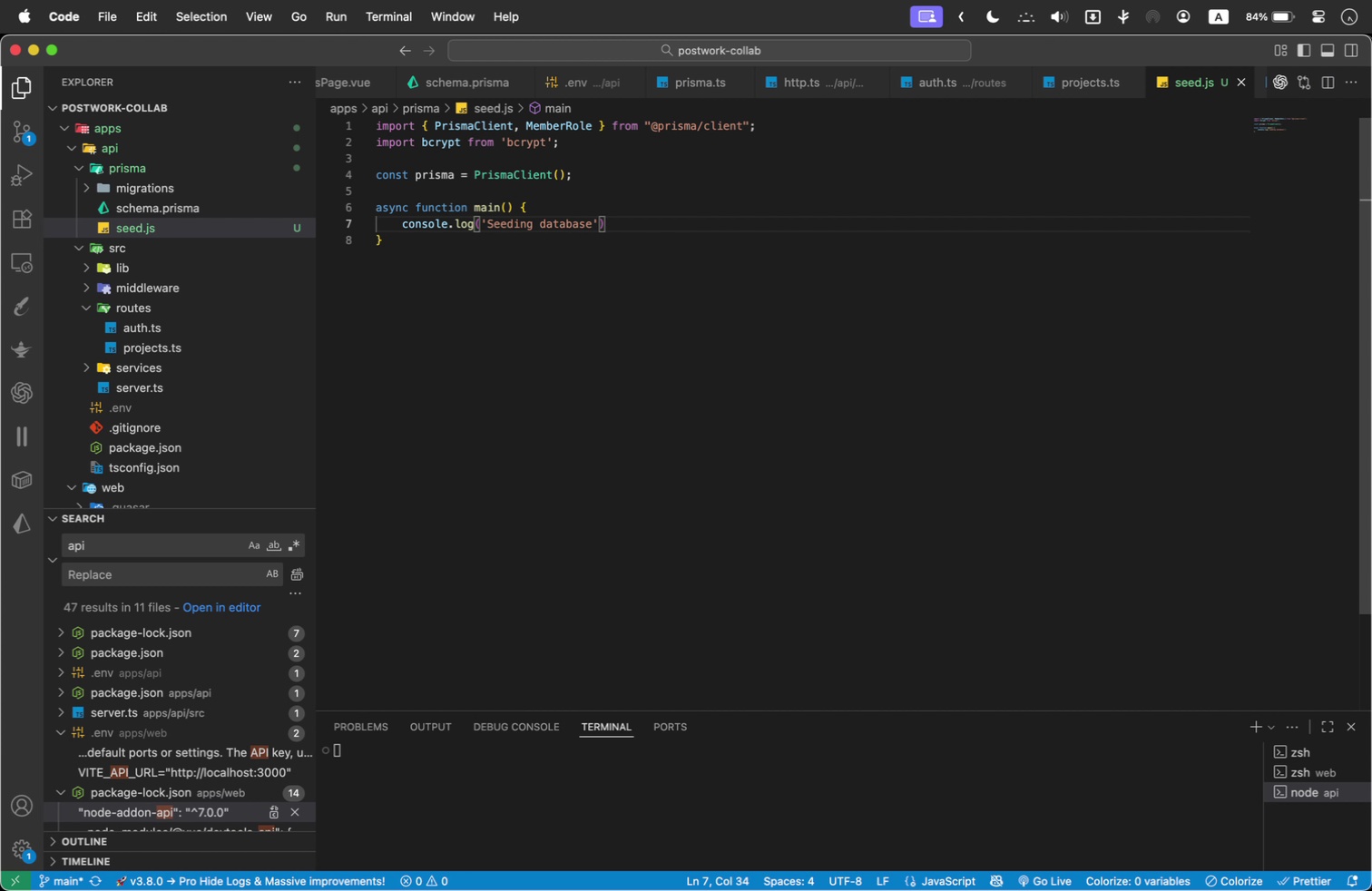 
key(ArrowRight)
 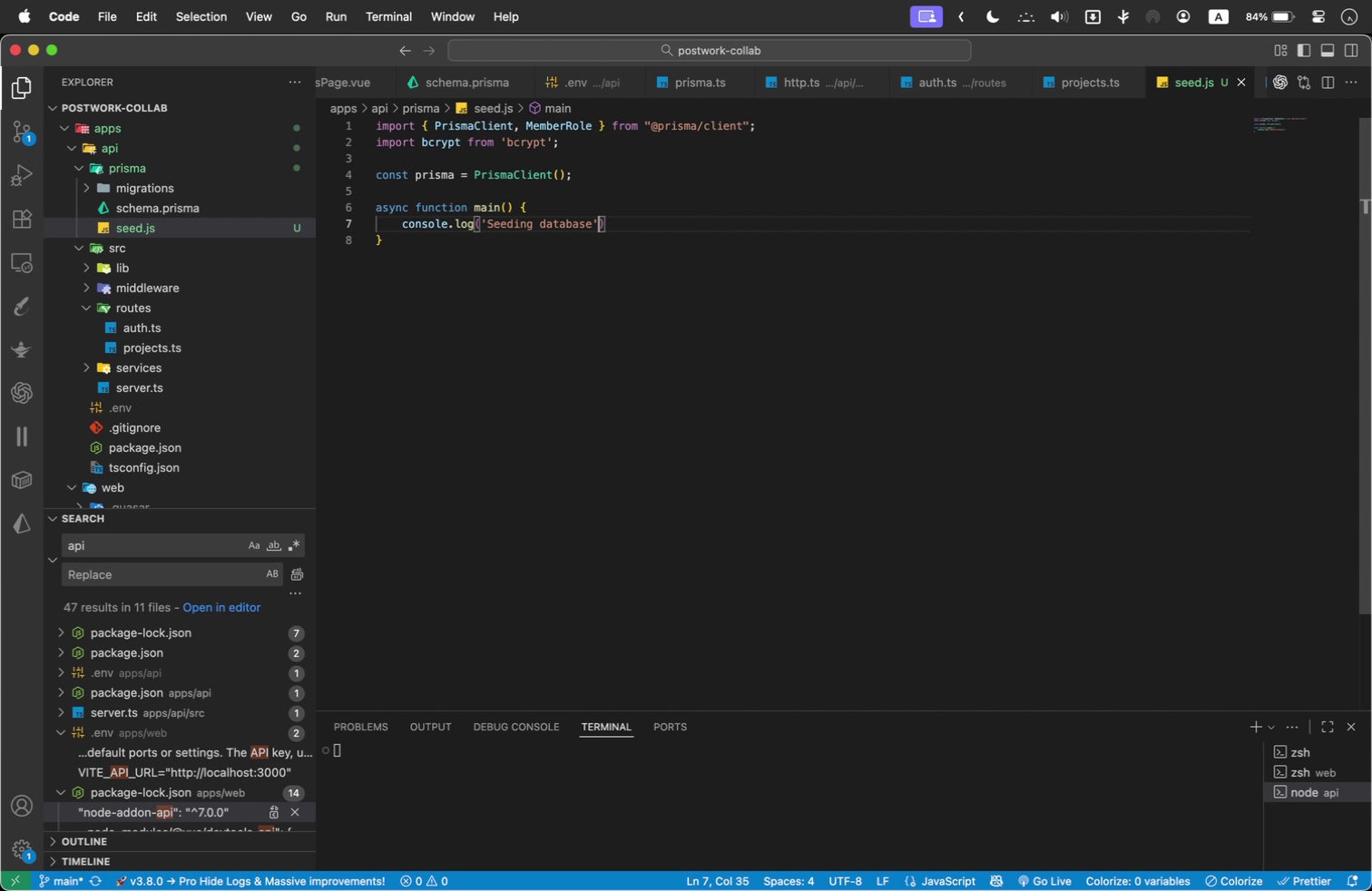 
key(ArrowRight)
 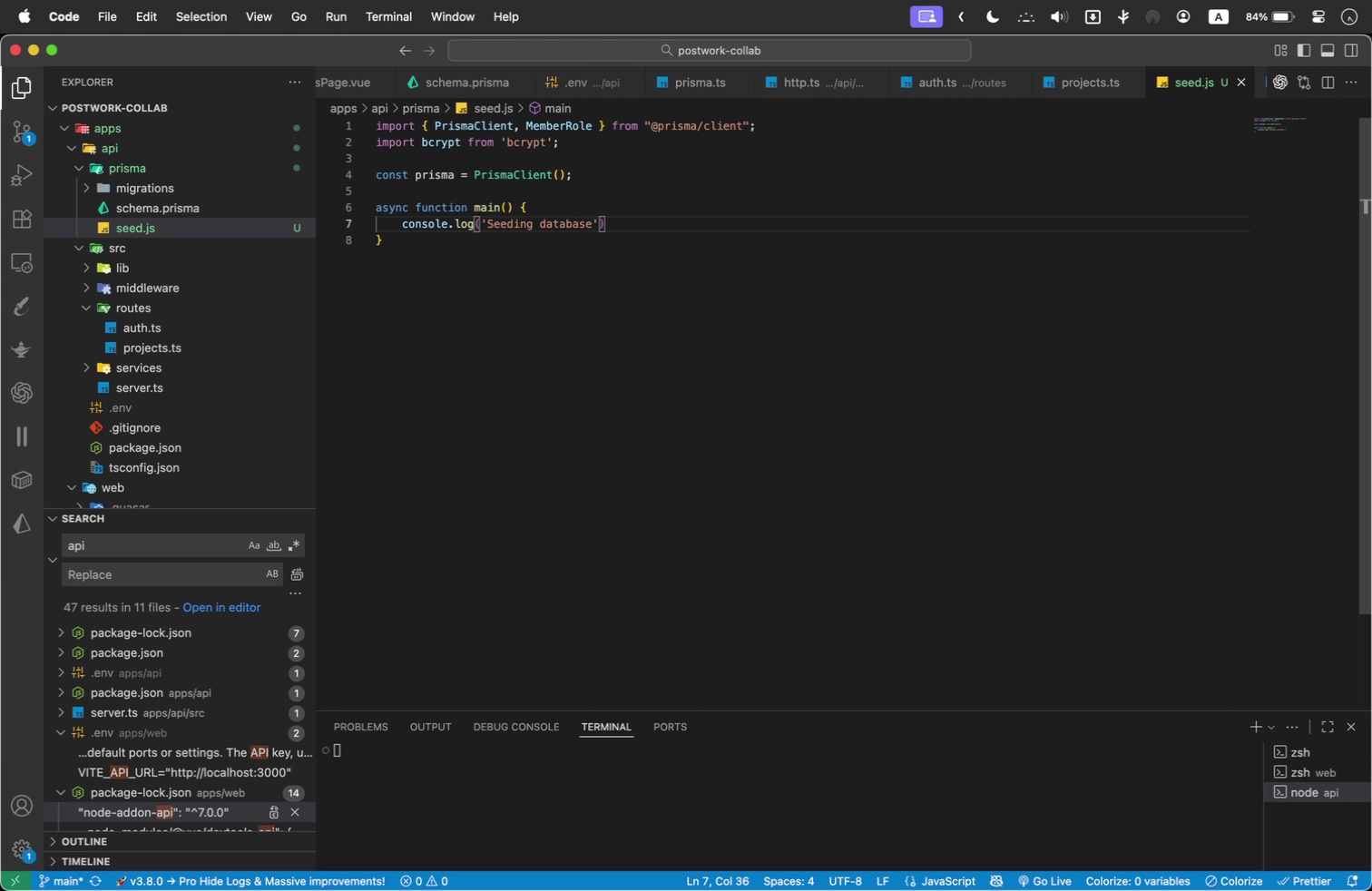 
key(Semicolon)
 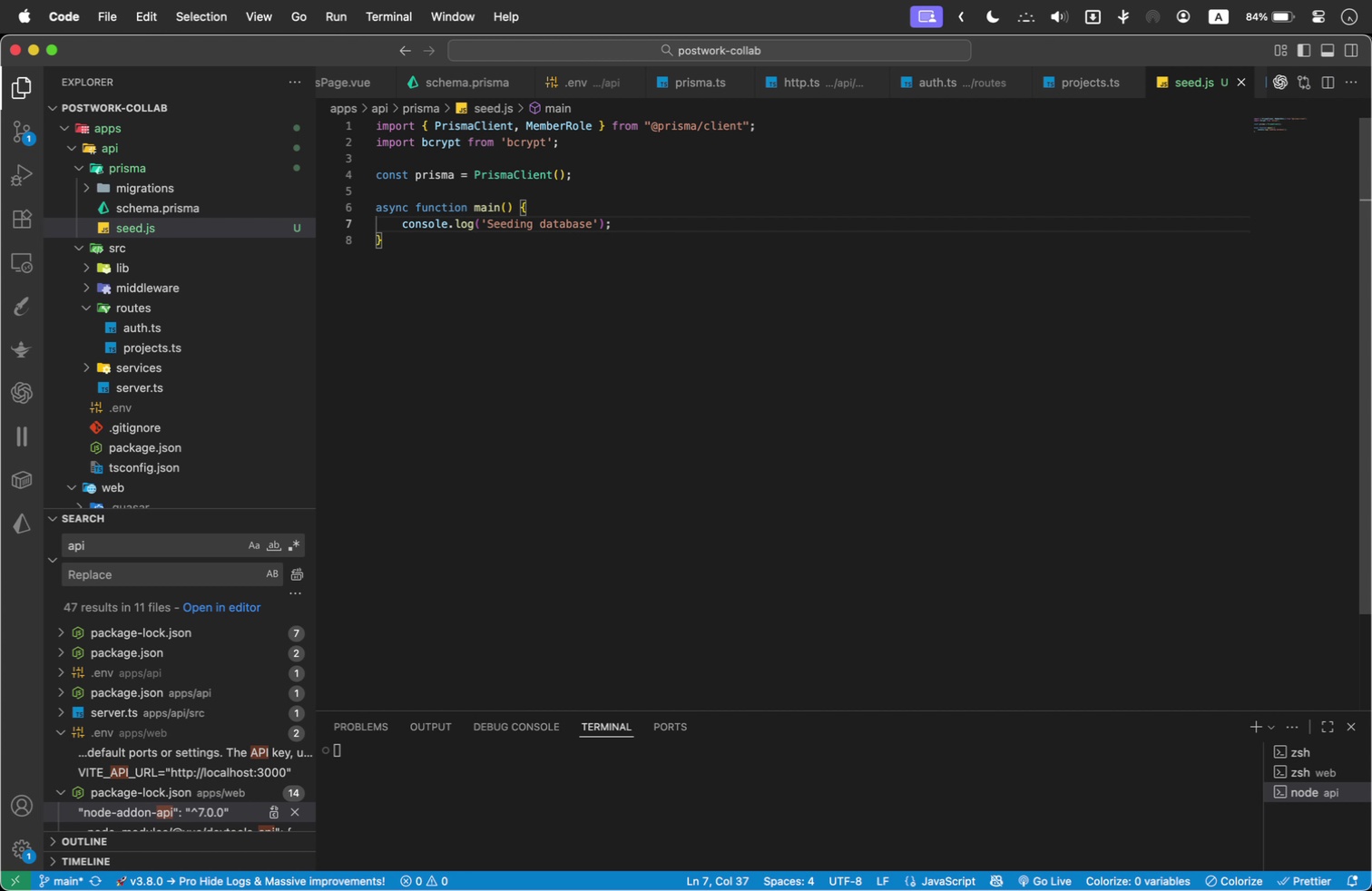 
key(ArrowDown)
 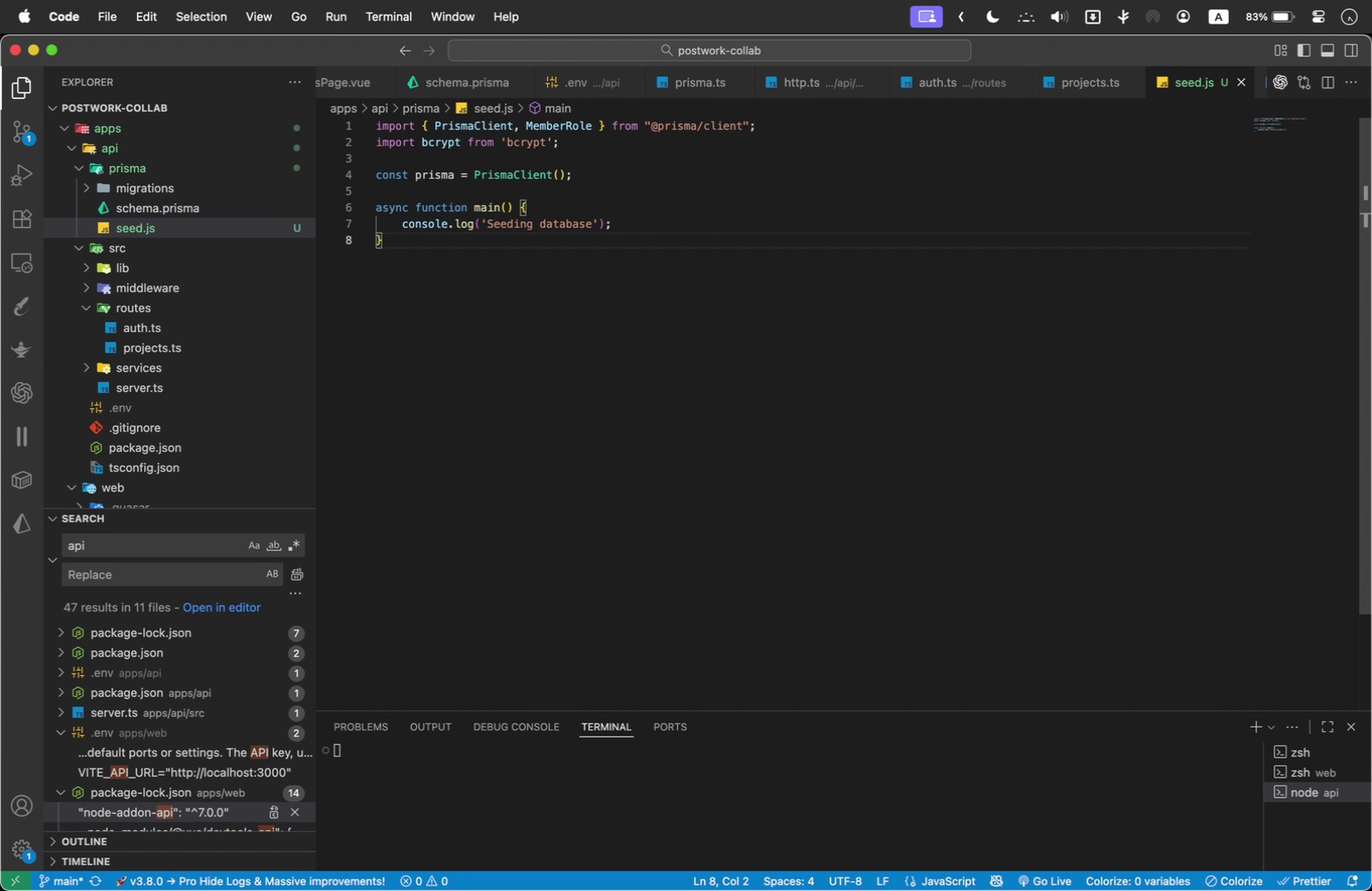 
key(Enter)
 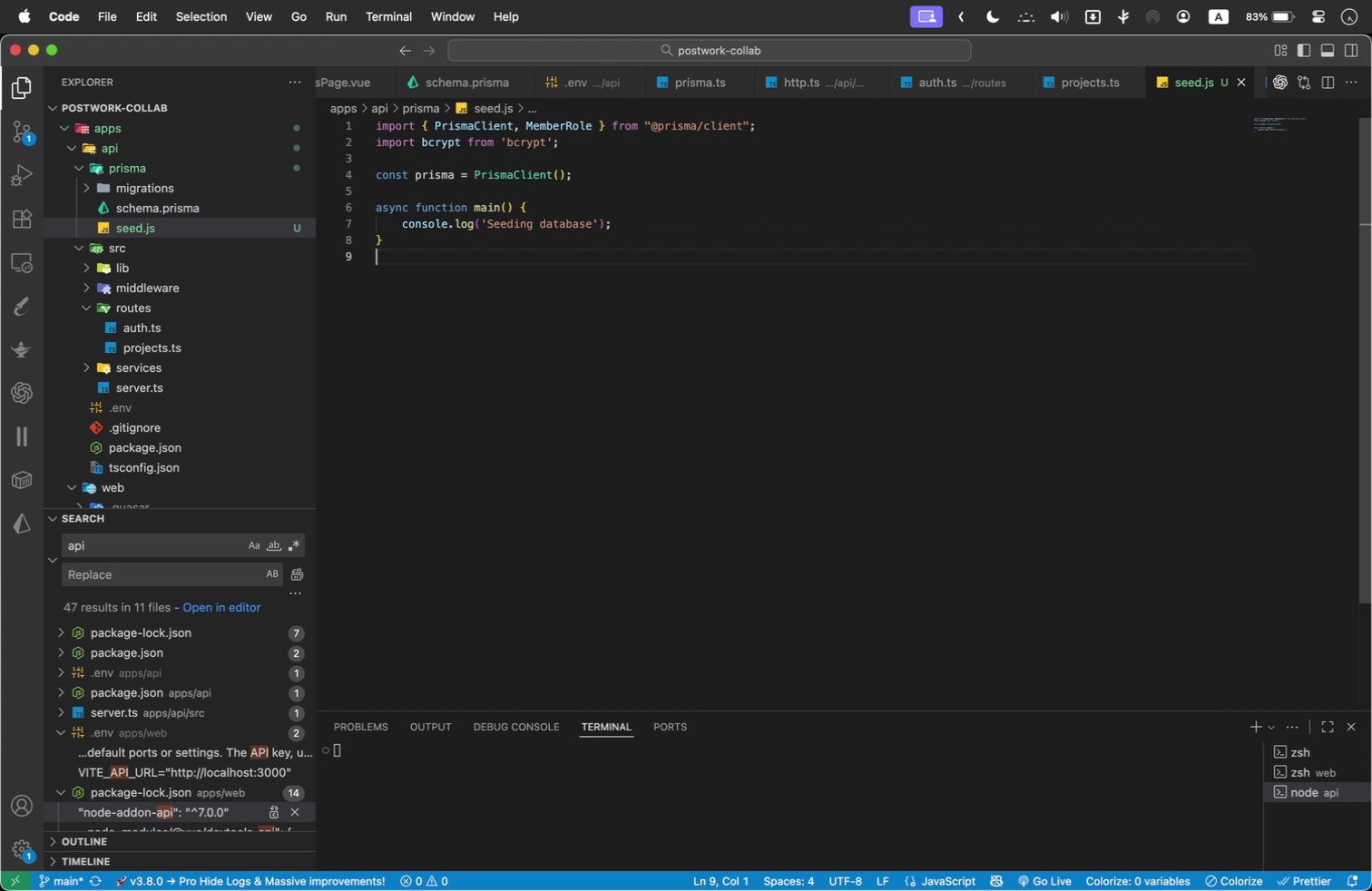 
key(Enter)
 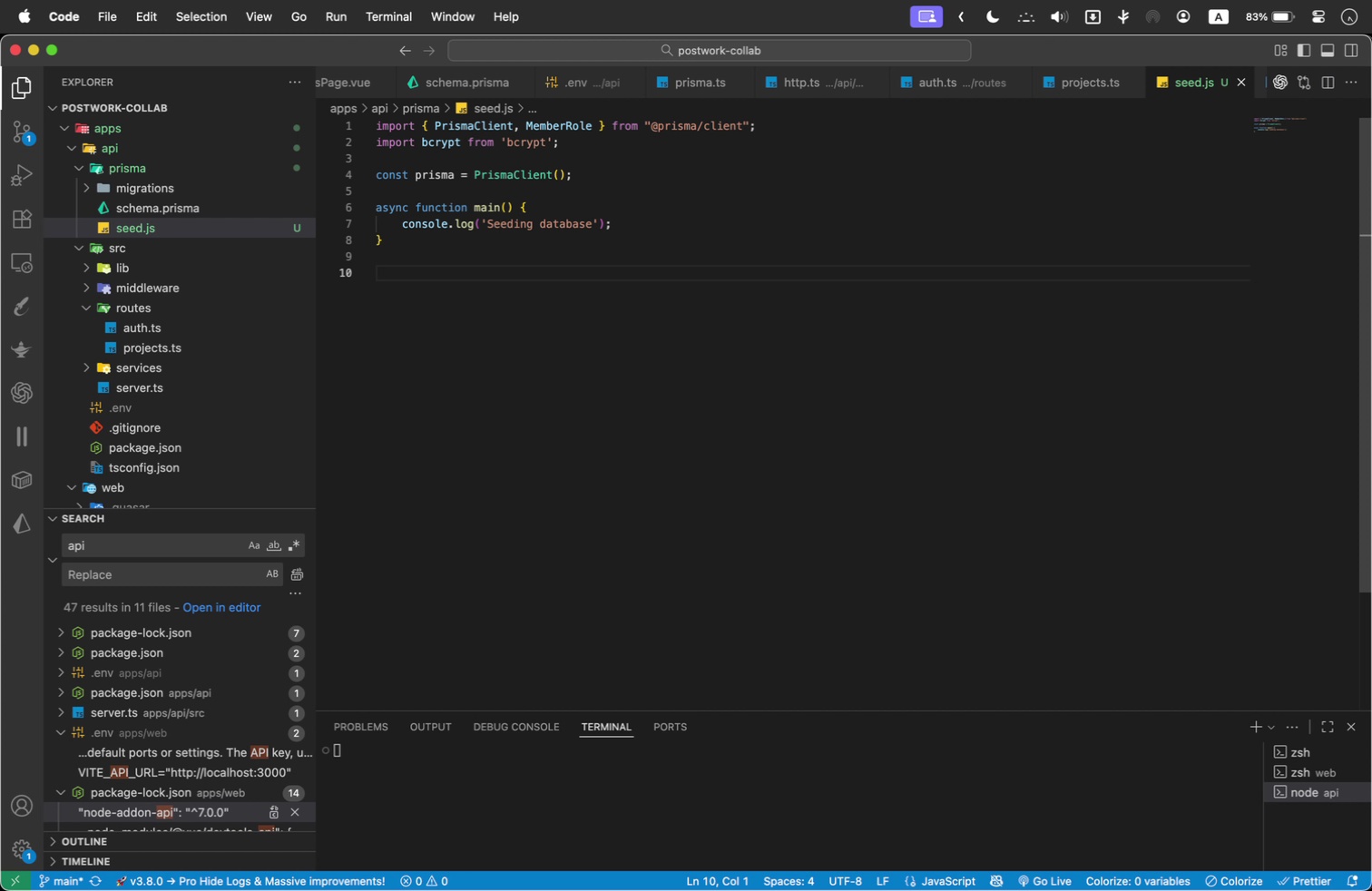 
key(A)
 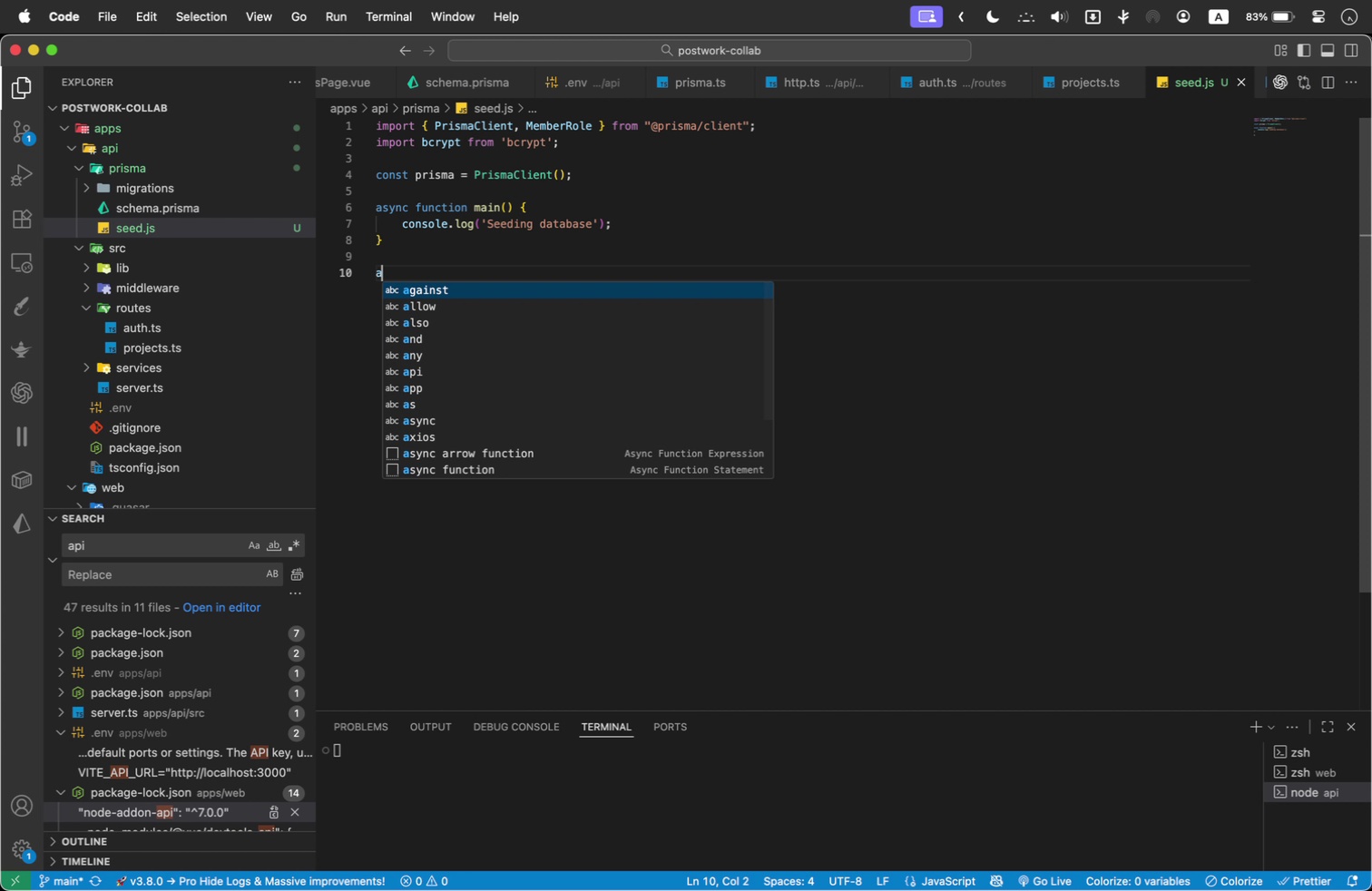 
key(Backspace)
 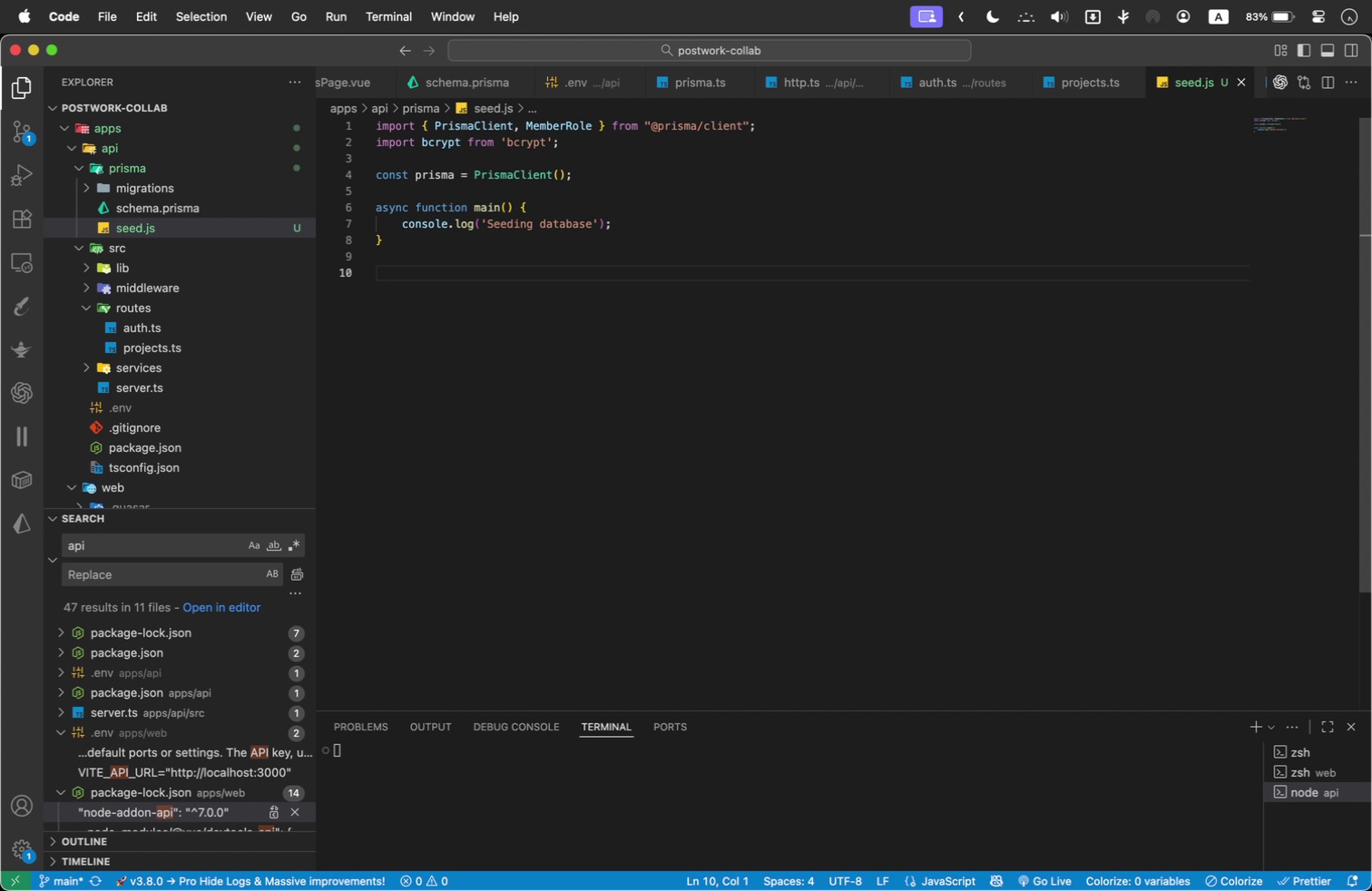 
key(Backspace)
 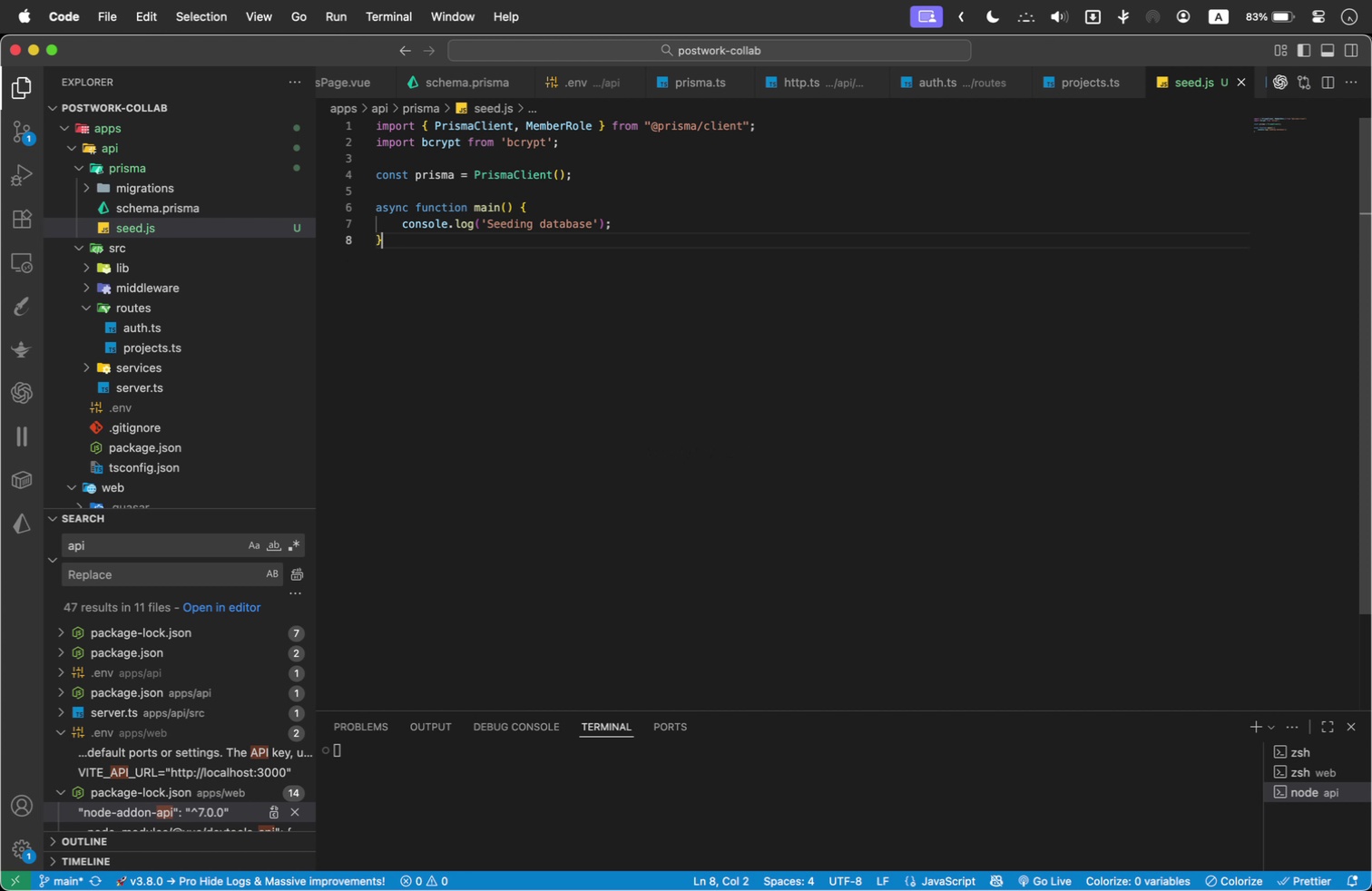 
key(Backspace)
 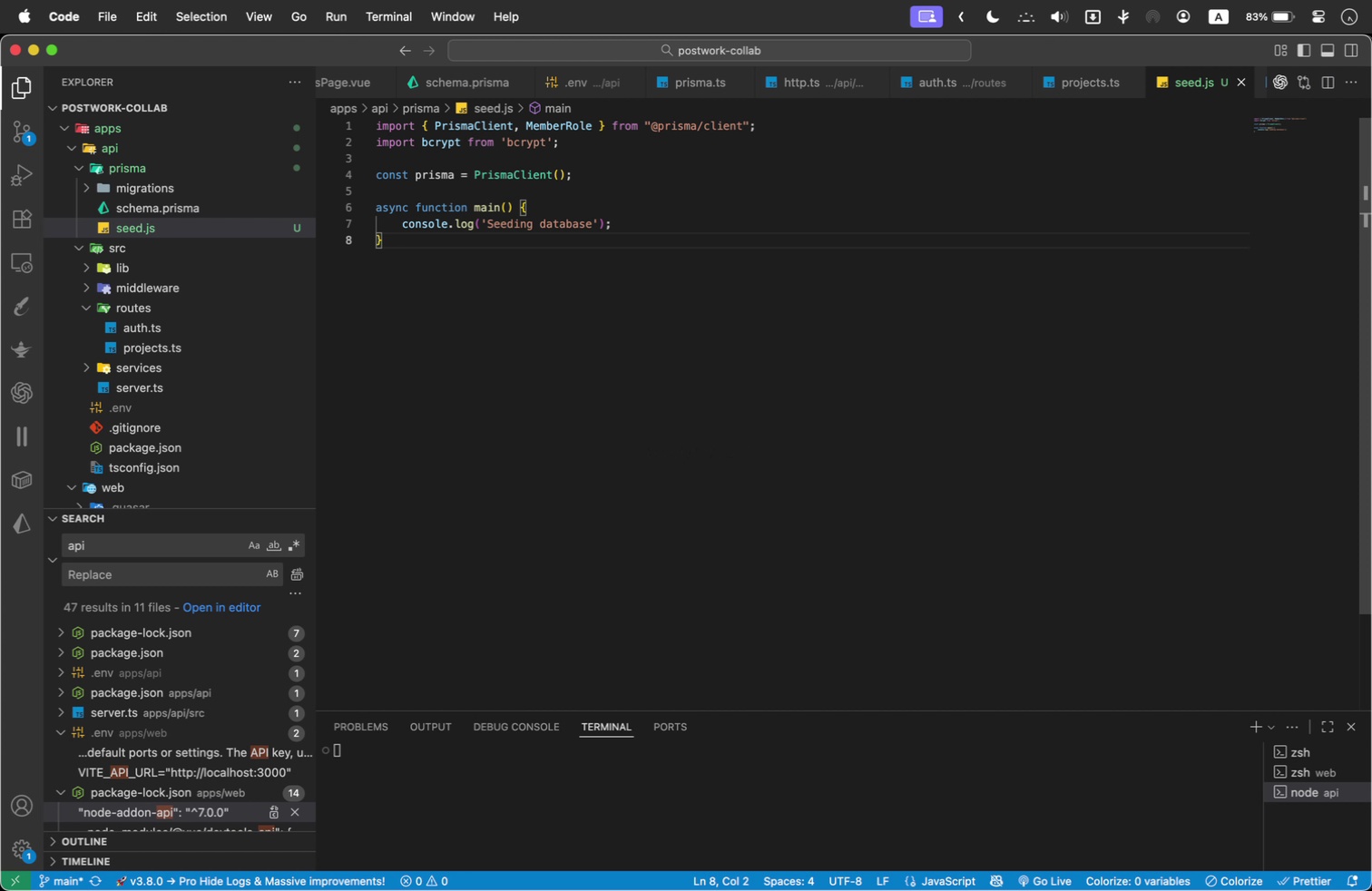 
key(Backspace)
 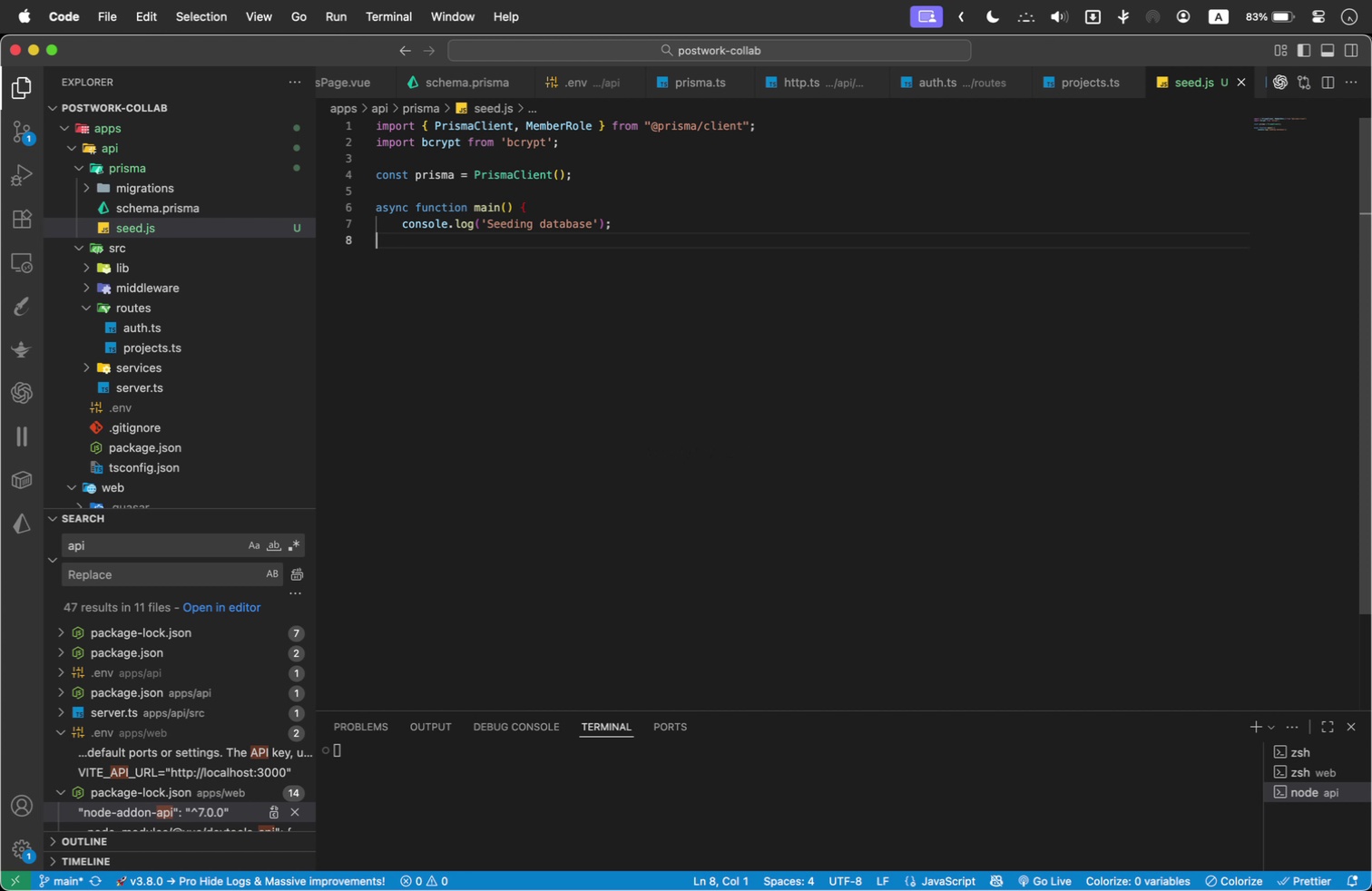 
key(Tab)
 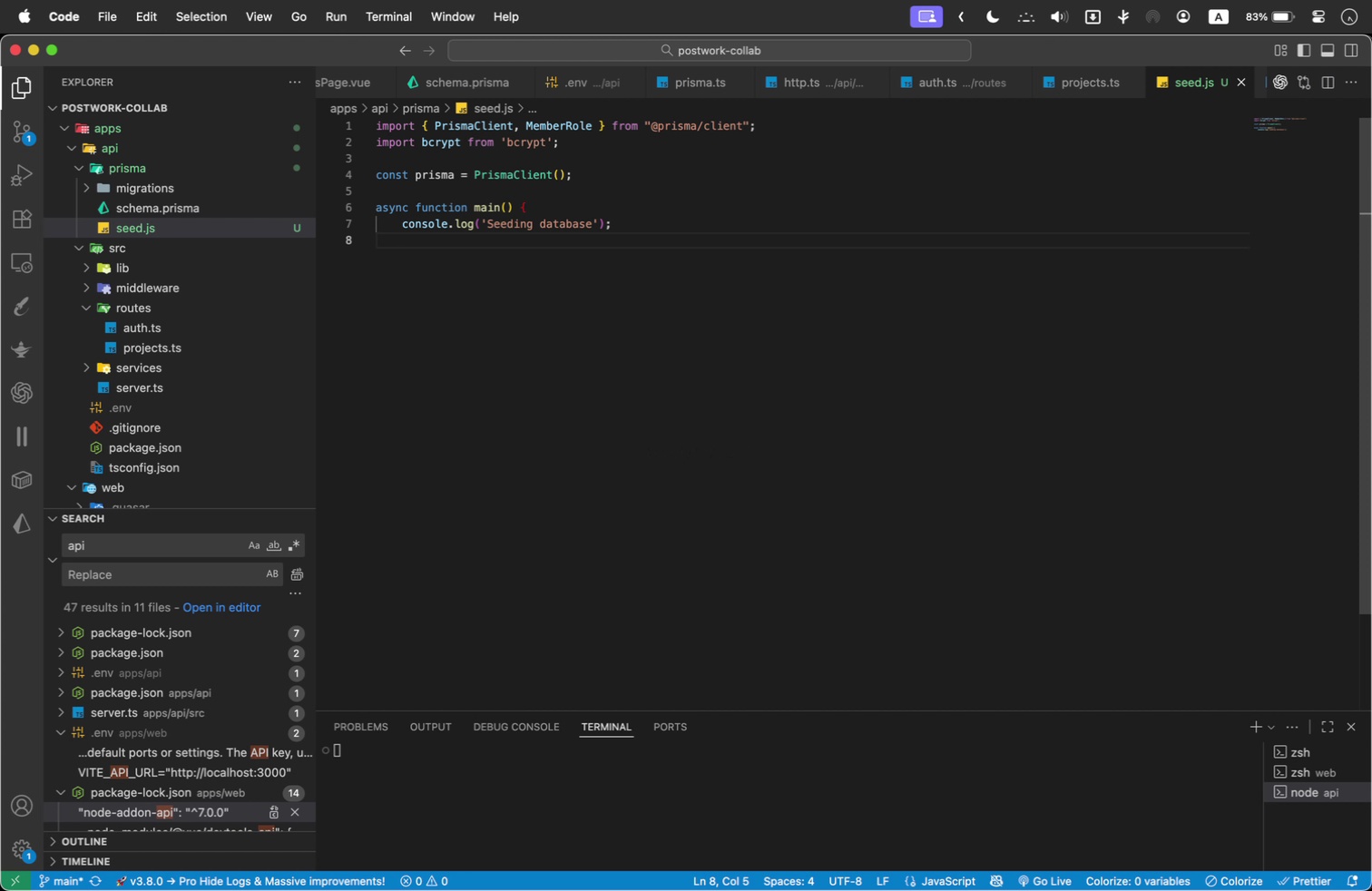 
key(Shift+BracketRight)
 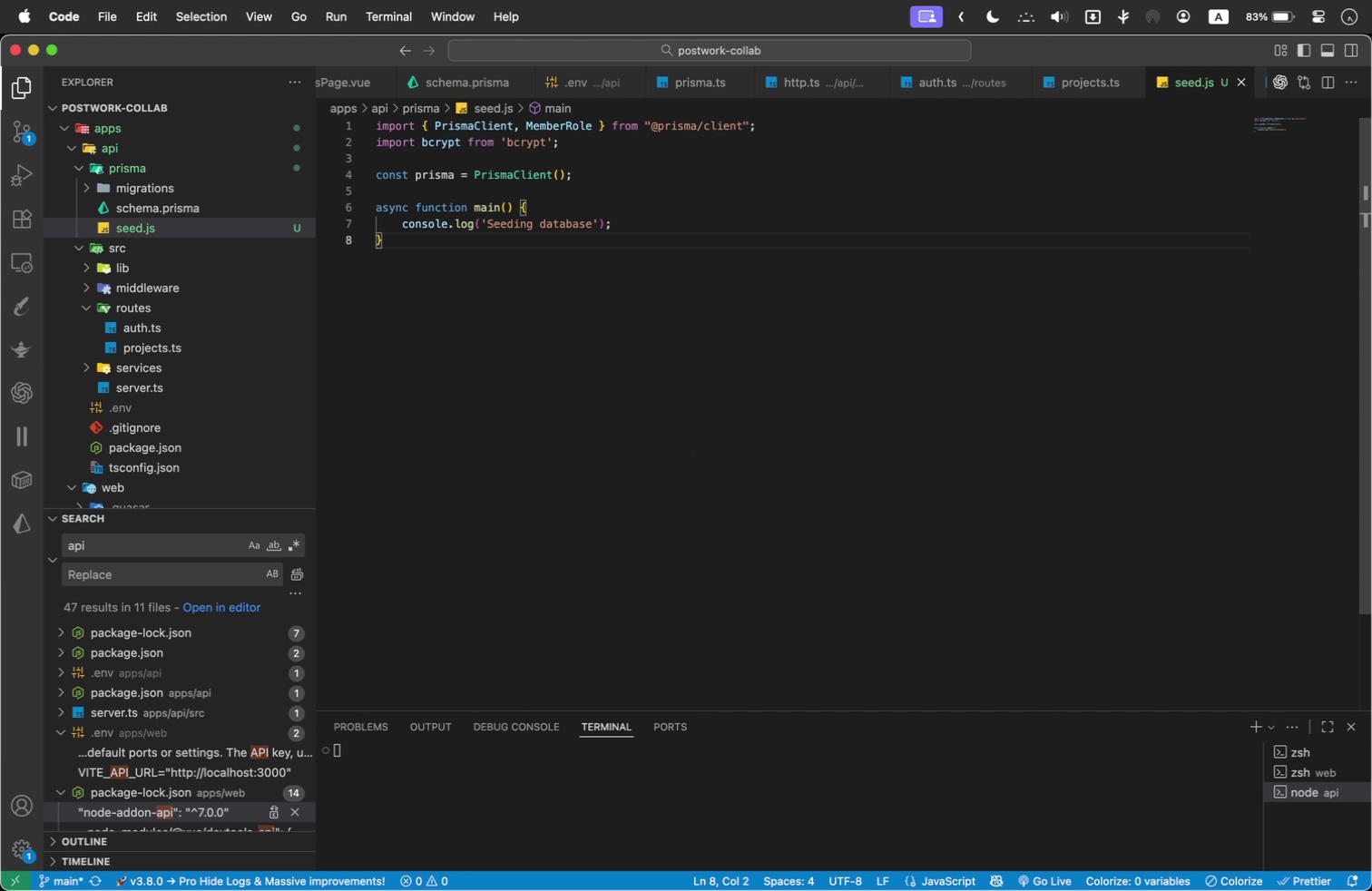 
key(ArrowLeft)
 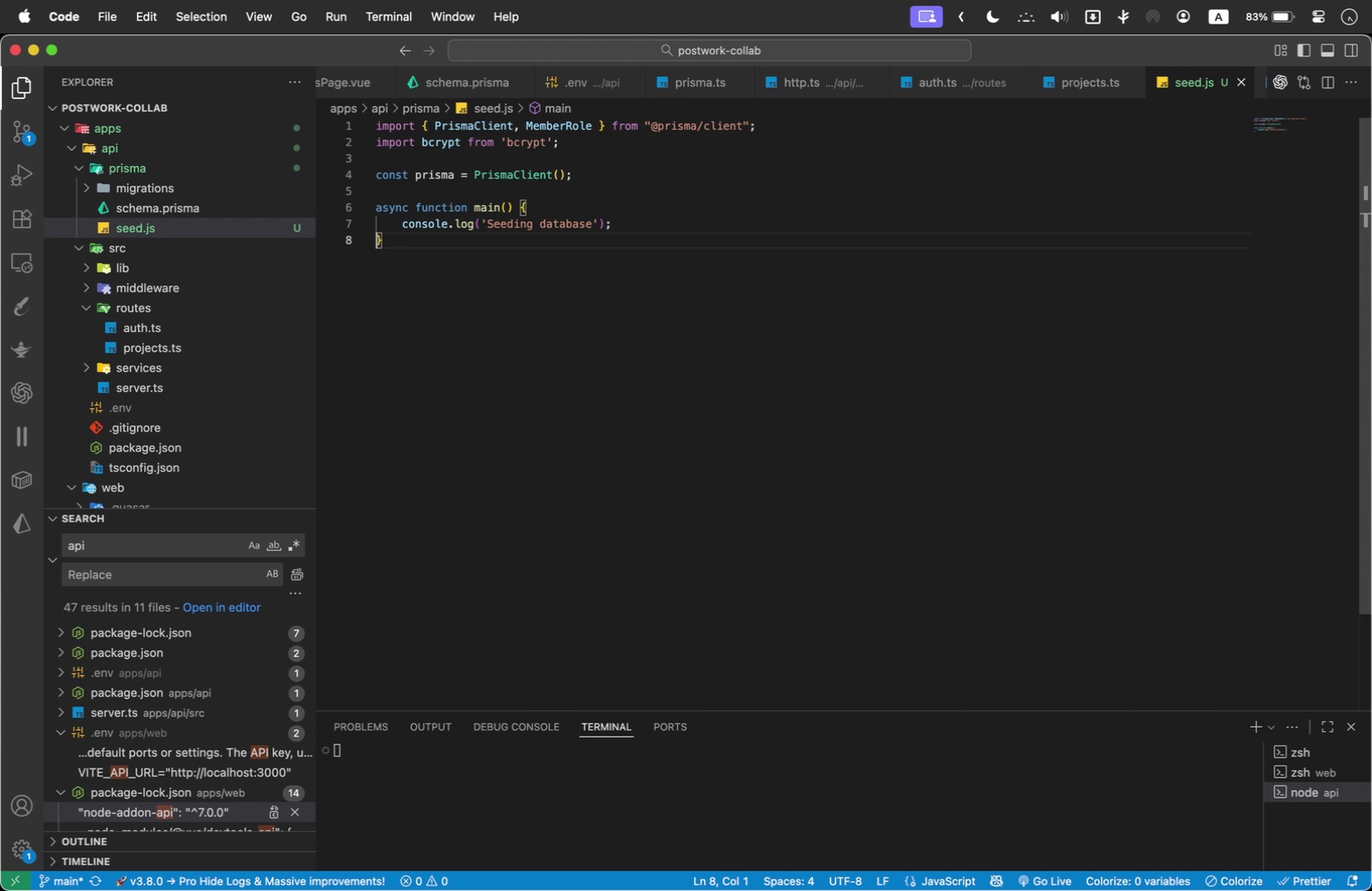 
key(Enter)
 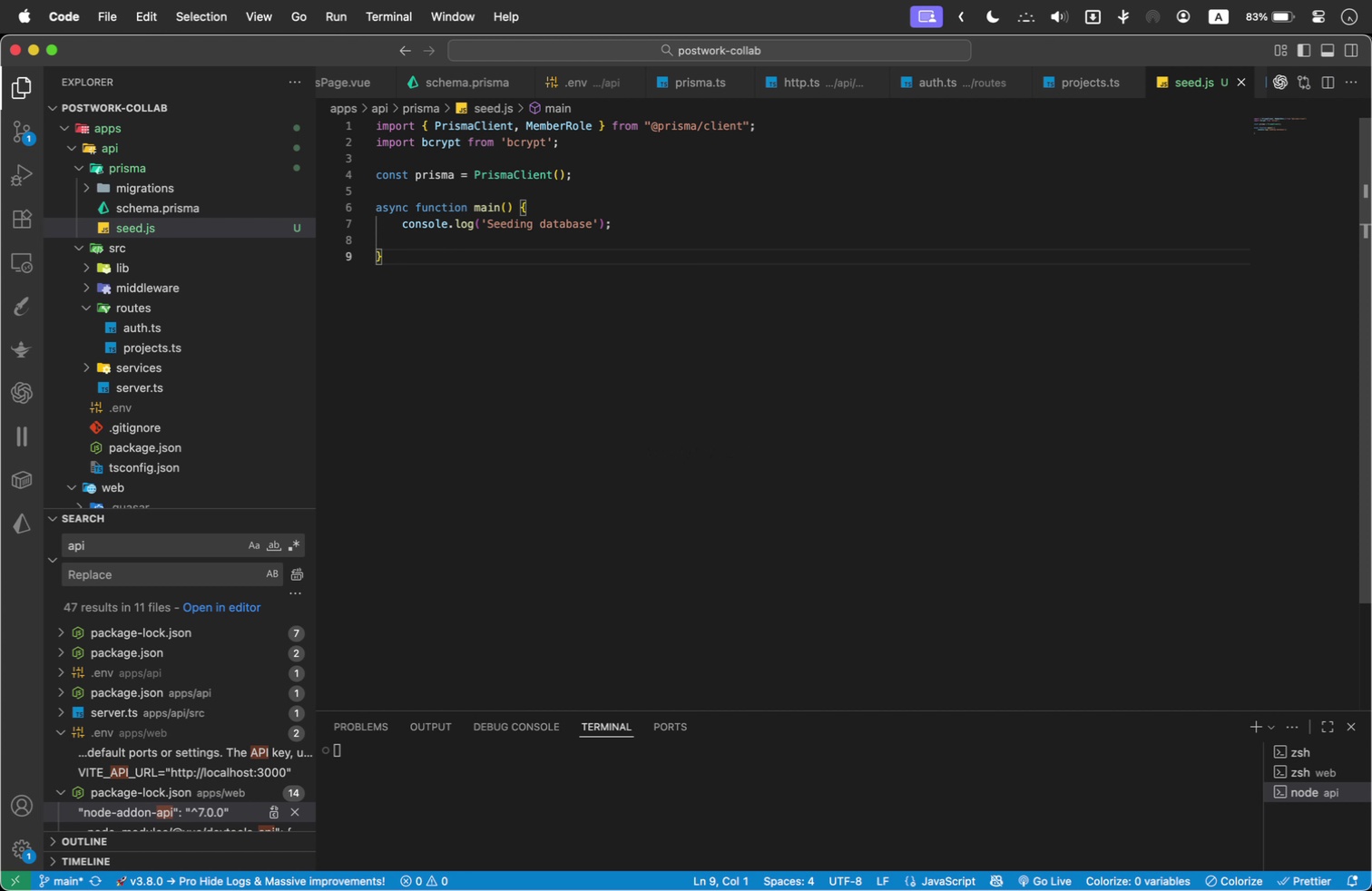 
key(ArrowUp)
 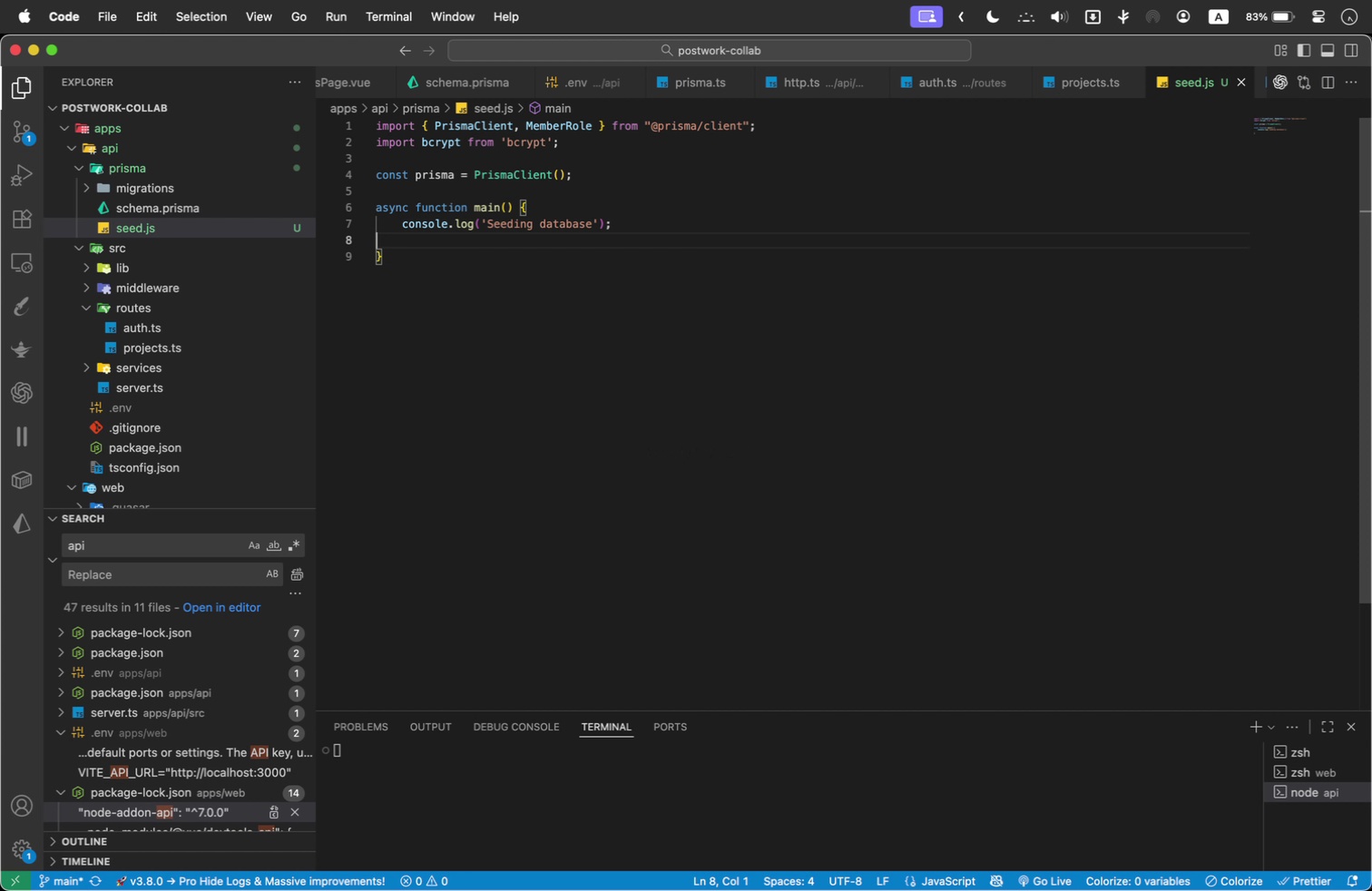 
key(Tab)
type(const password = await bcrypt )
key(Backspace)
type(.hash('password)
 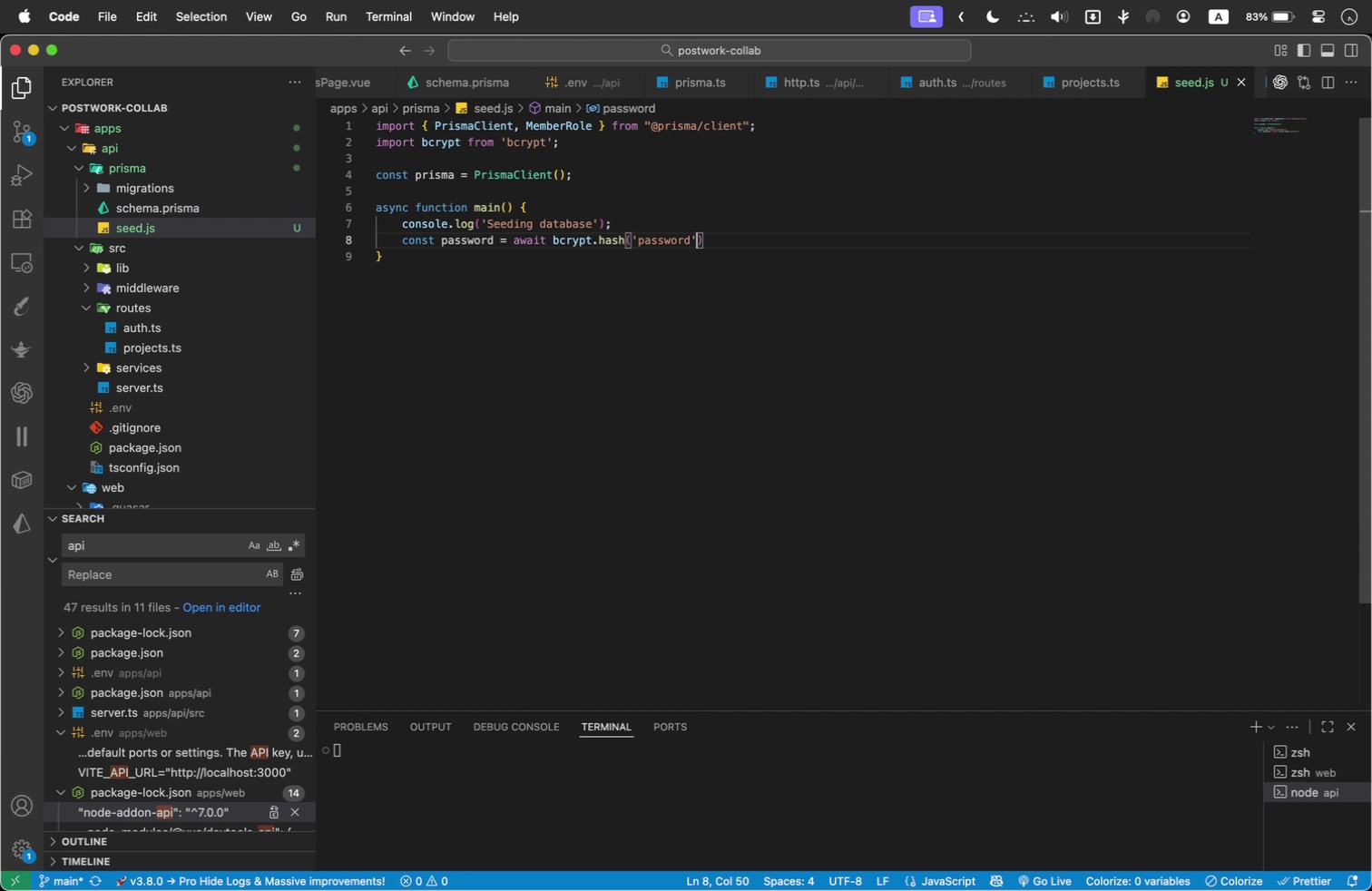 
 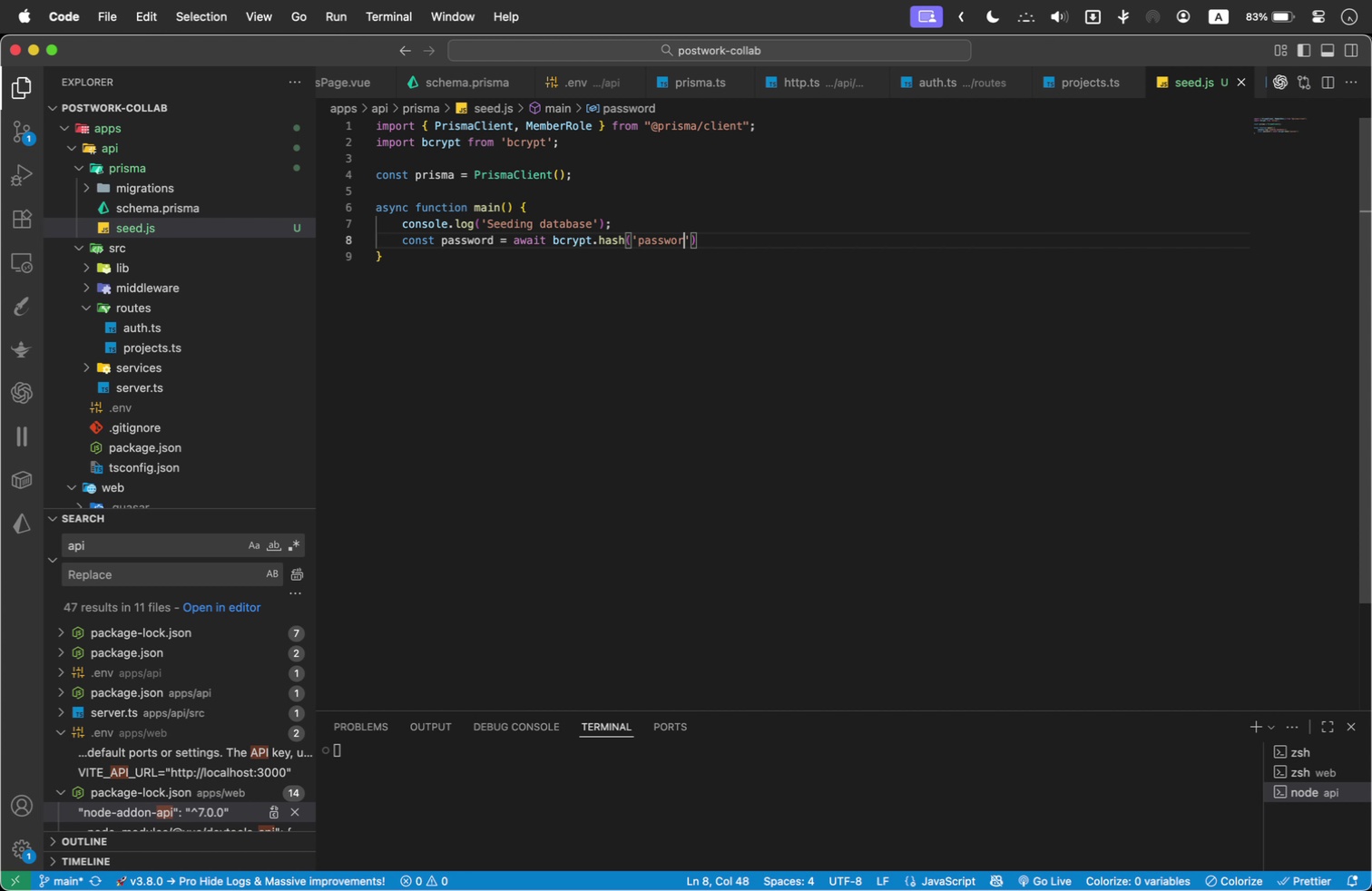 
key(ArrowRight)
 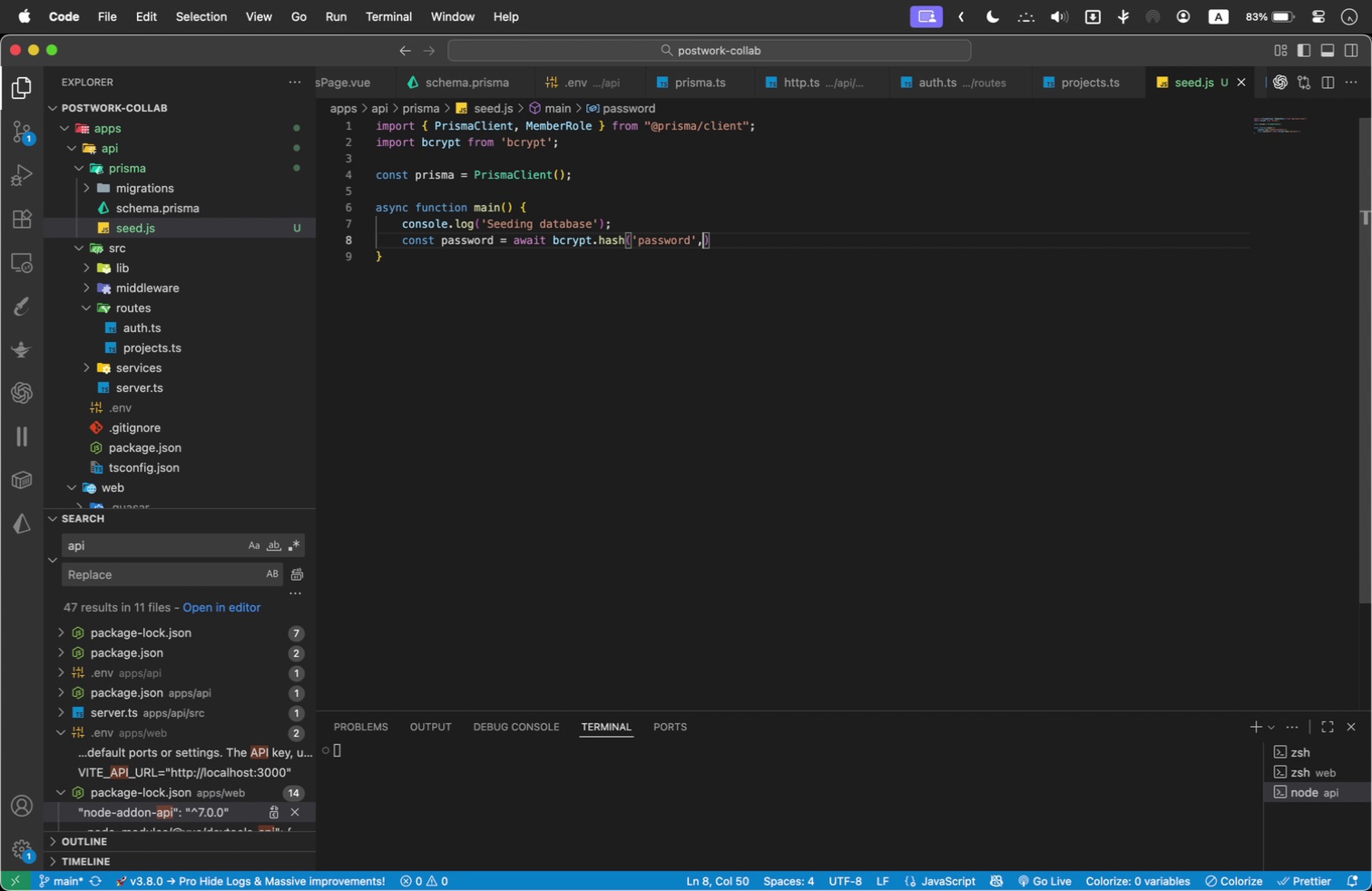 
type(, 10)
 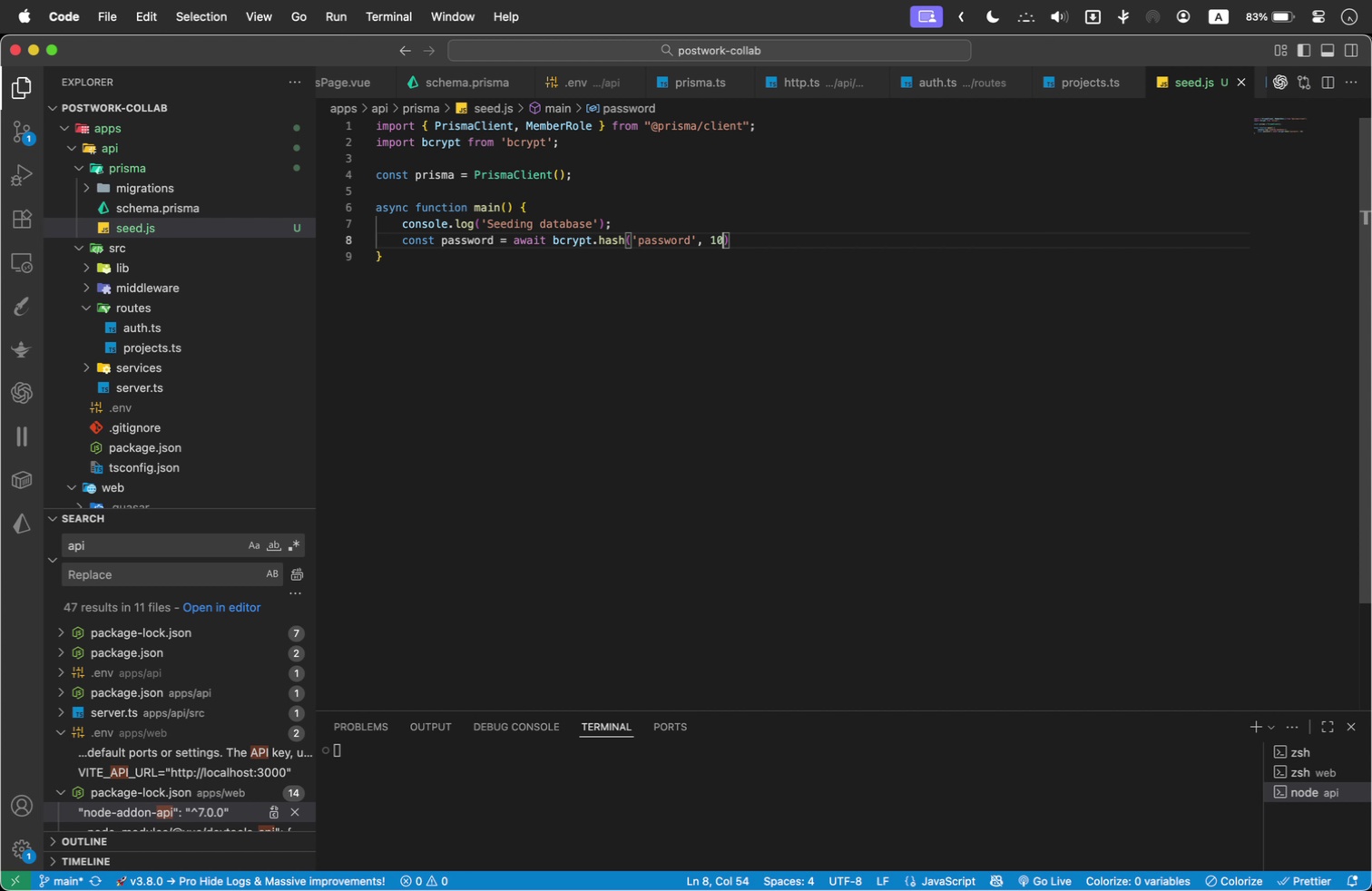 
key(ArrowRight)
 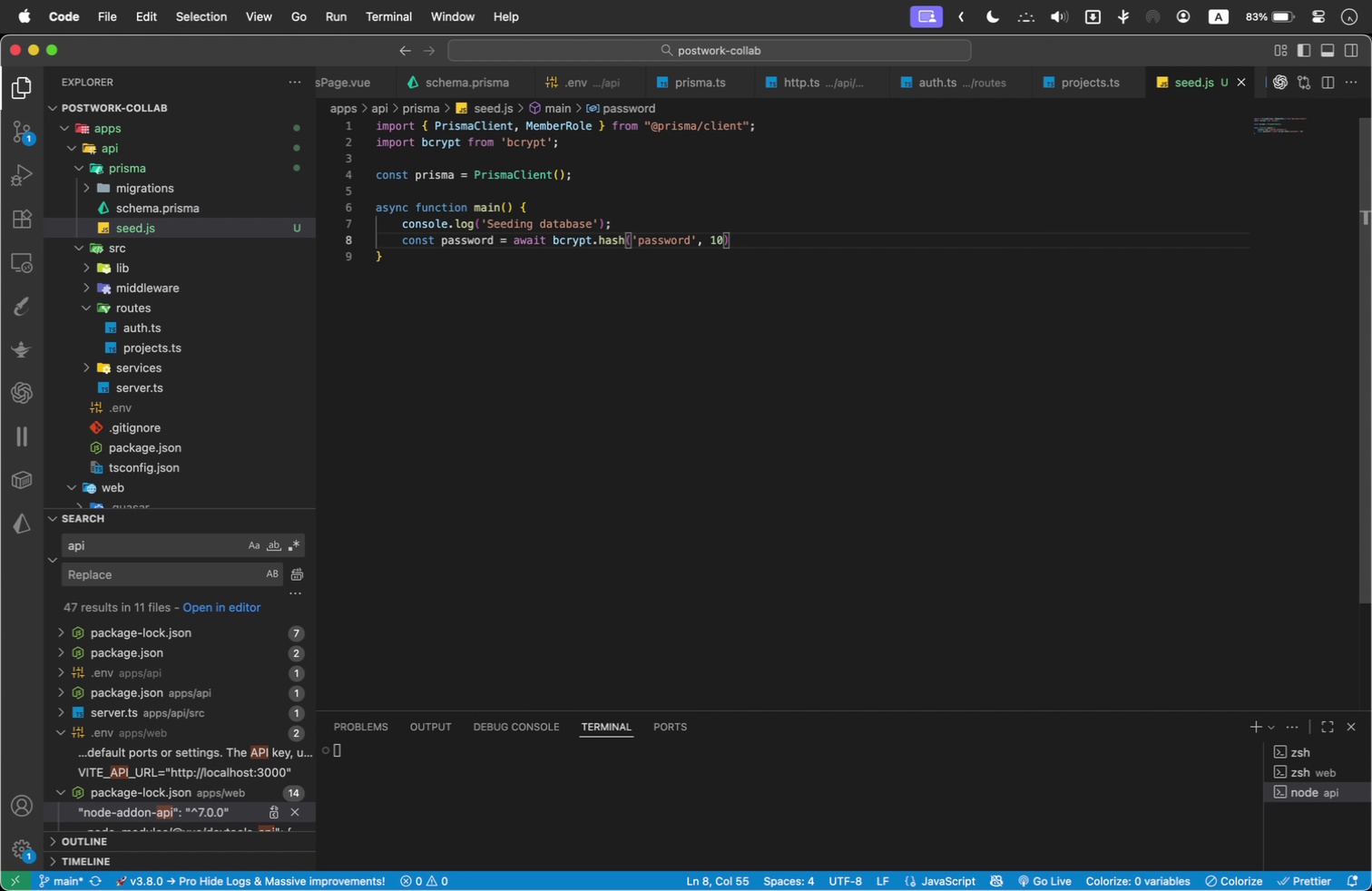 
key(Semicolon)
 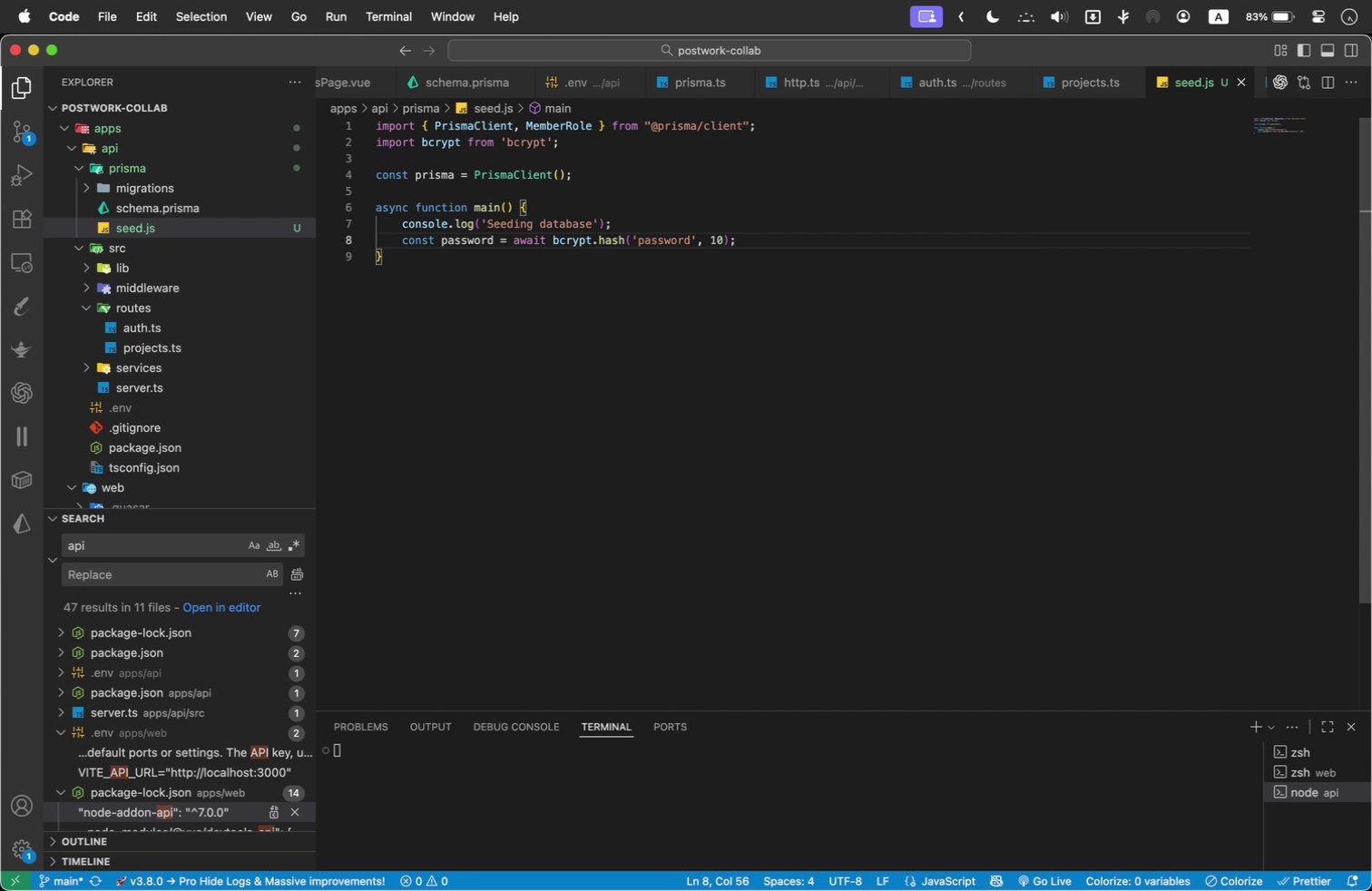 
key(Enter)
 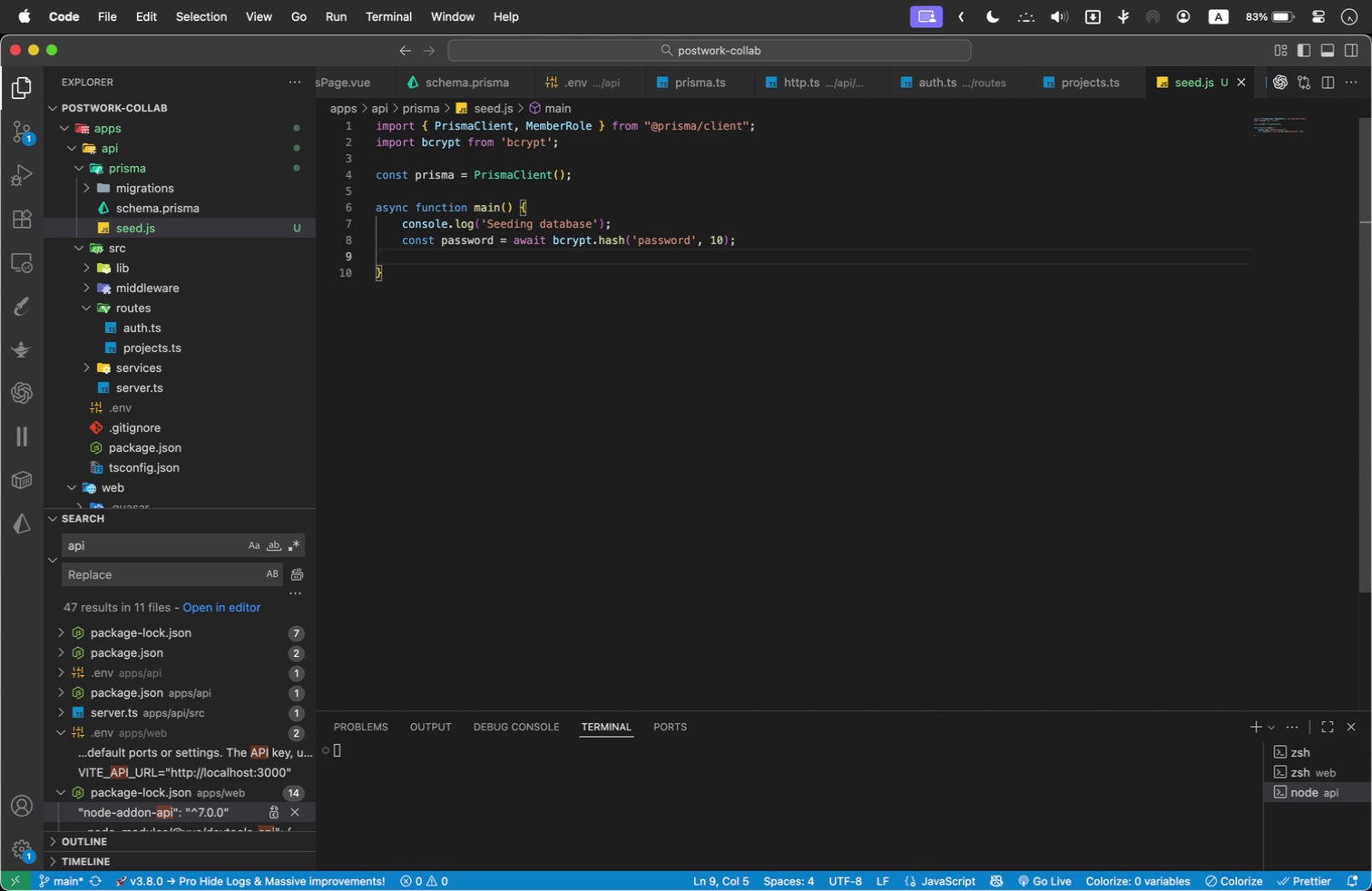 
type(const alice = await prisma.user.create({)
 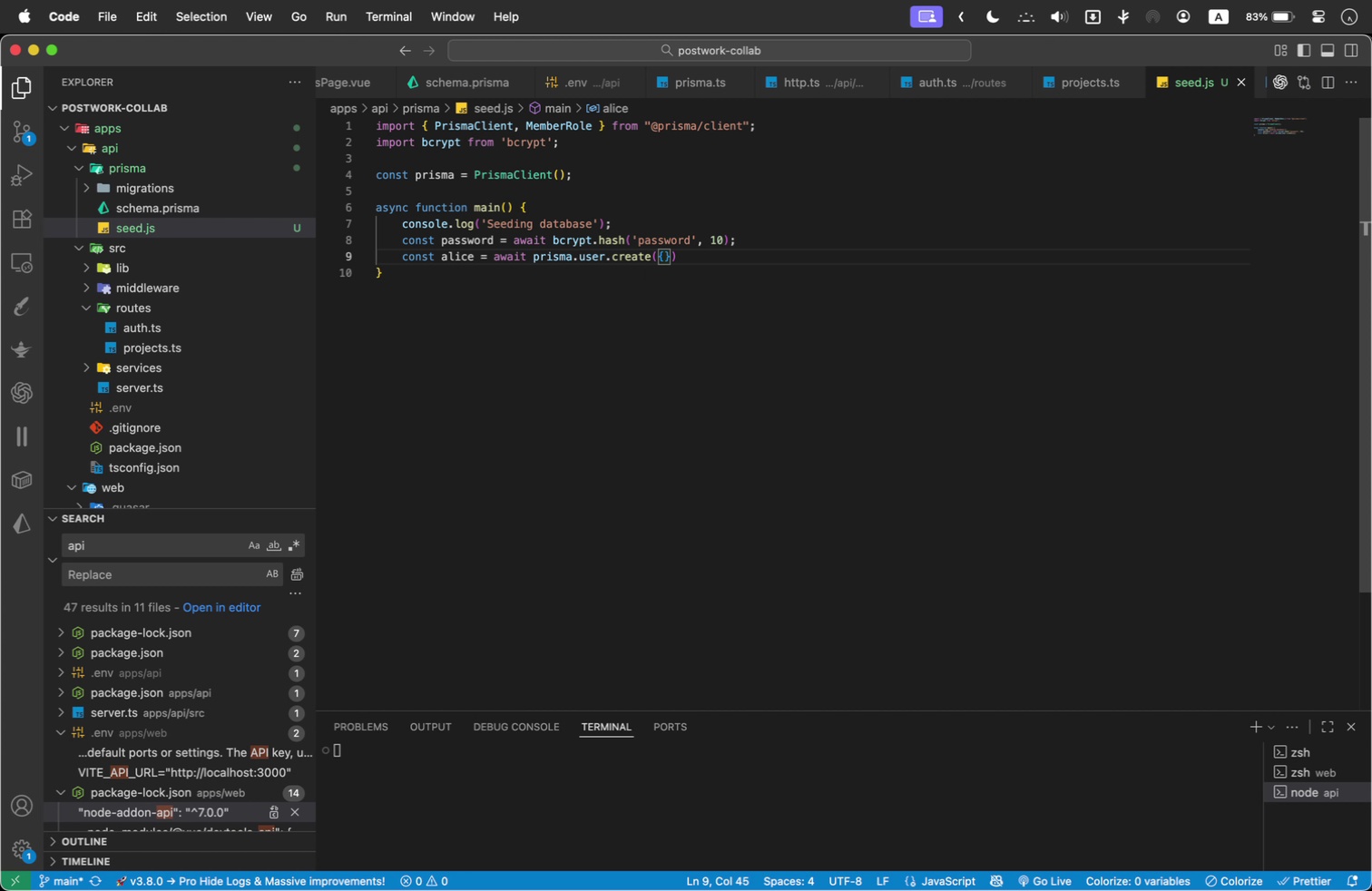 
key(Enter)
 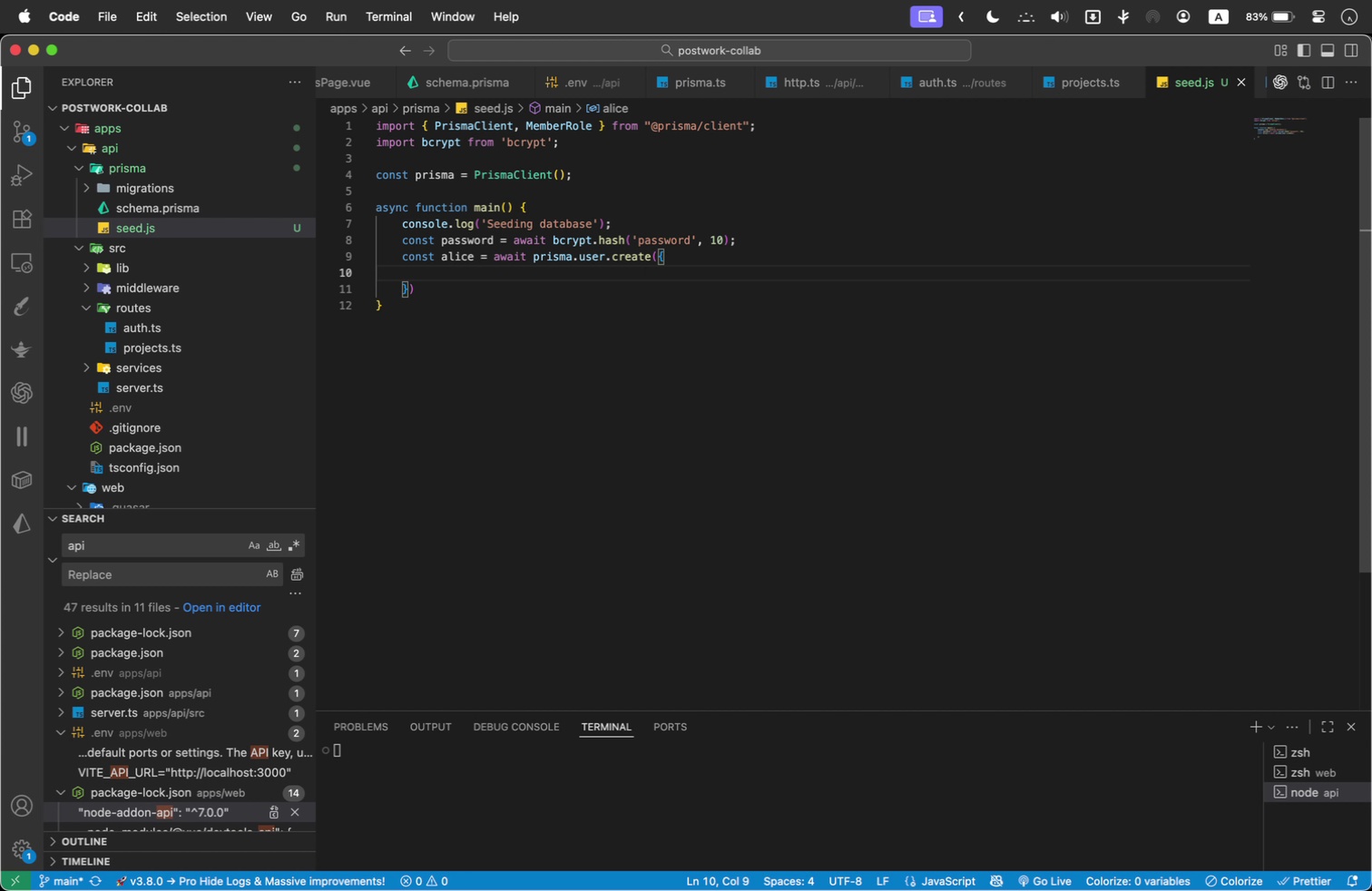 
type(data: await)
key(Backspace)
key(Backspace)
key(Backspace)
key(Backspace)
key(Backspace)
key(Backspace)
key(Backspace)
 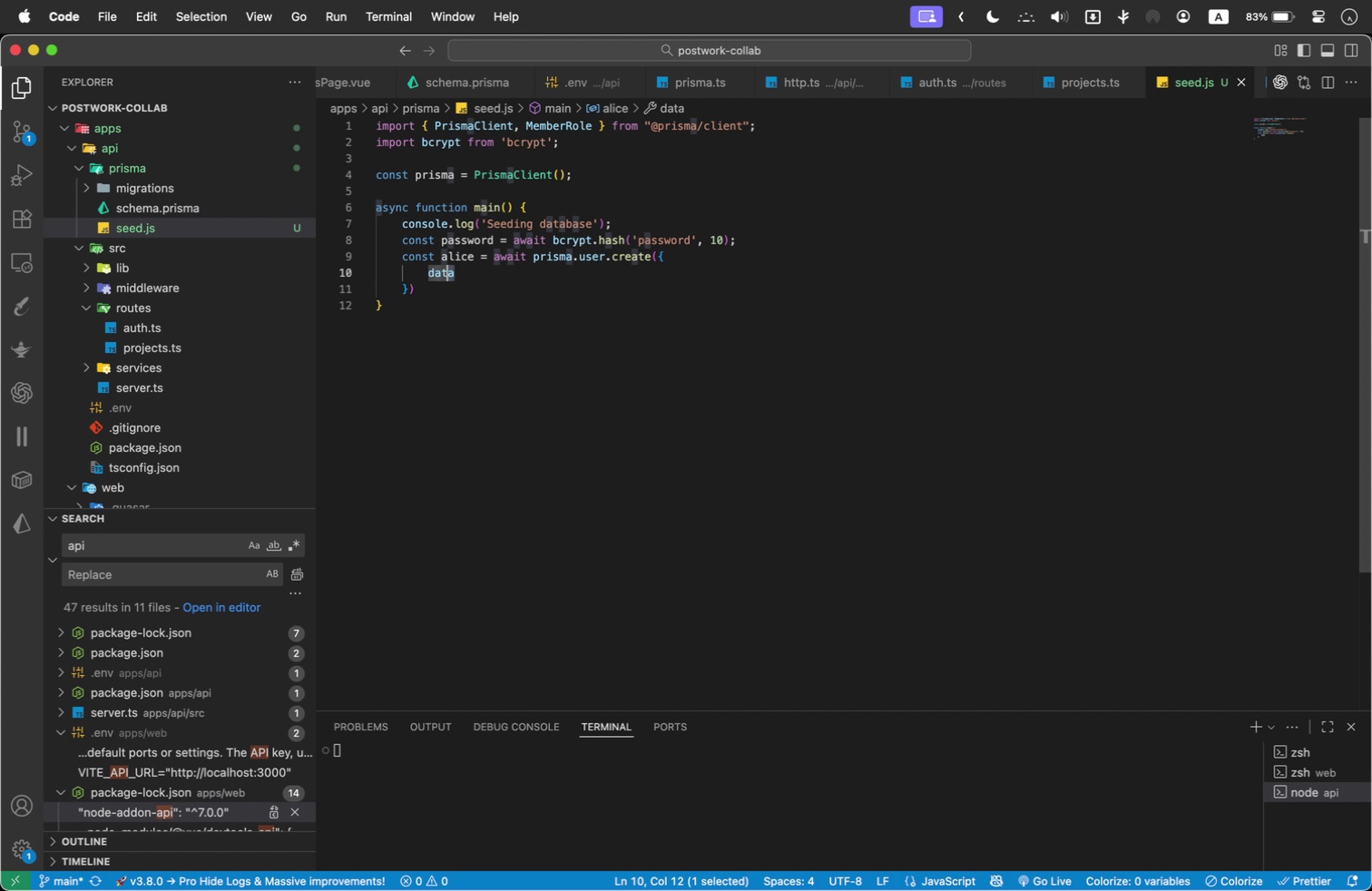 
key(Shift+ArrowLeft)
 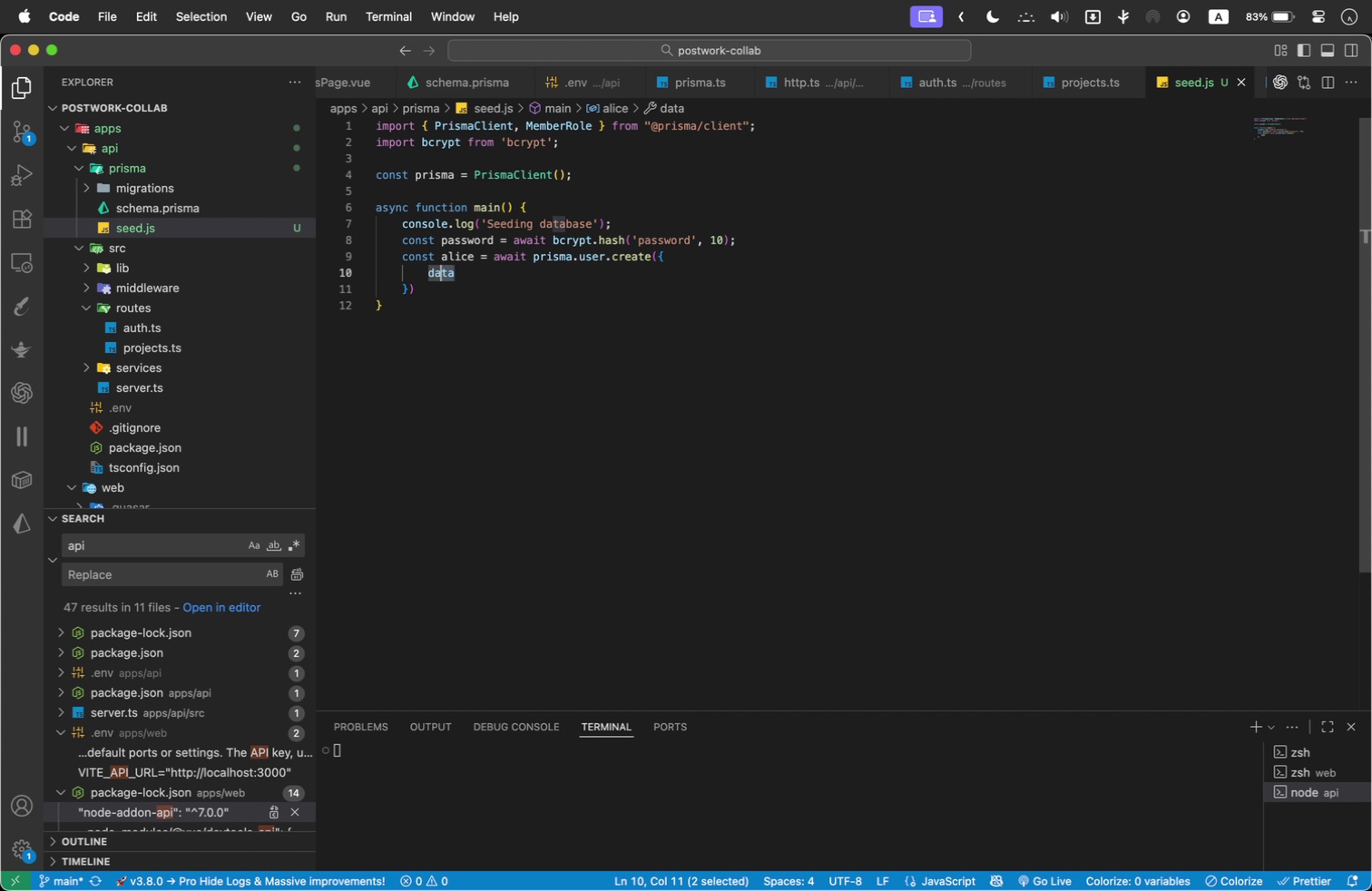 
key(Shift+ArrowLeft)
 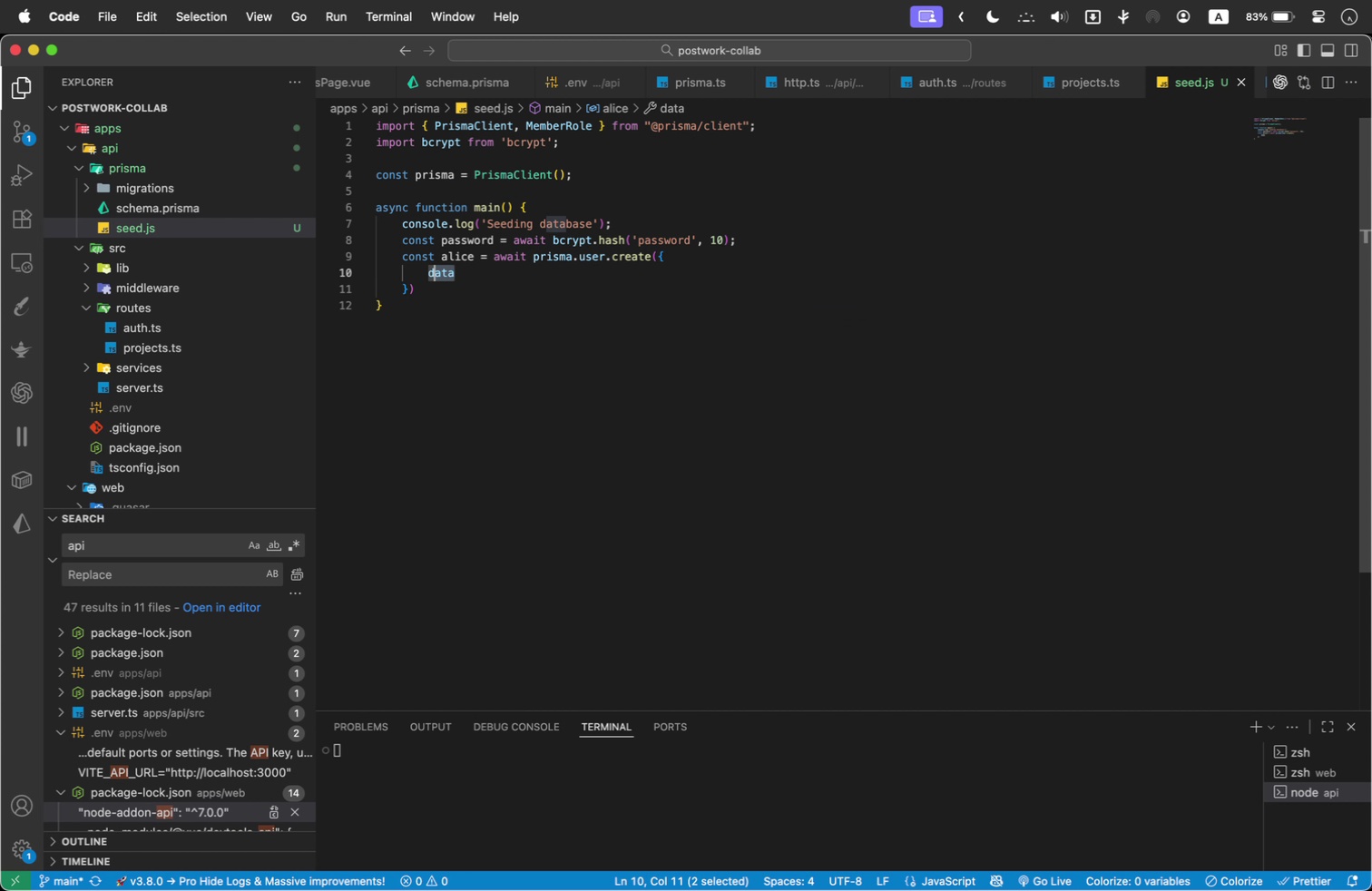 
key(Shift+ArrowLeft)
 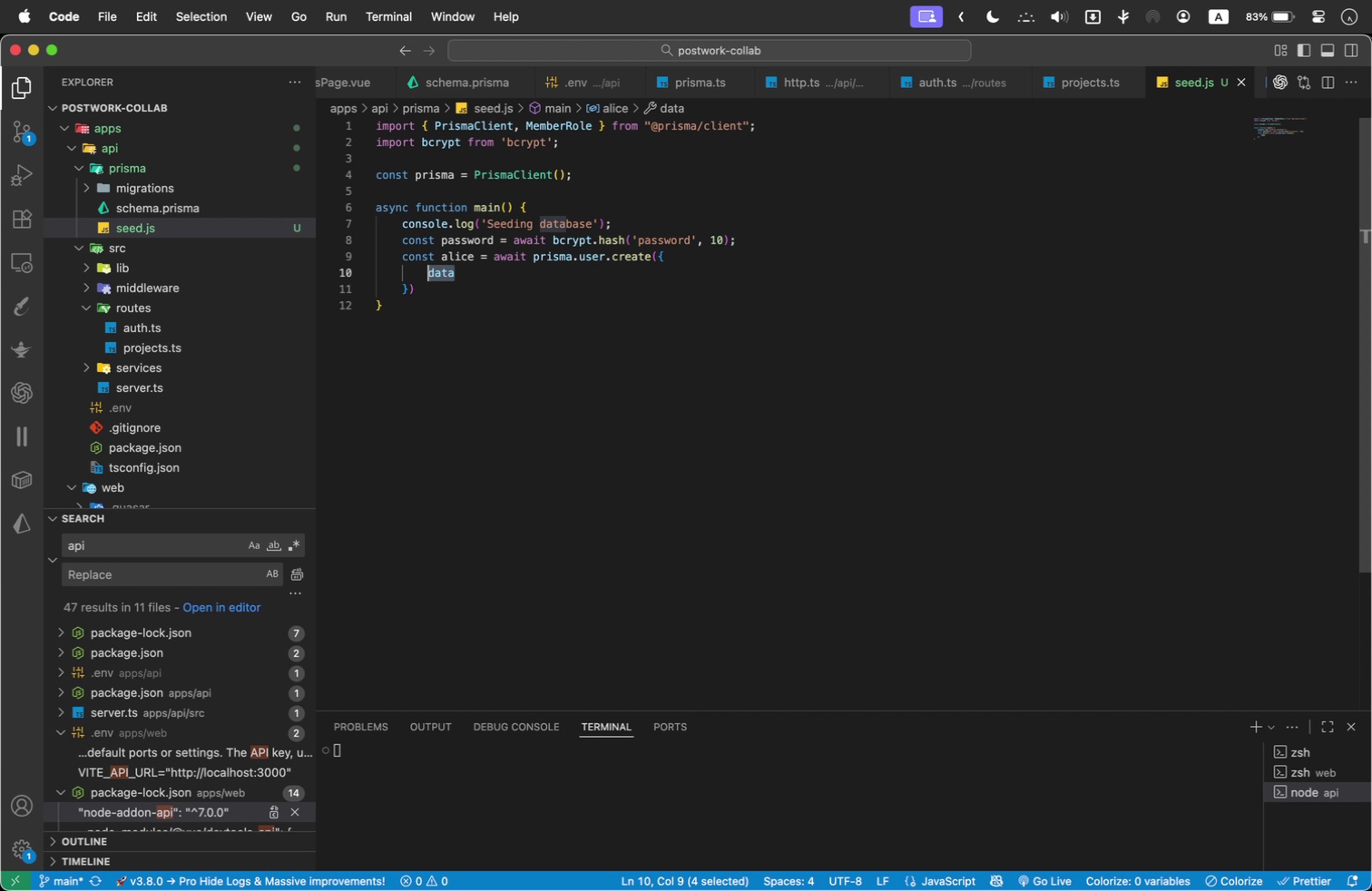 
key(Shift+ArrowLeft)
 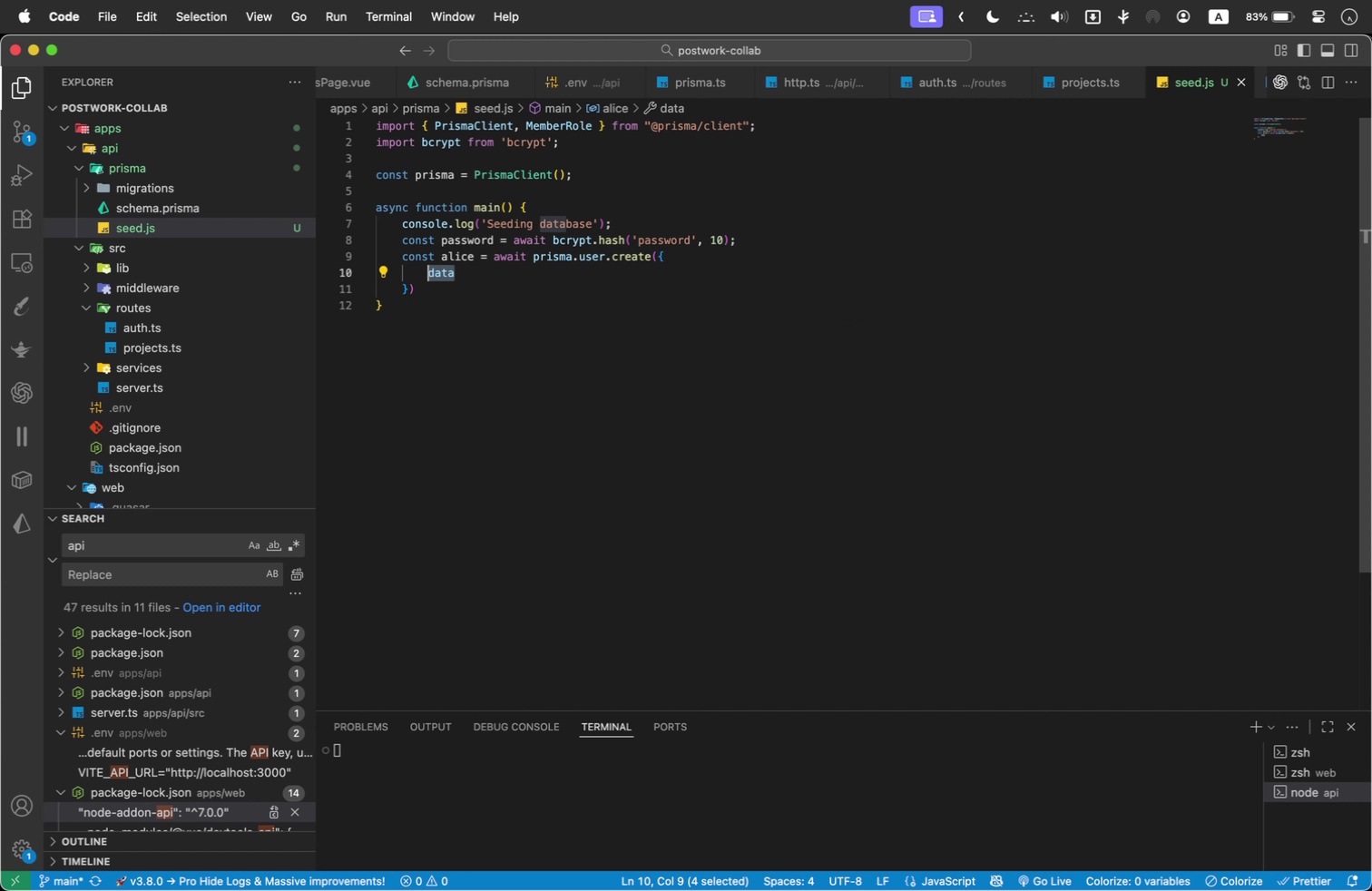 
key(ArrowRight)
 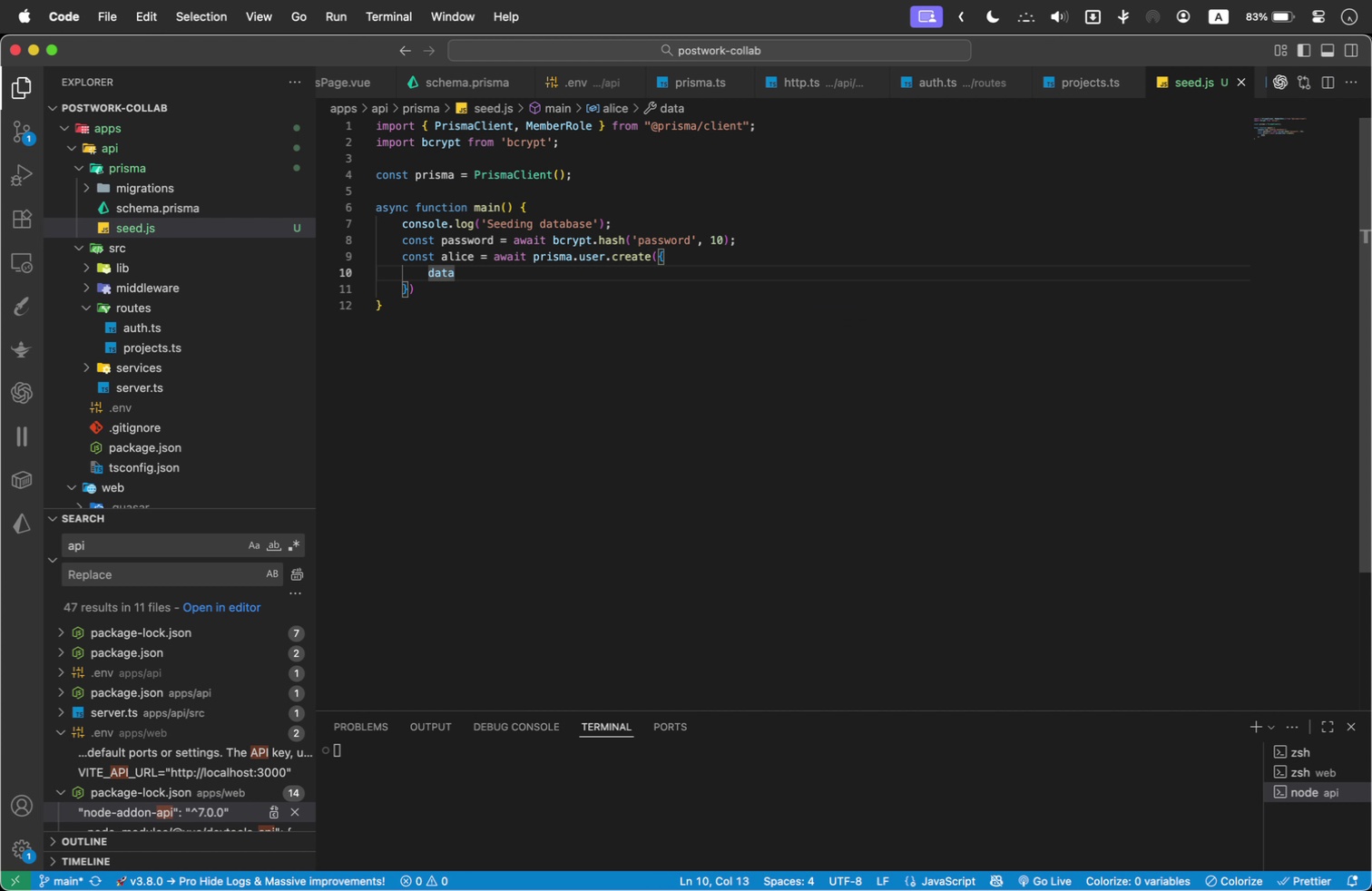 
key(Shift+Semicolon)
 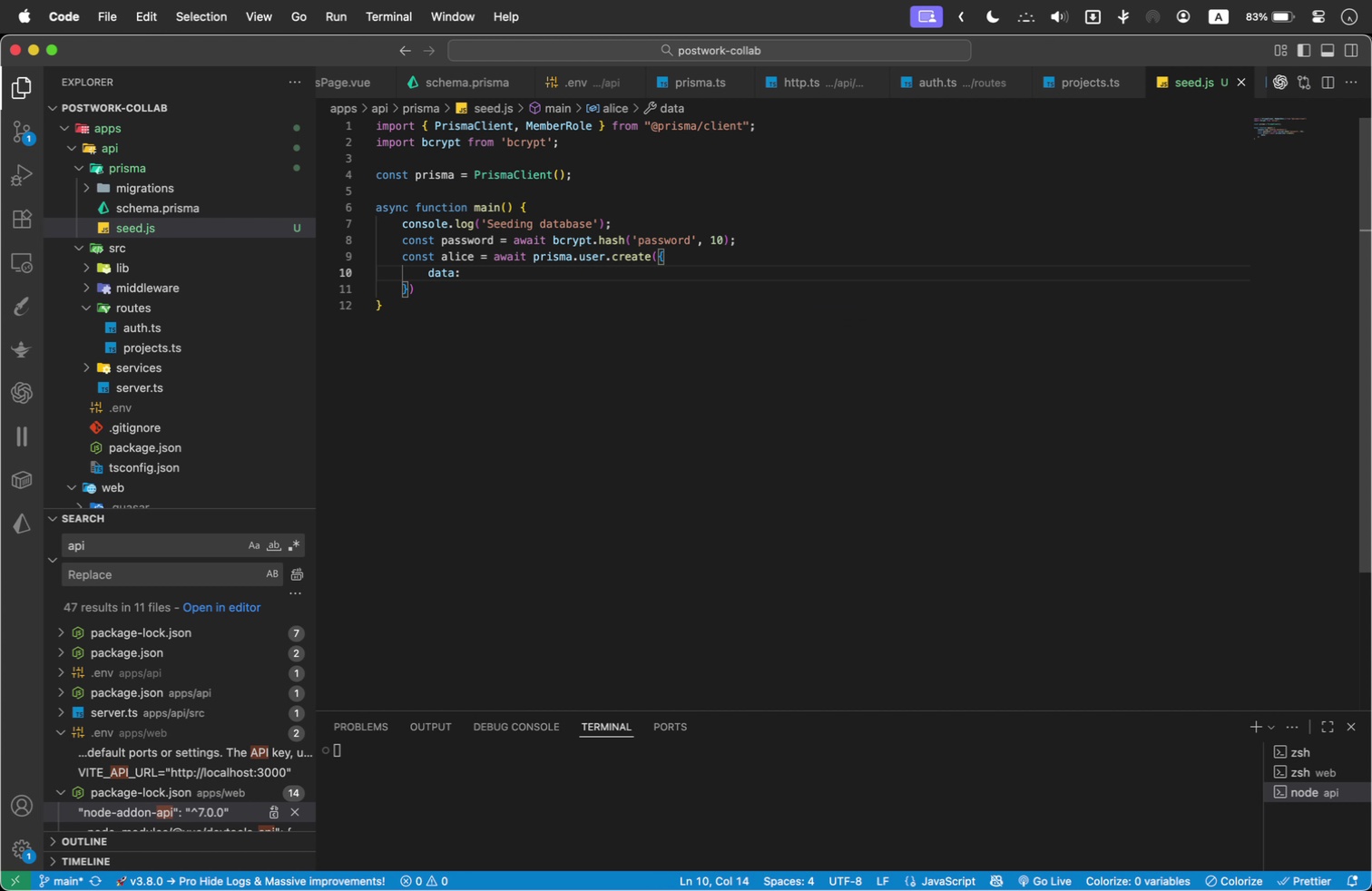 
key(Space)
 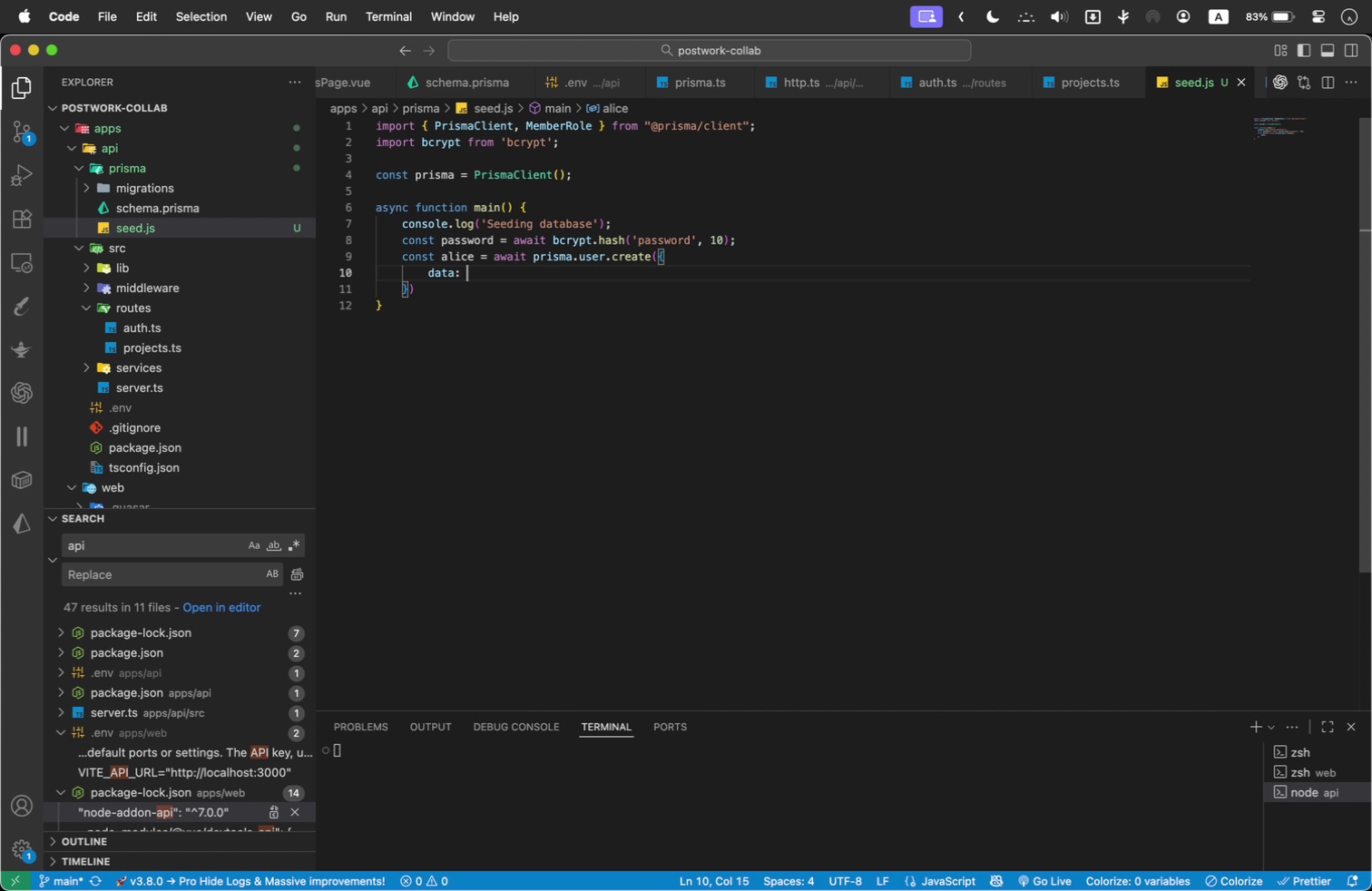 
key(Shift+BracketLeft)
 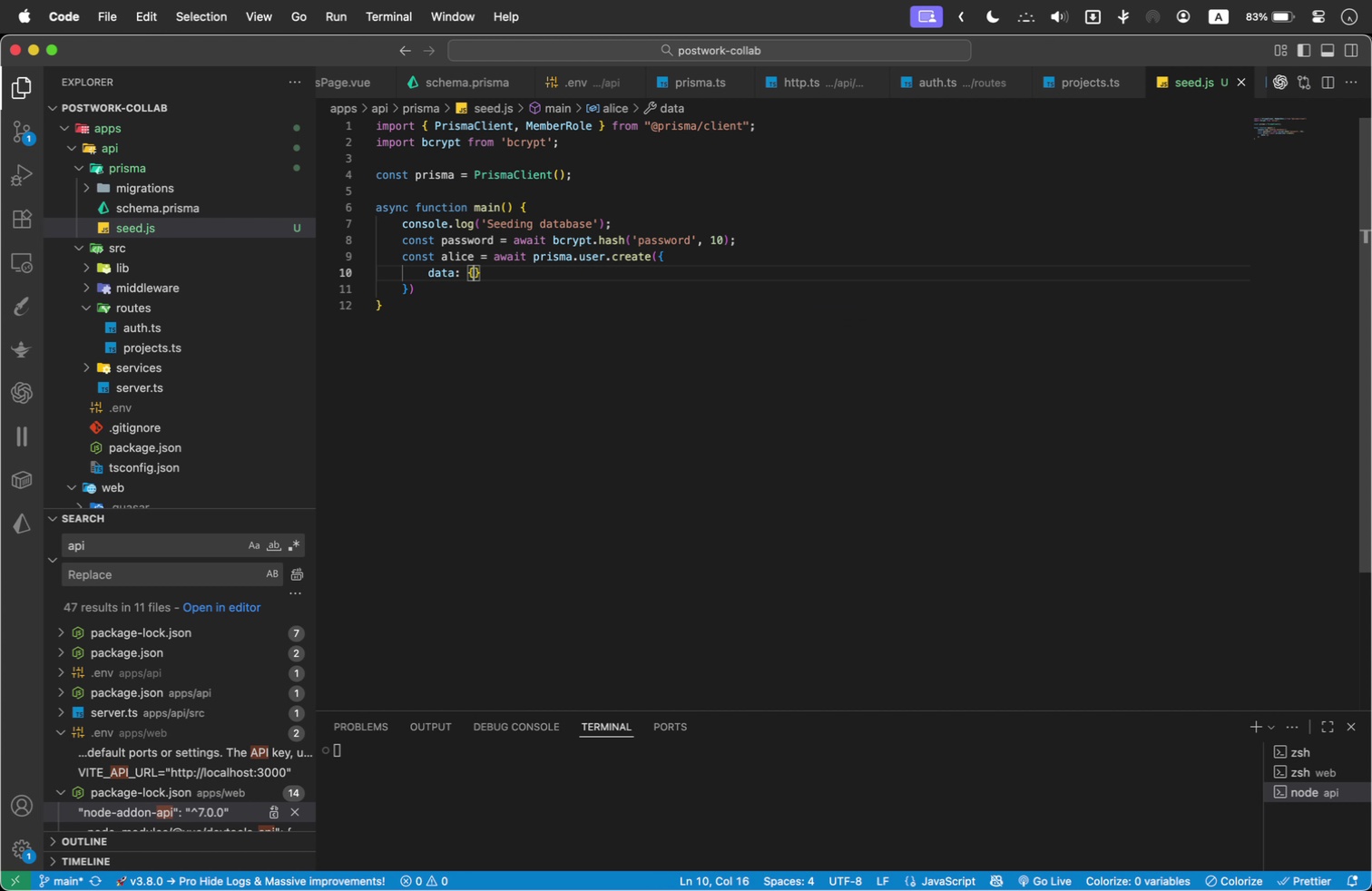 
key(Enter)
 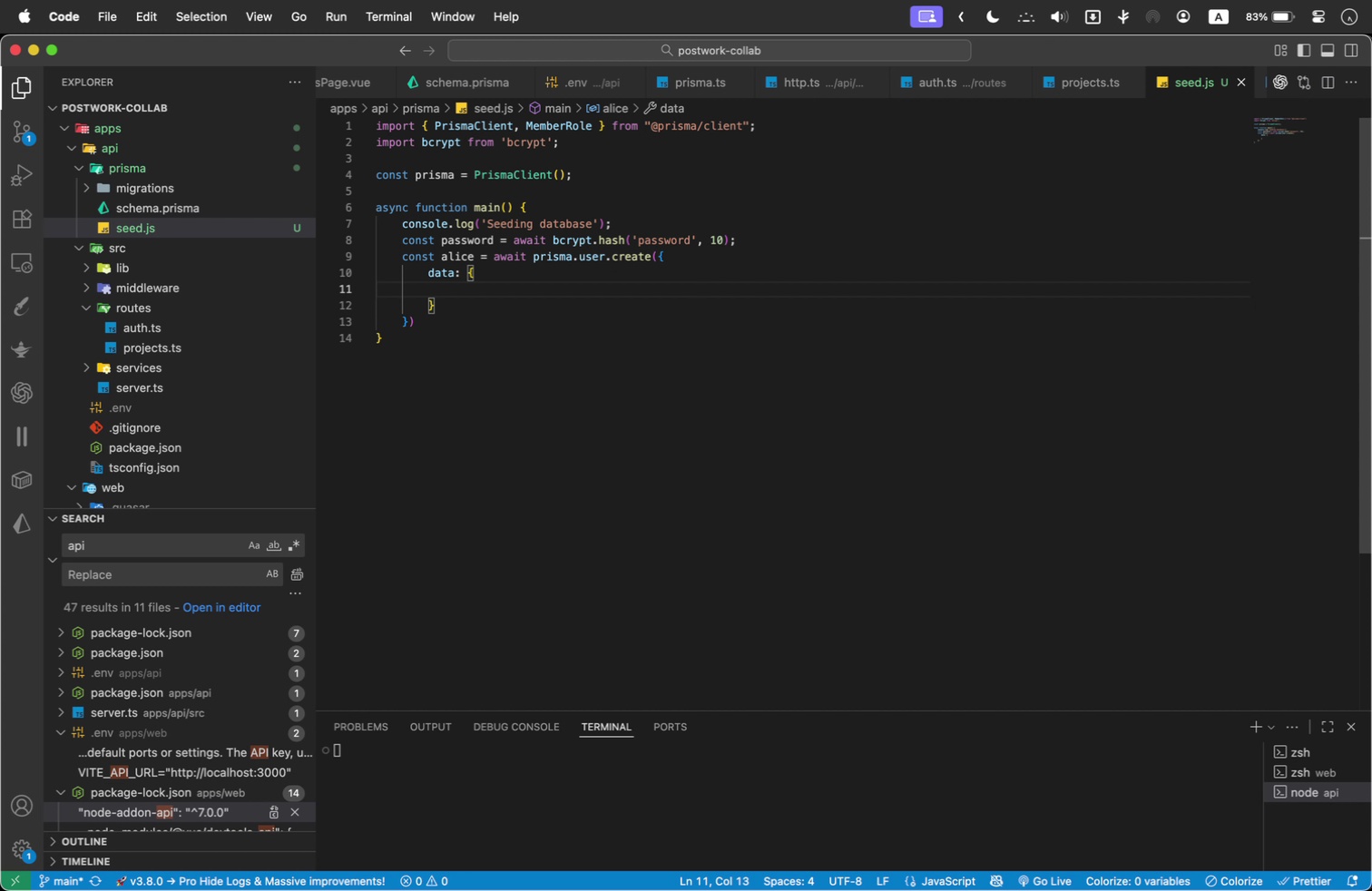 
type(email.)
key(Backspace)
type(: "alice@email.com)
 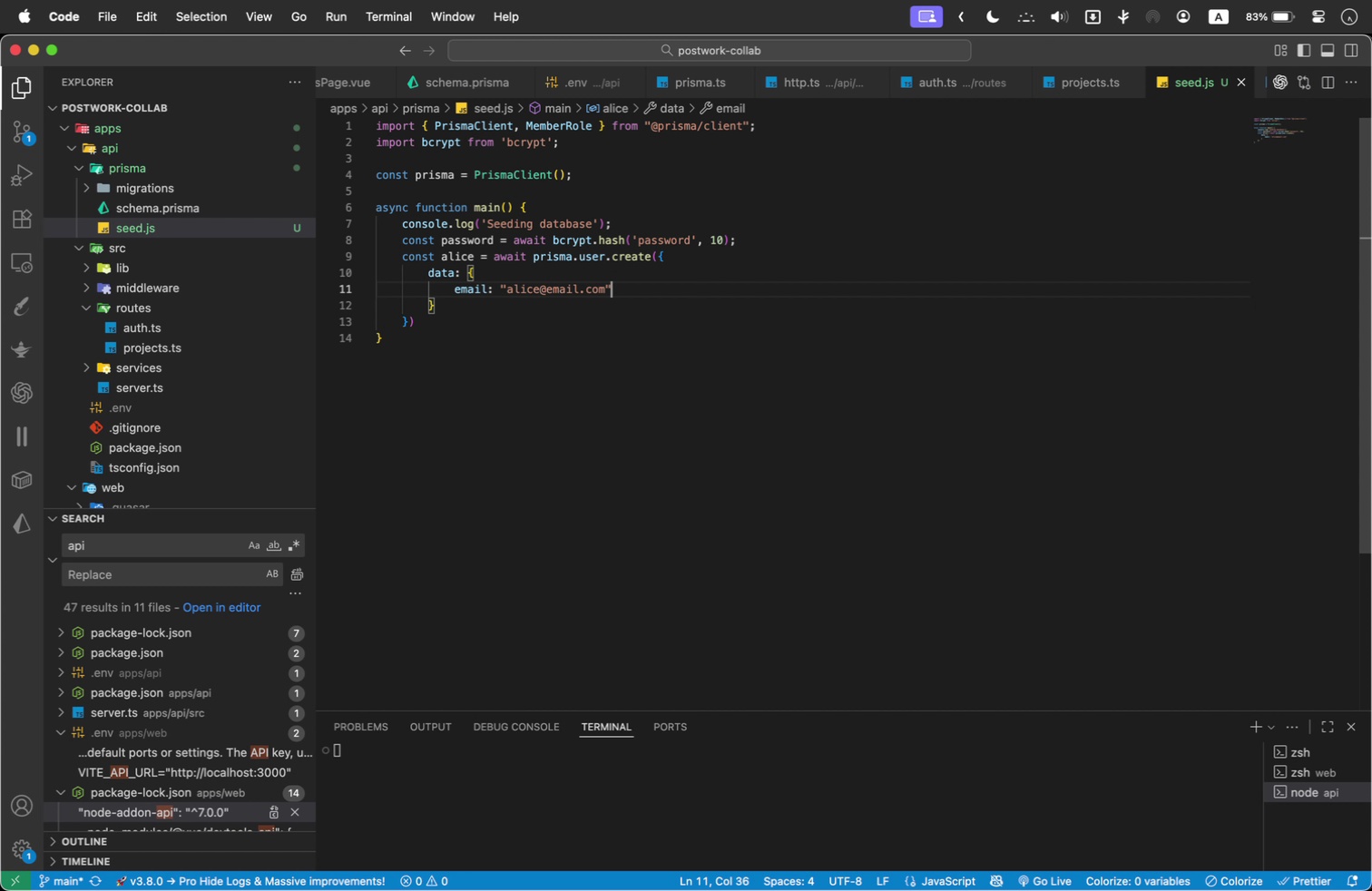 
 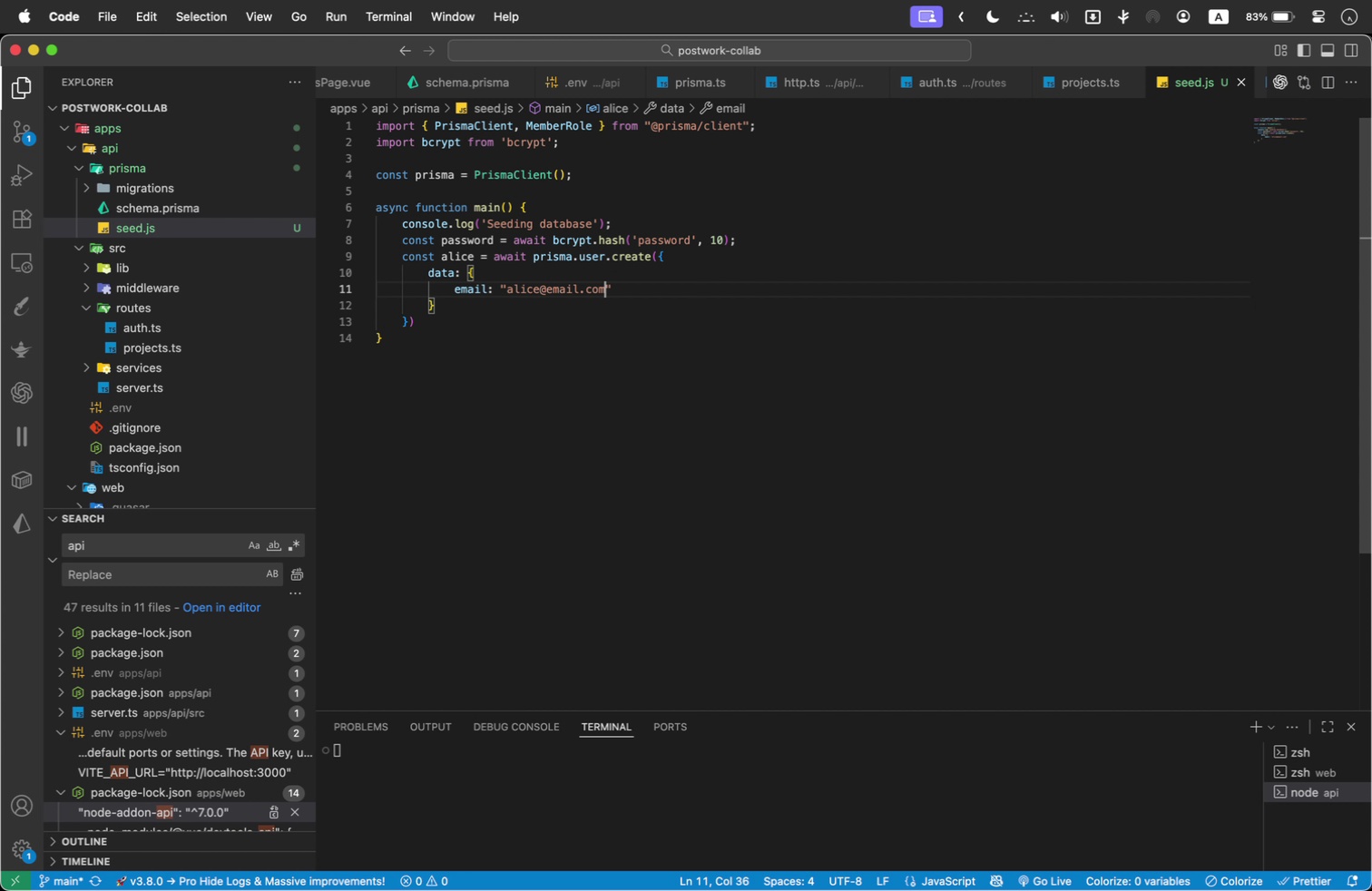 
key(ArrowRight)
 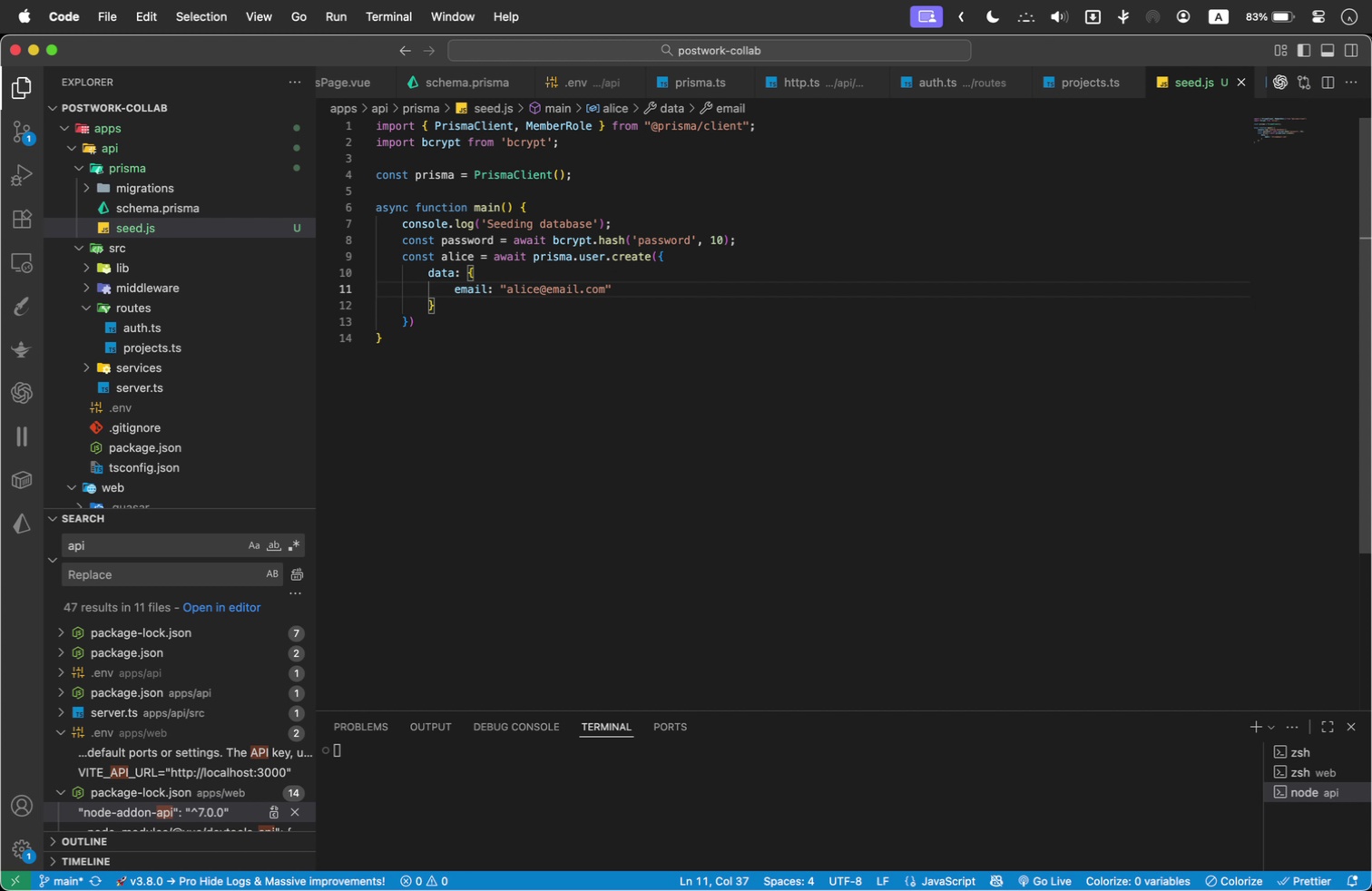 
key(Comma)
 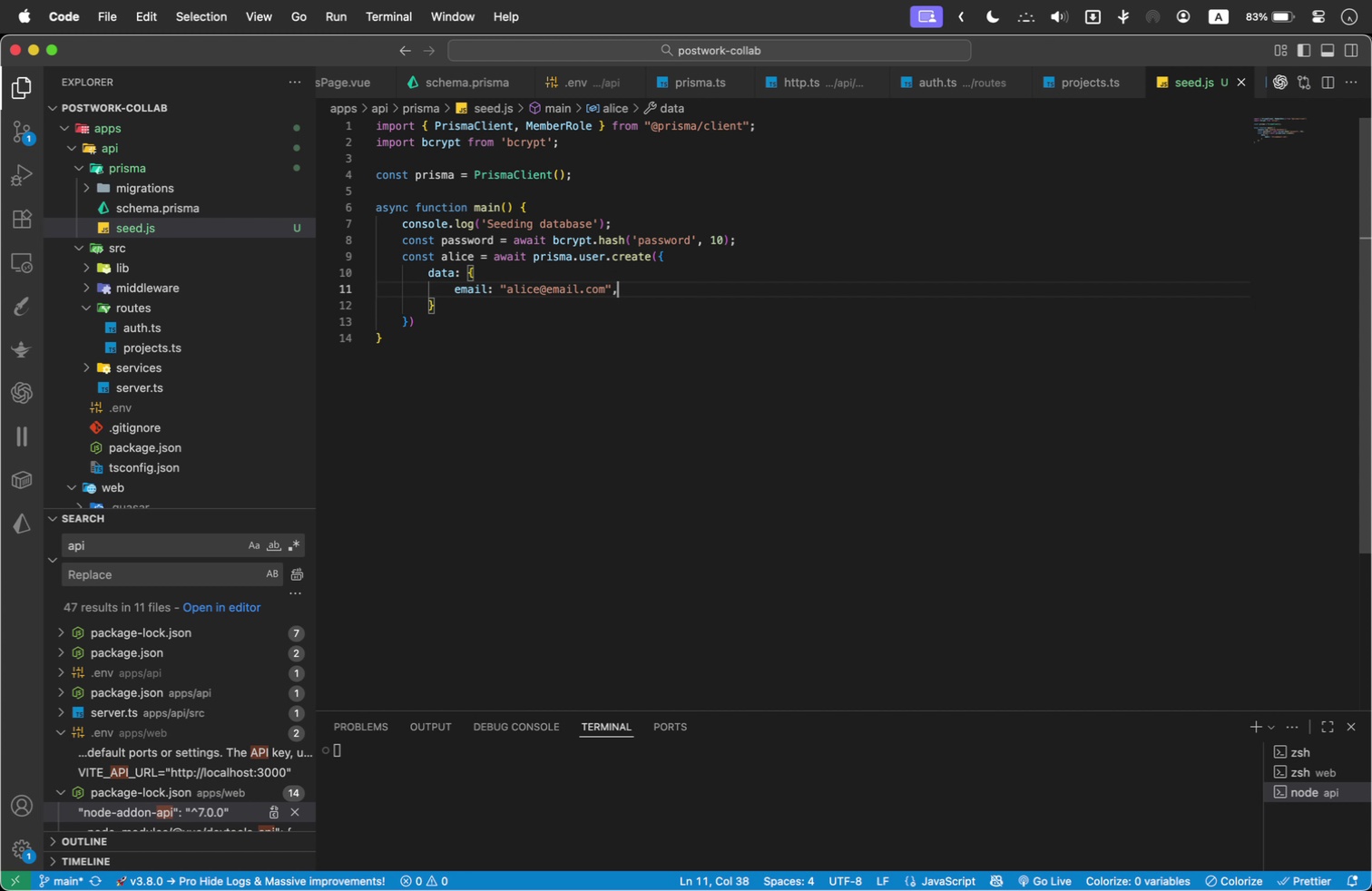 
key(Enter)
 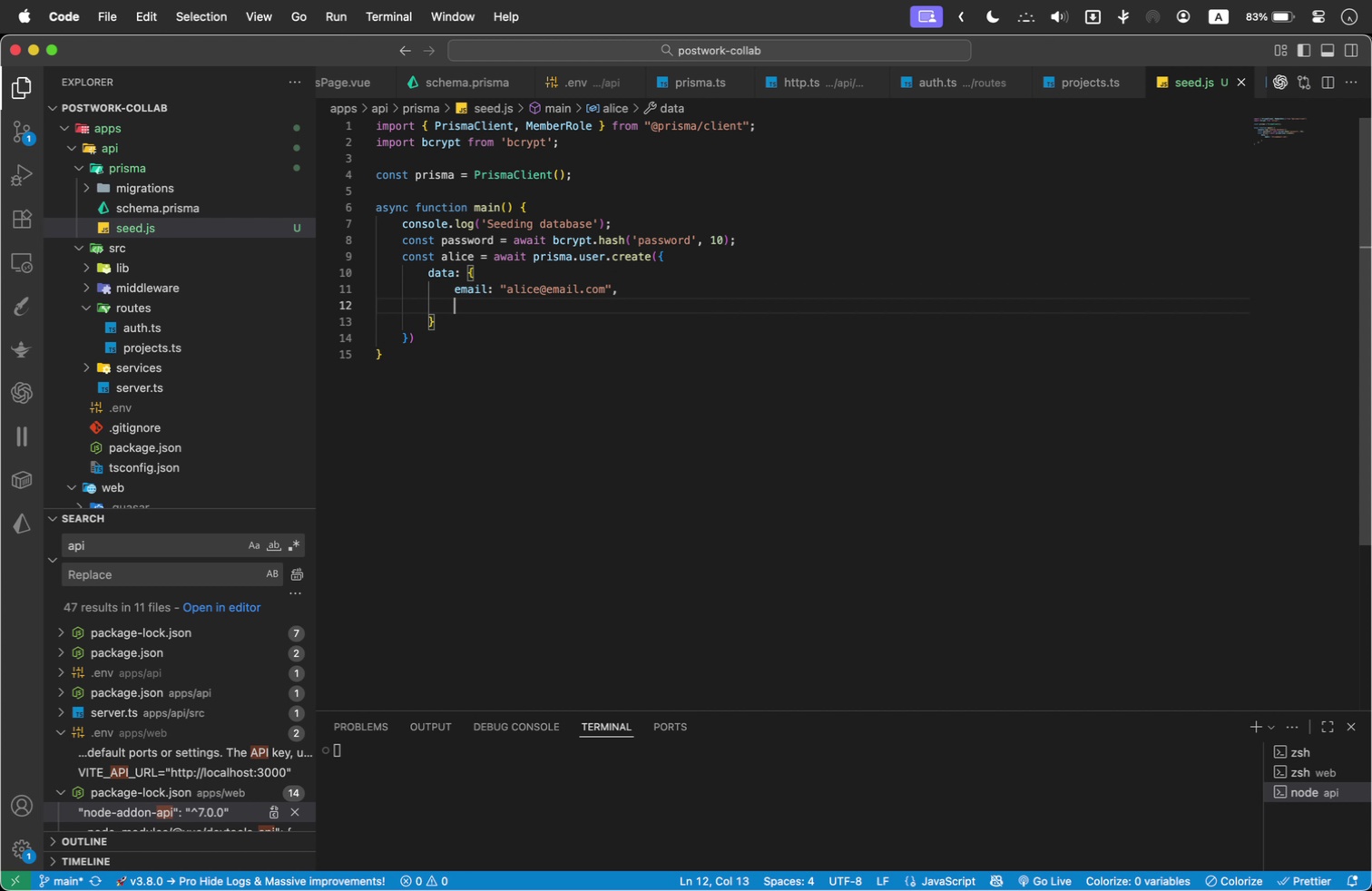 
type(passwordHash: password,)
 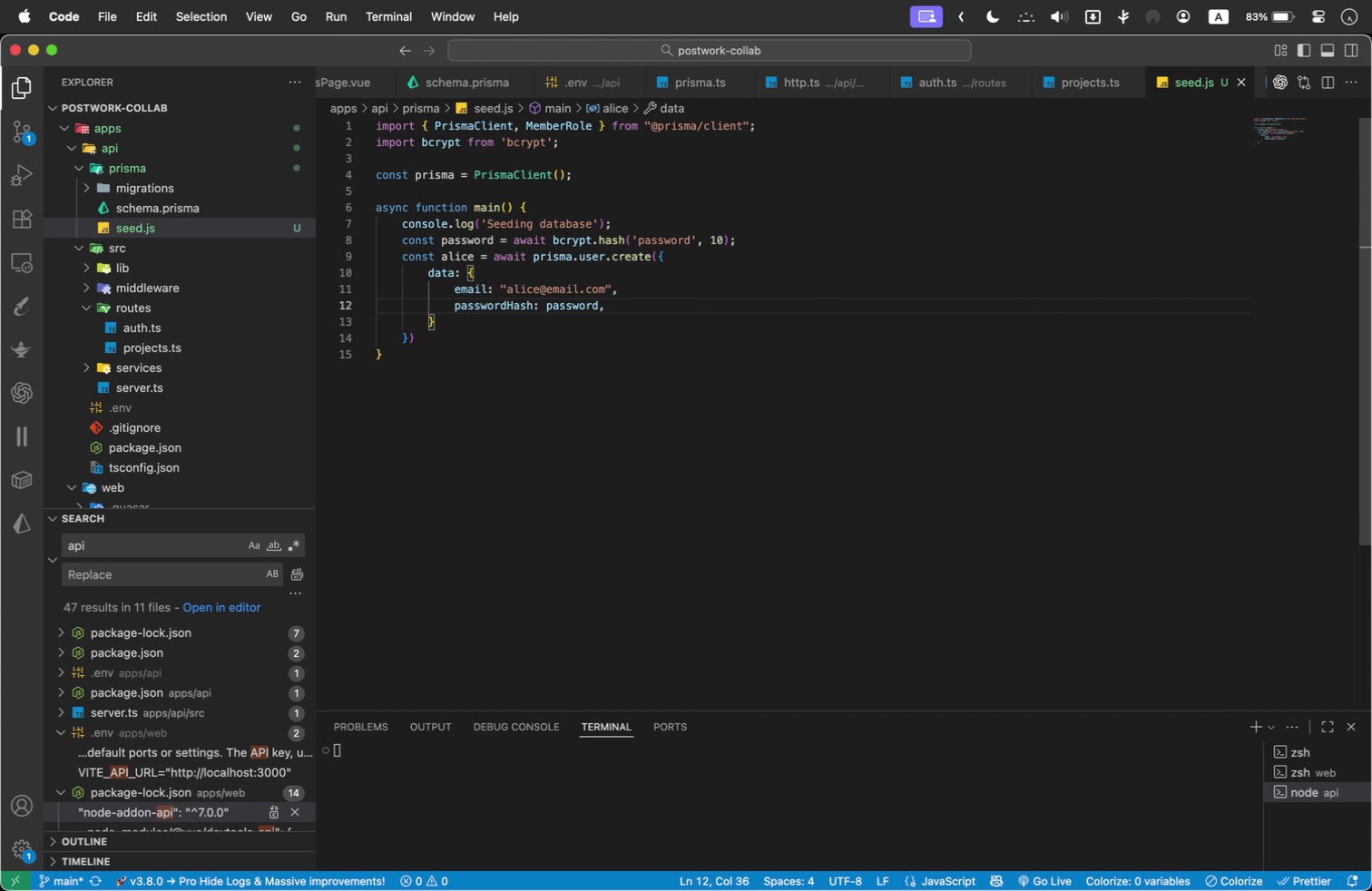 
key(Enter)
 